 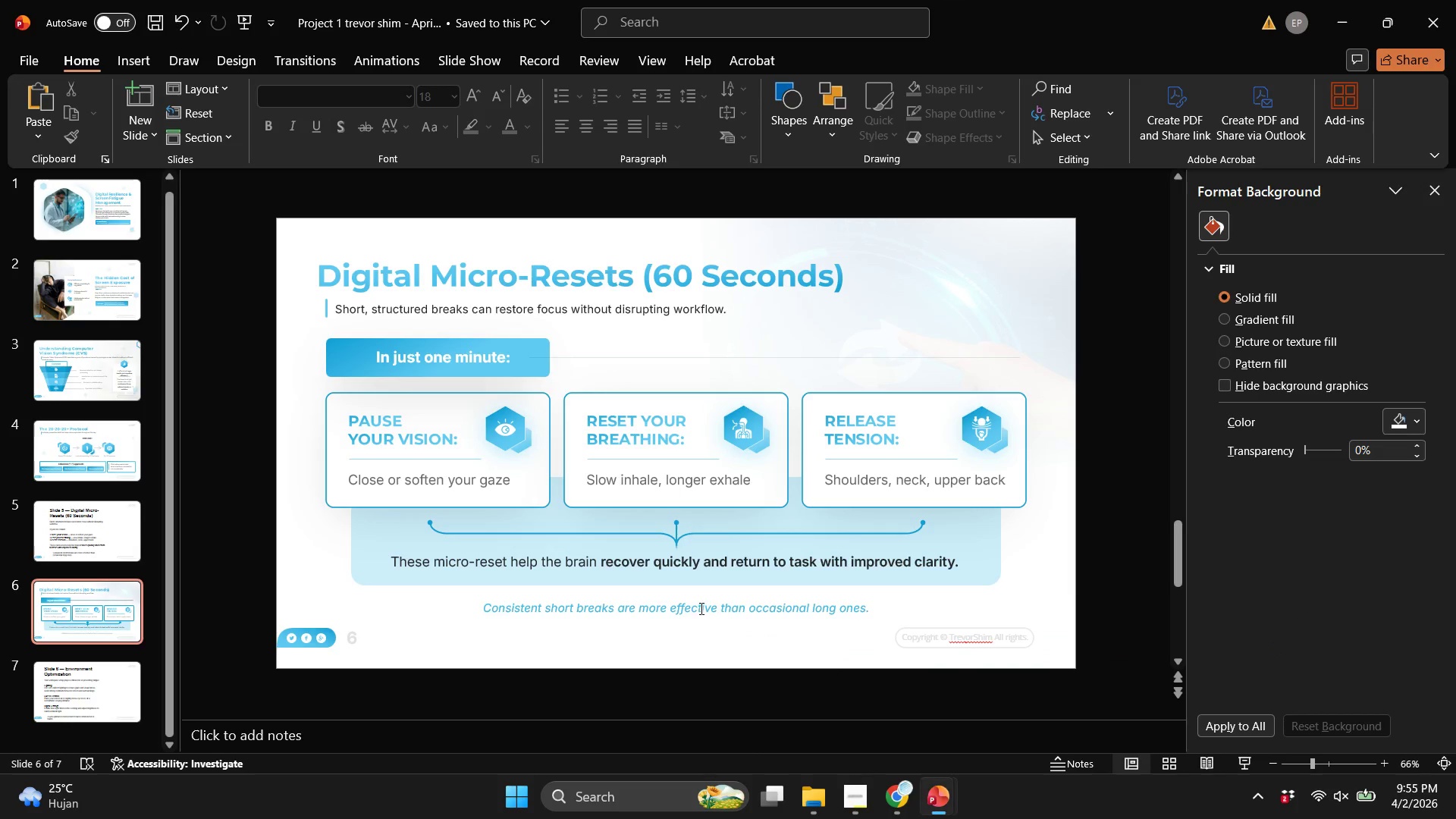 
left_click([690, 624])
 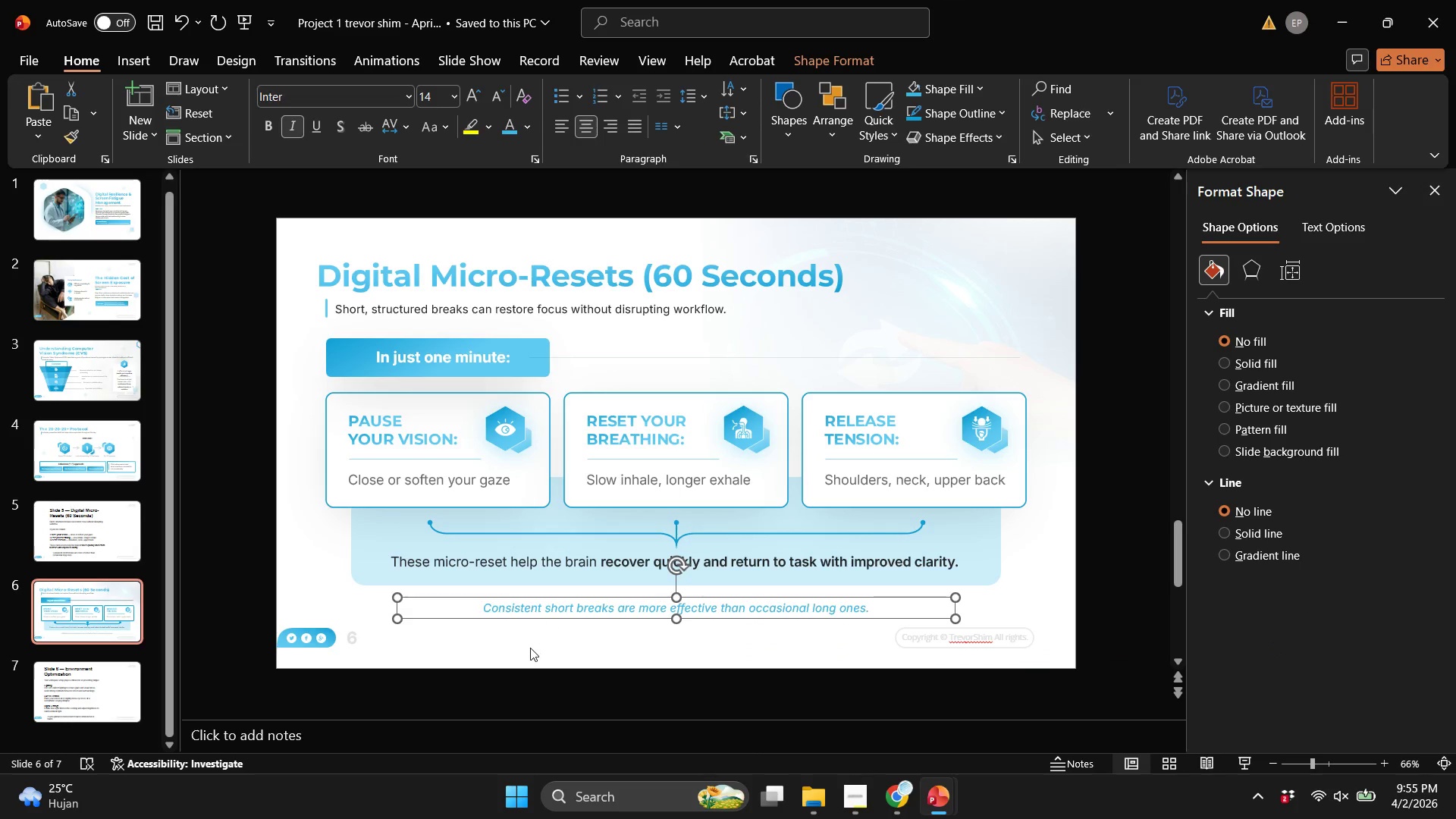 
left_click([530, 648])
 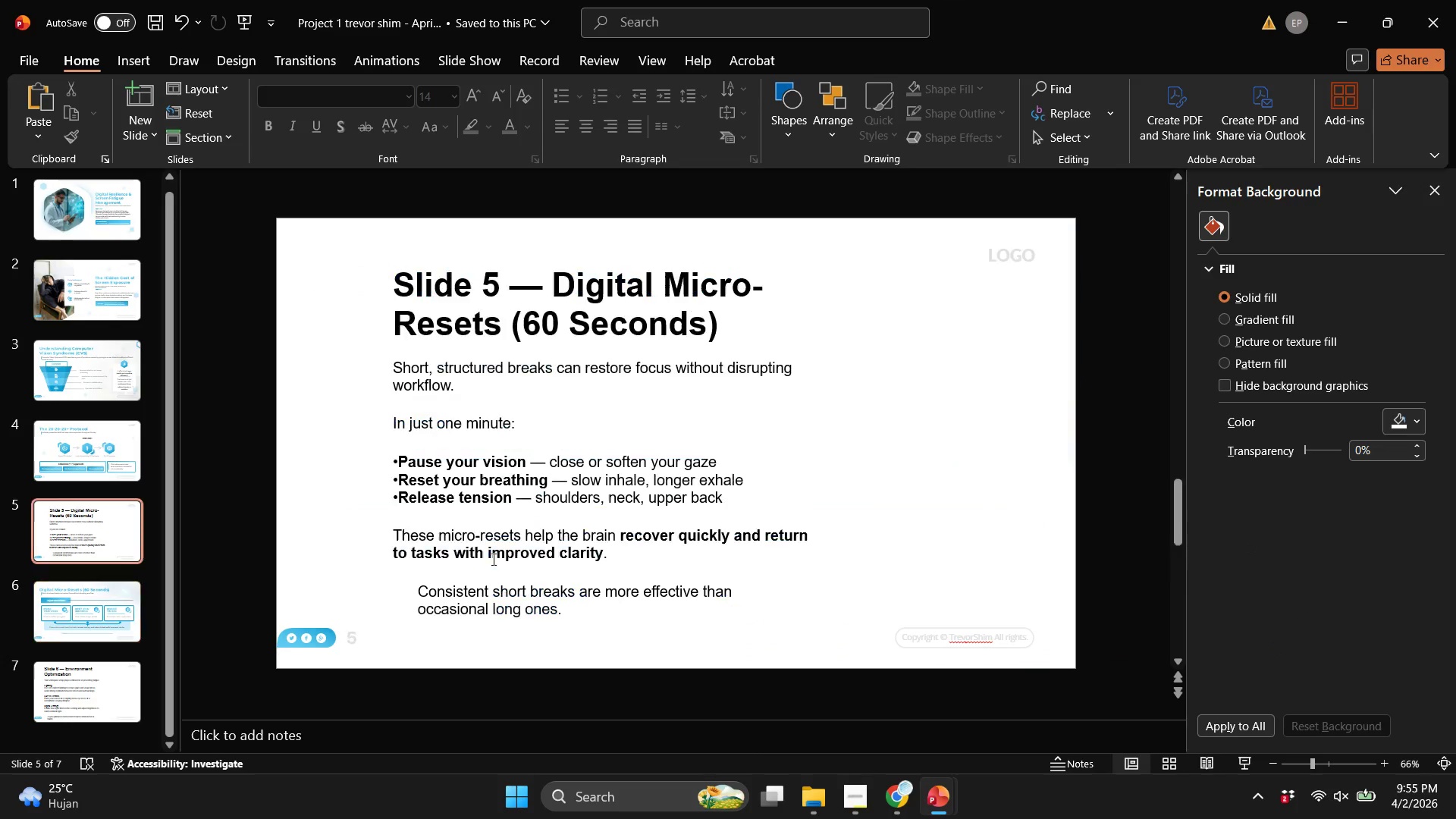 
scroll: coordinate [492, 559], scroll_direction: up, amount: 1.0
 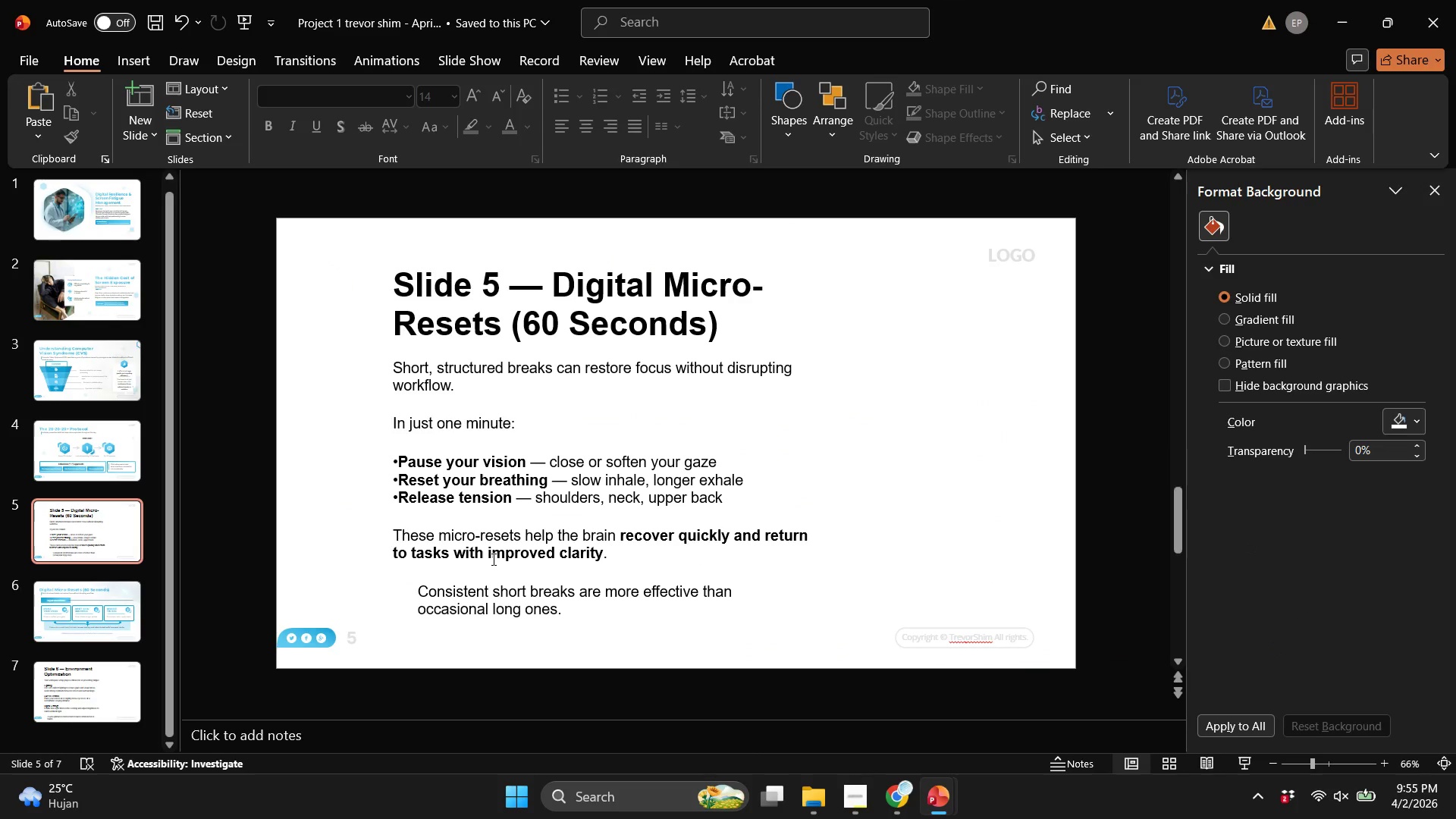 
scroll: coordinate [492, 559], scroll_direction: down, amount: 1.0
 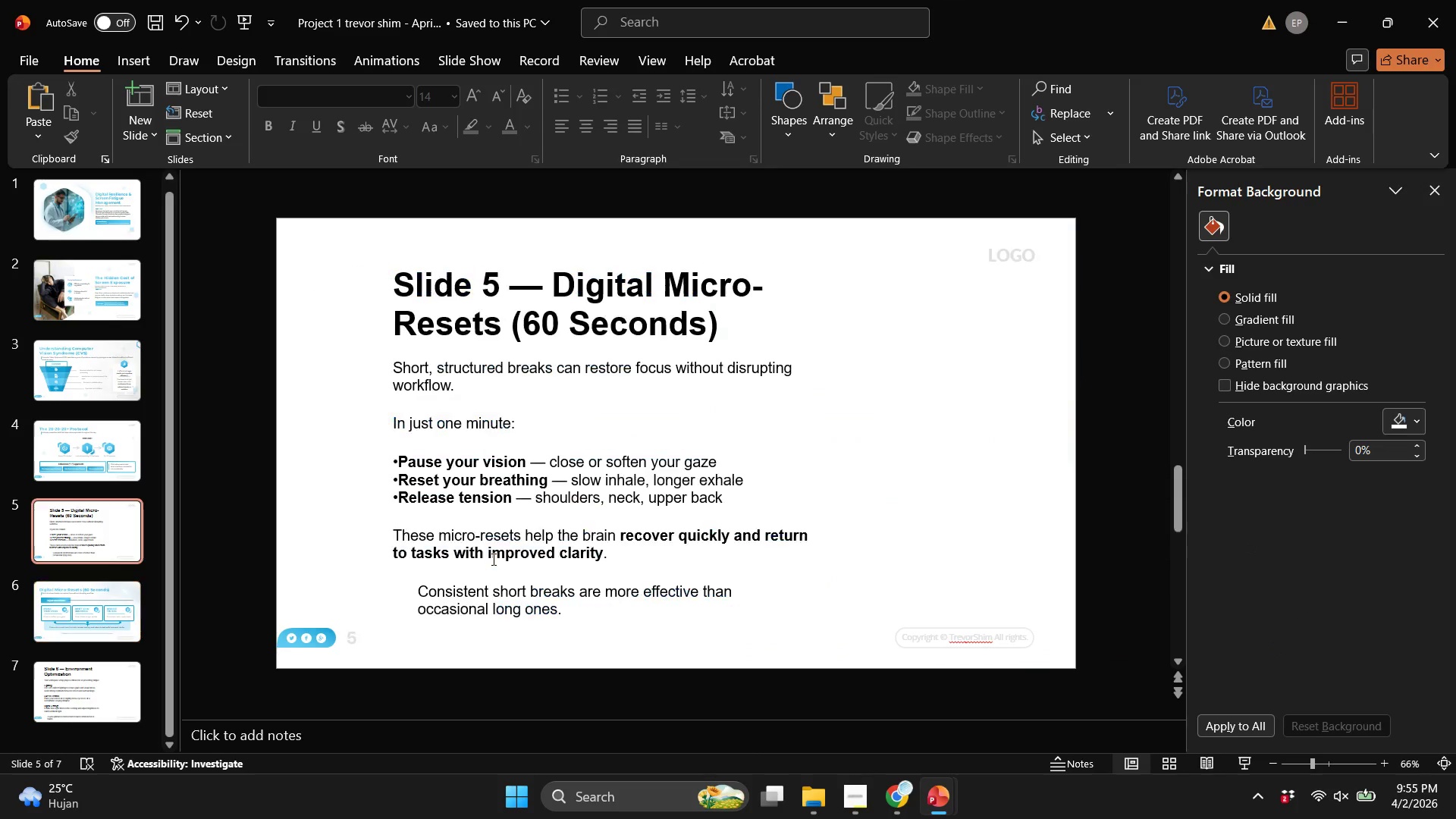 
scroll: coordinate [492, 559], scroll_direction: up, amount: 1.0
 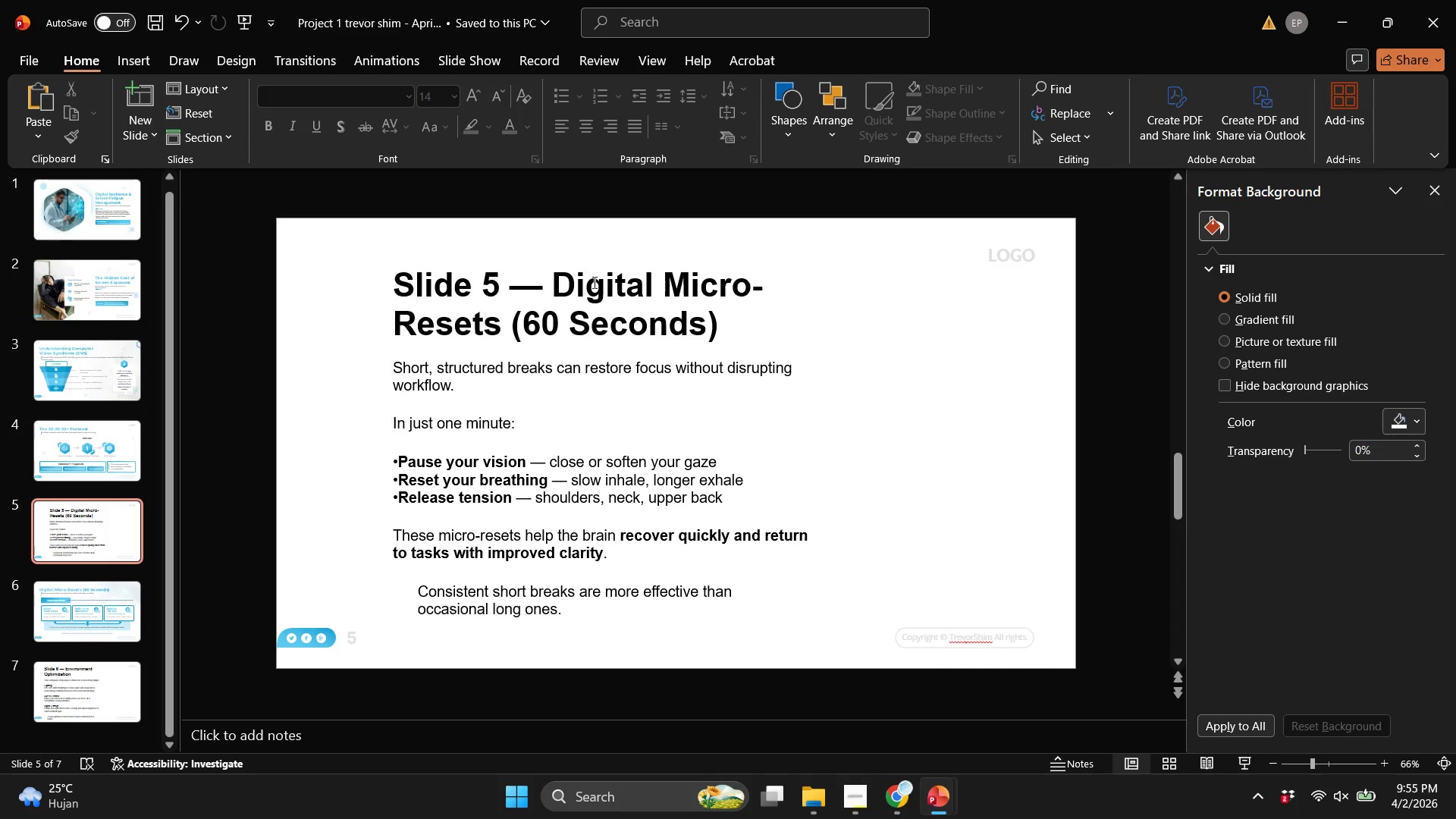 
left_click_drag(start_coordinate=[567, 275], to_coordinate=[899, 793])
 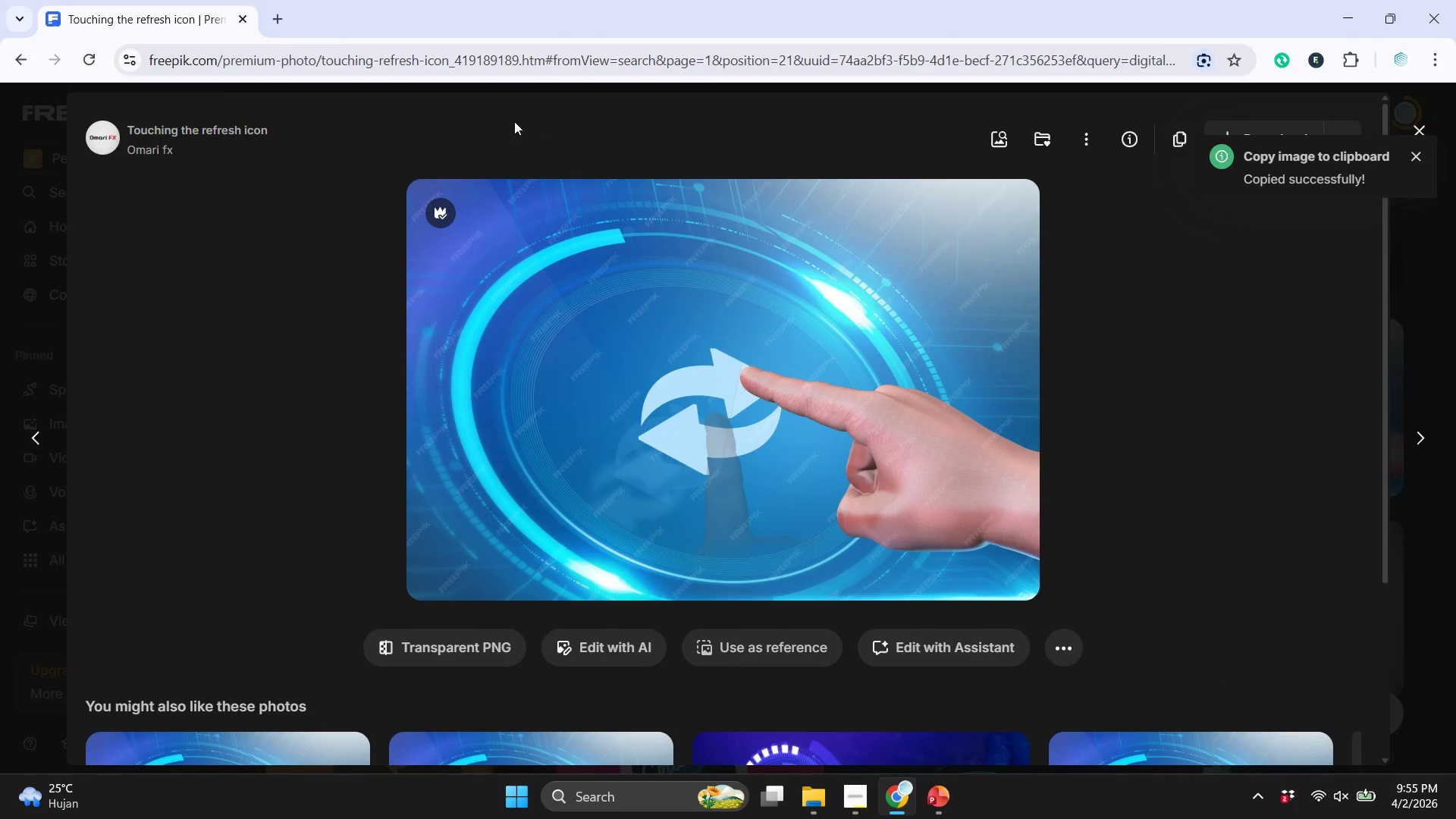 
scroll: coordinate [606, 318], scroll_direction: down, amount: 1.0
 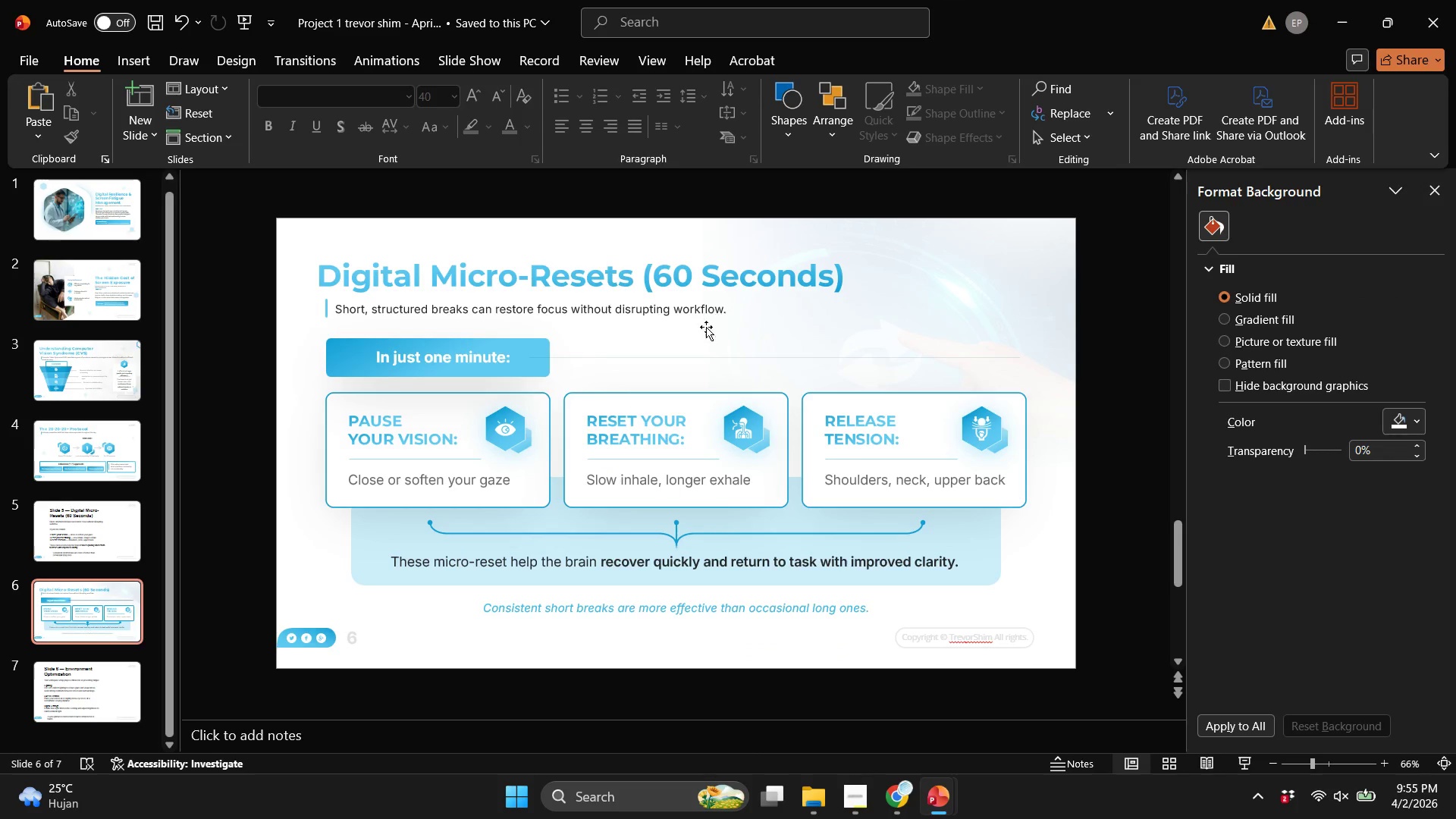 
scroll: coordinate [697, 331], scroll_direction: up, amount: 1.0
 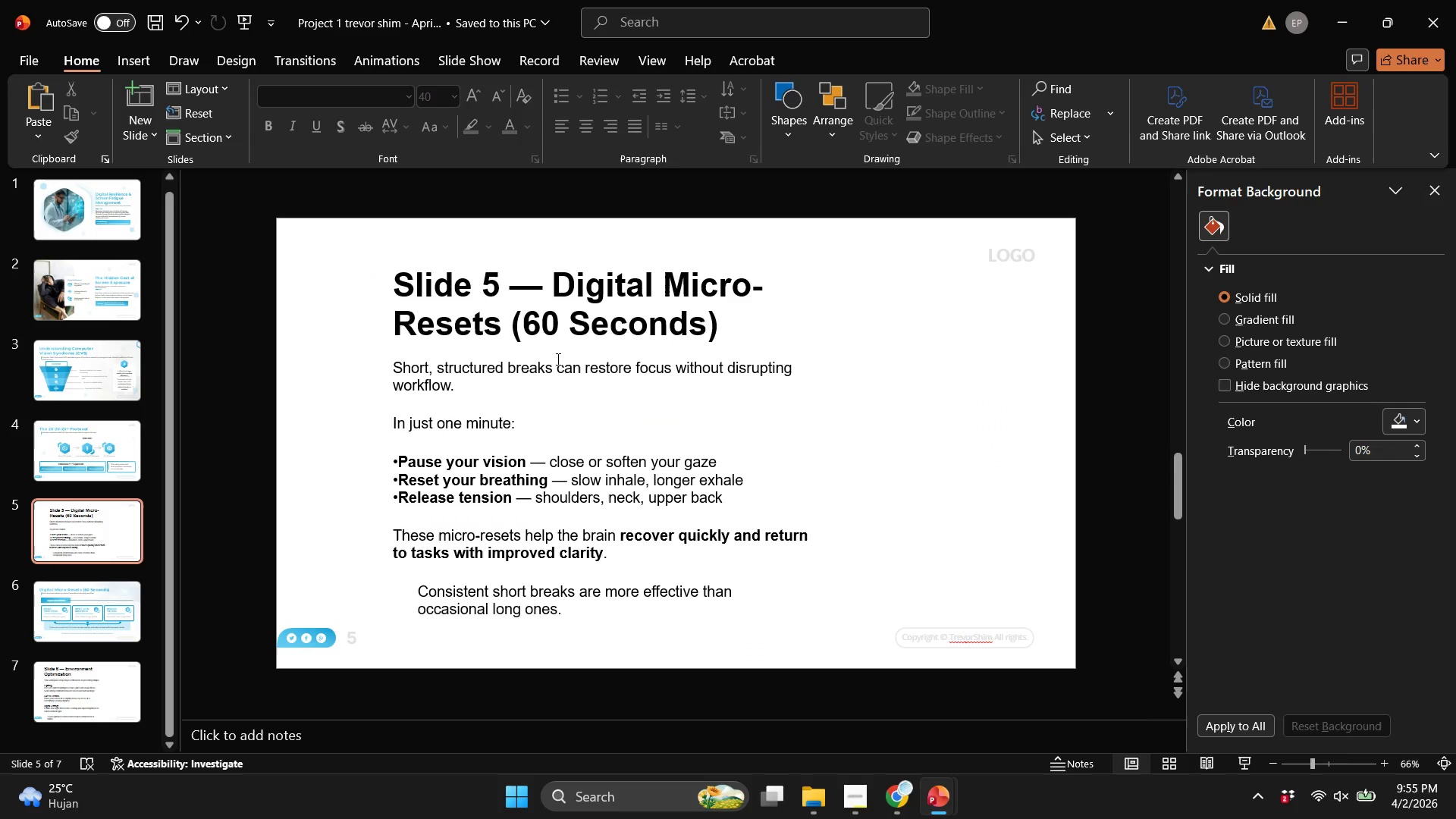 
scroll: coordinate [557, 359], scroll_direction: down, amount: 1.0
 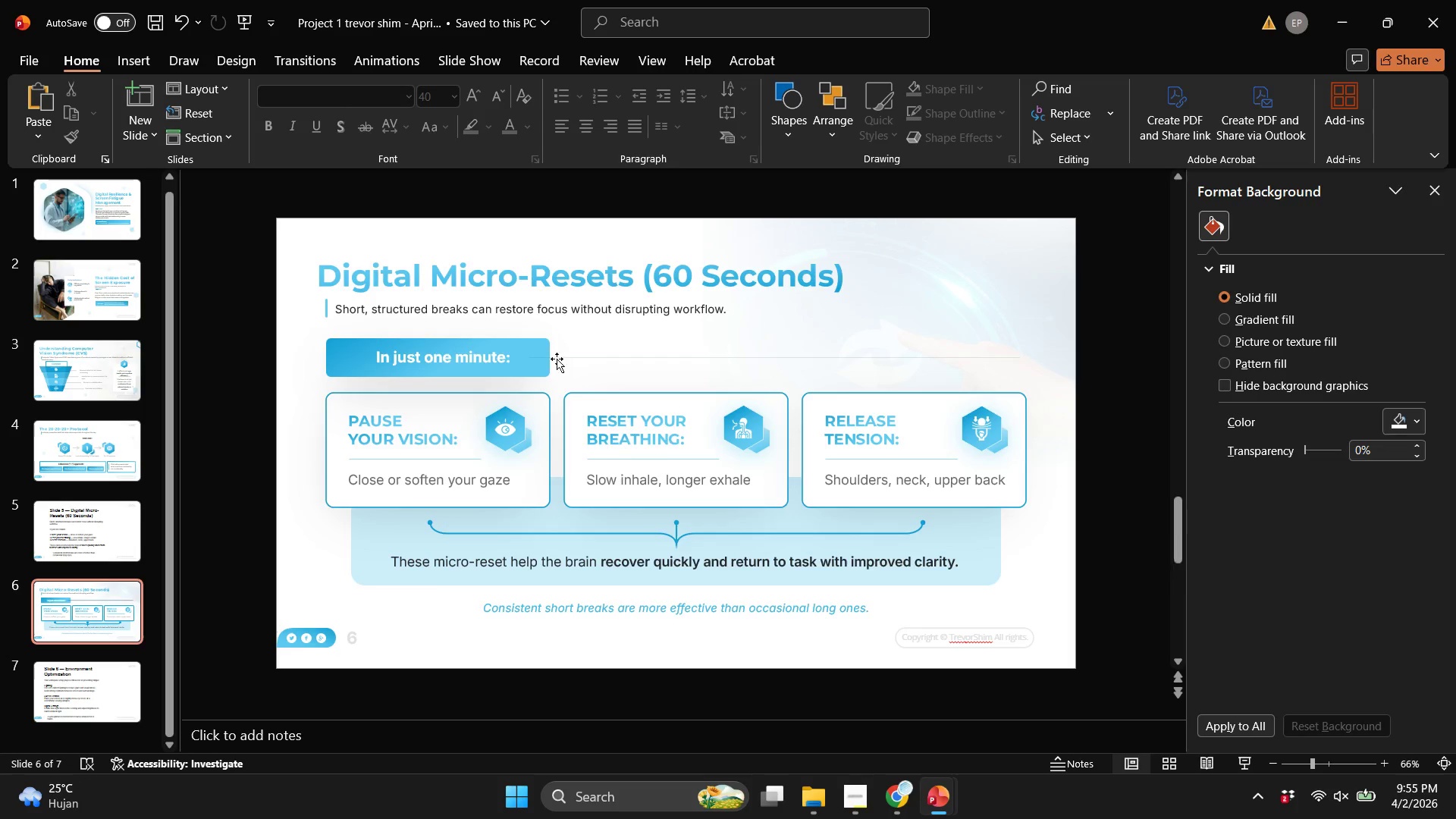 
scroll: coordinate [557, 359], scroll_direction: up, amount: 1.0
 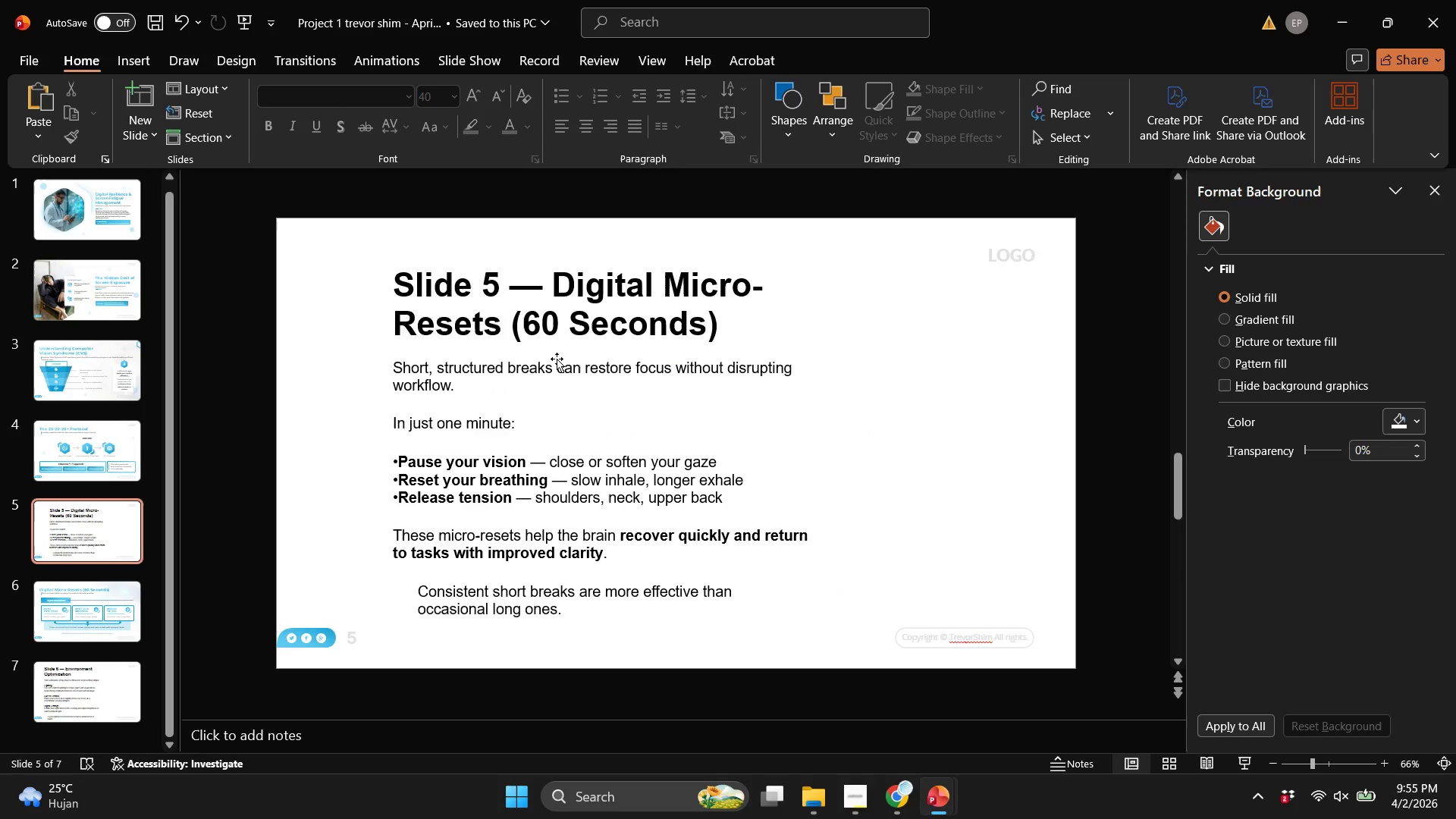 
scroll: coordinate [557, 359], scroll_direction: down, amount: 1.0
 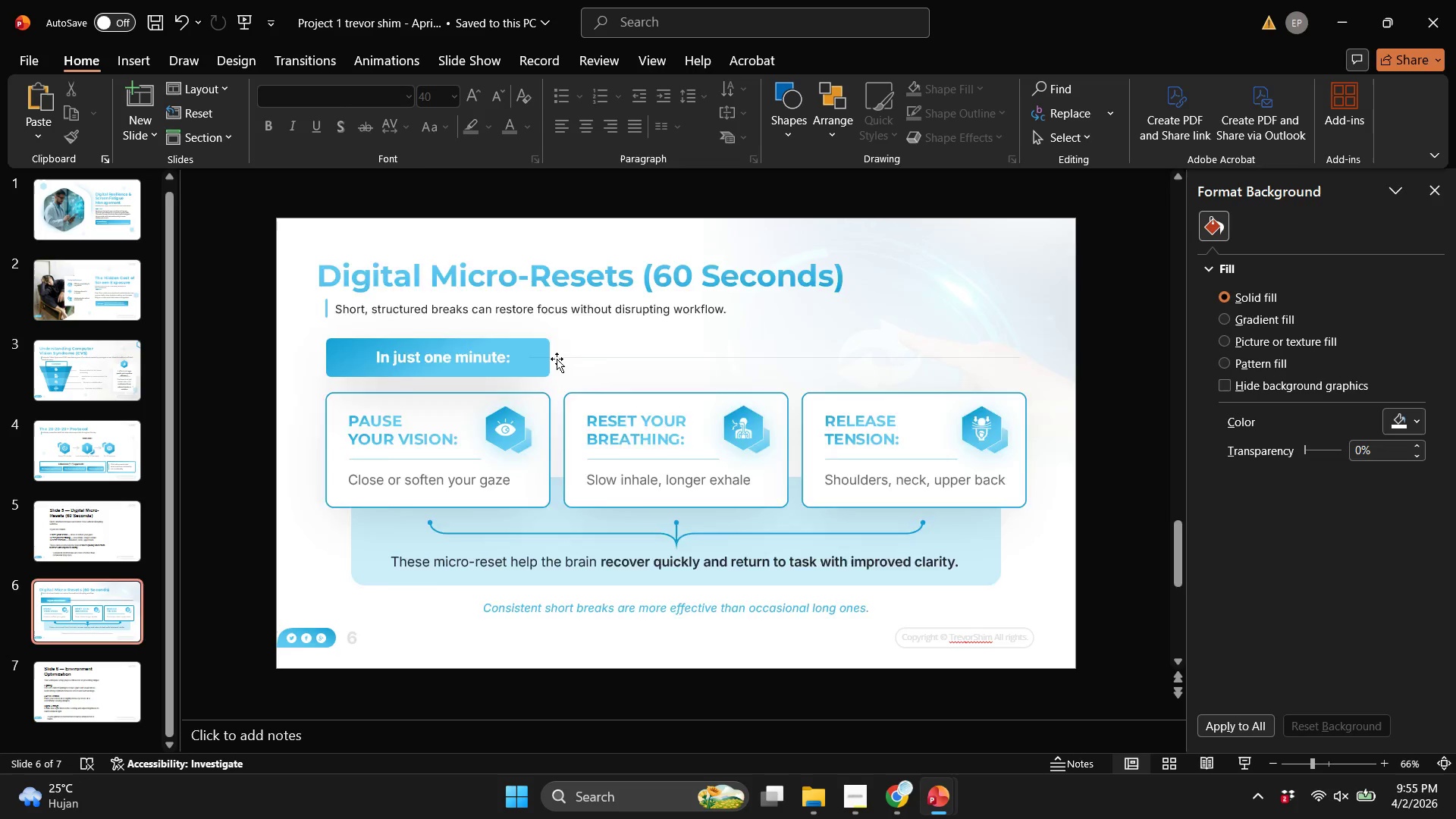 
scroll: coordinate [557, 359], scroll_direction: up, amount: 1.0
 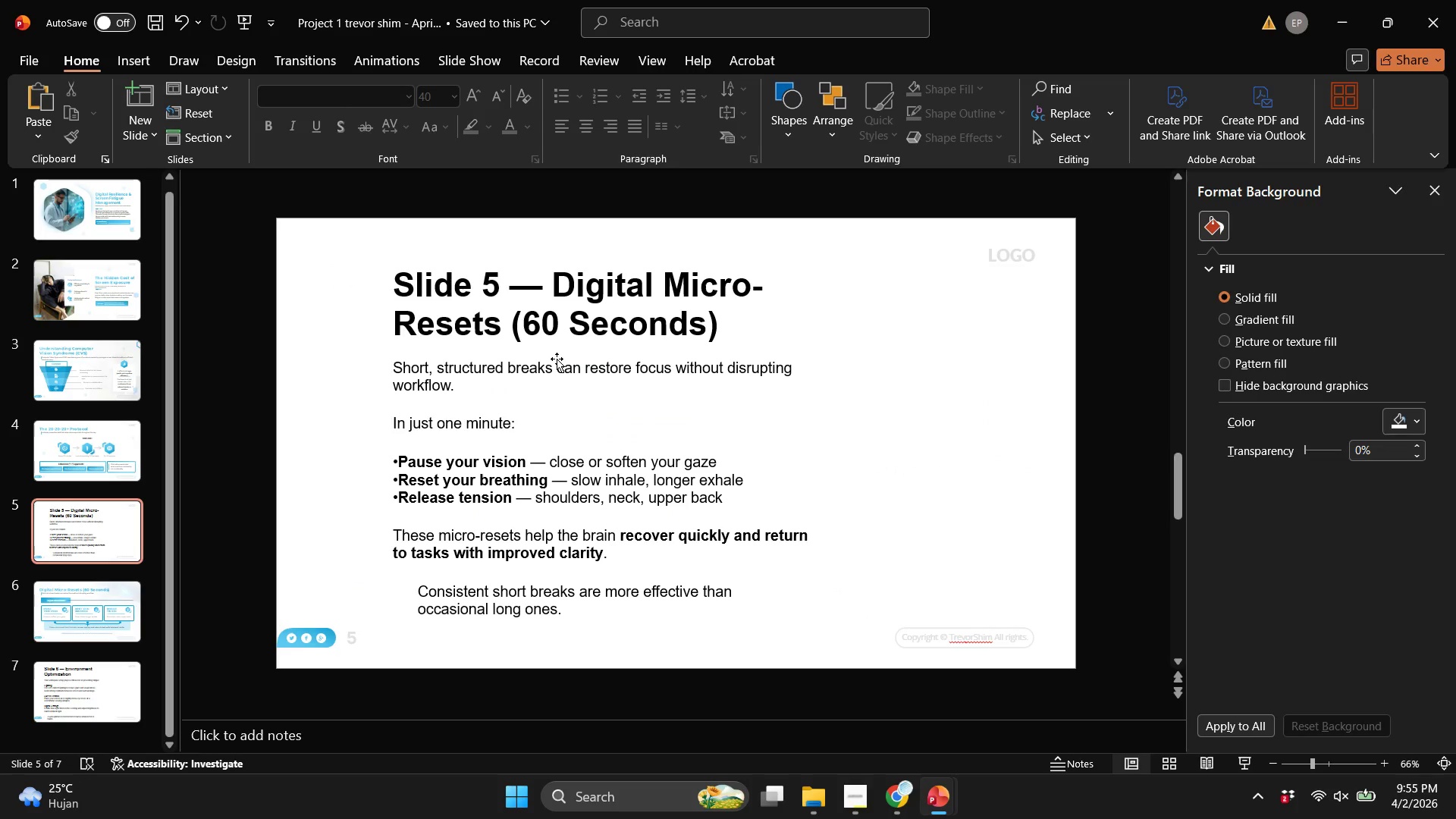 
scroll: coordinate [557, 359], scroll_direction: down, amount: 1.0
 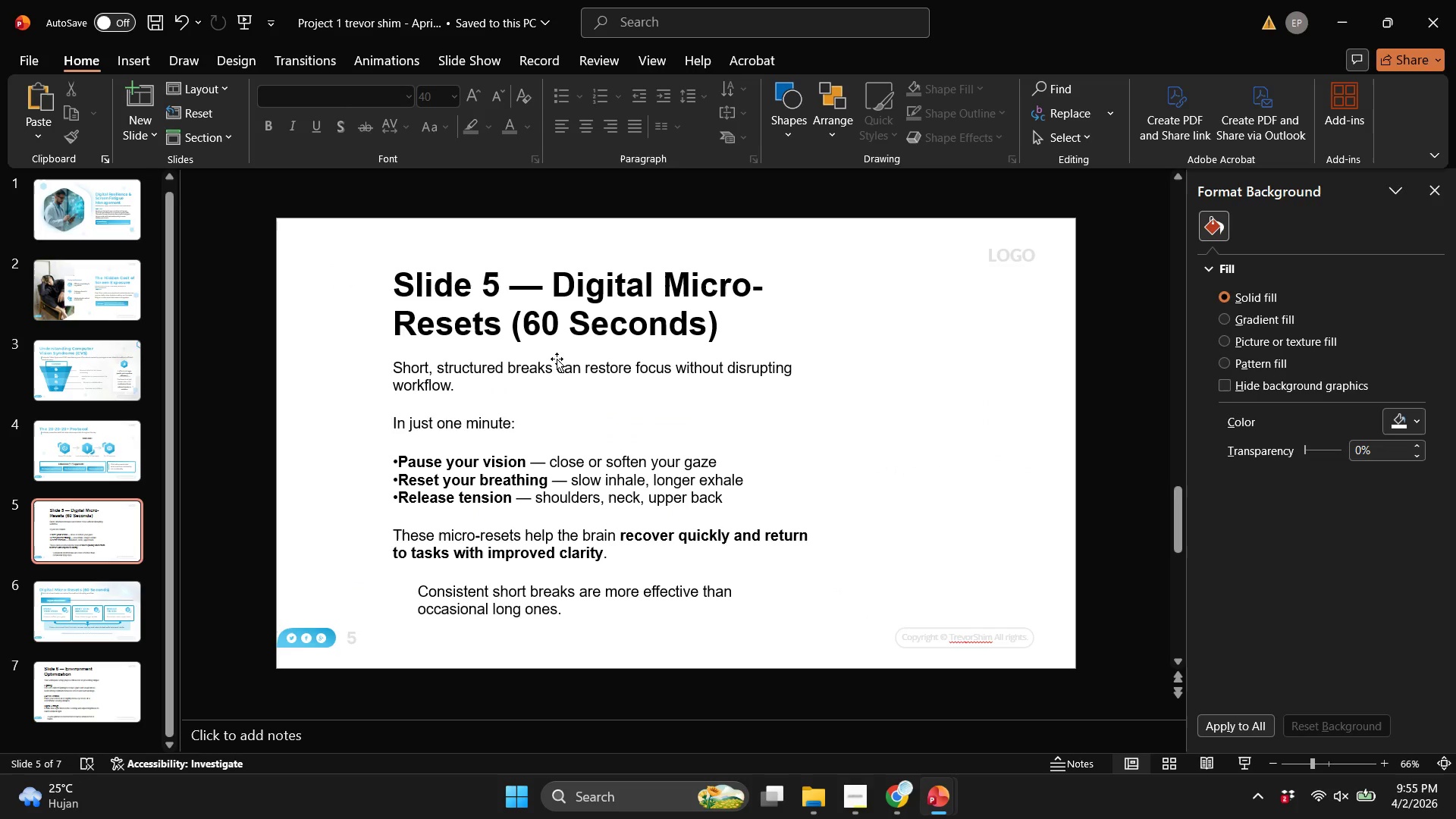 
scroll: coordinate [557, 359], scroll_direction: up, amount: 1.0
 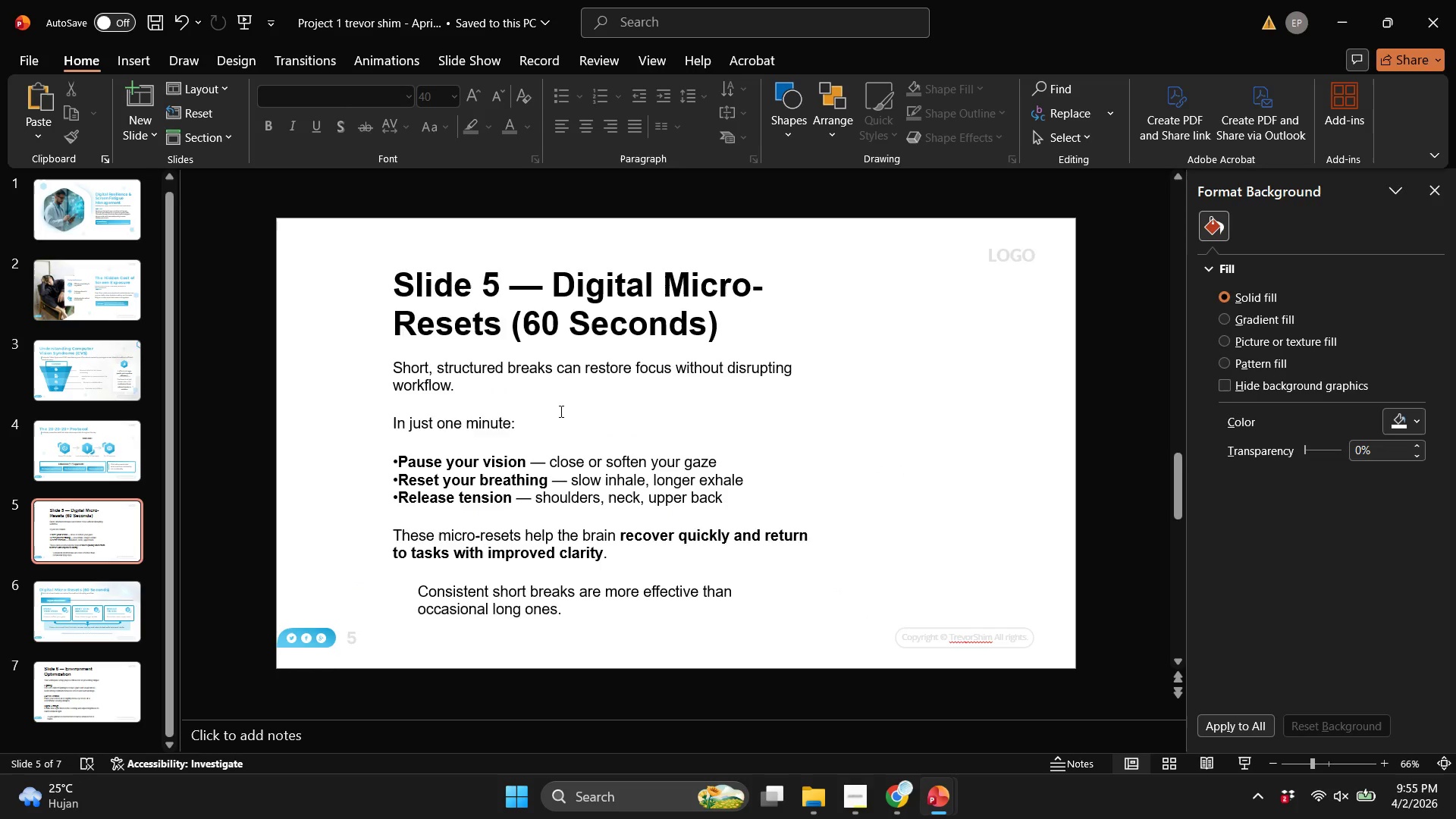 
scroll: coordinate [560, 411], scroll_direction: down, amount: 1.0
 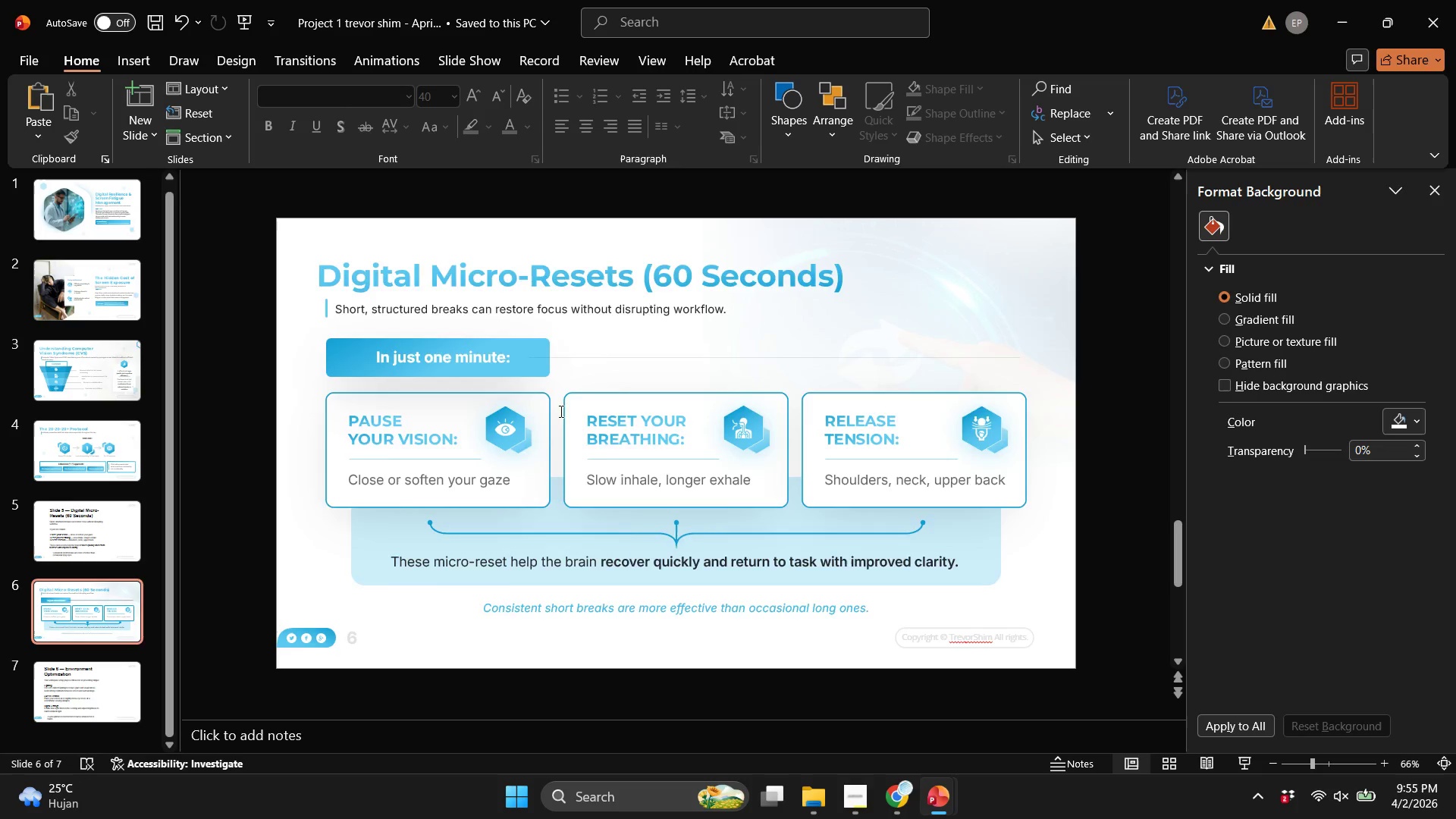 
scroll: coordinate [560, 411], scroll_direction: up, amount: 1.0
 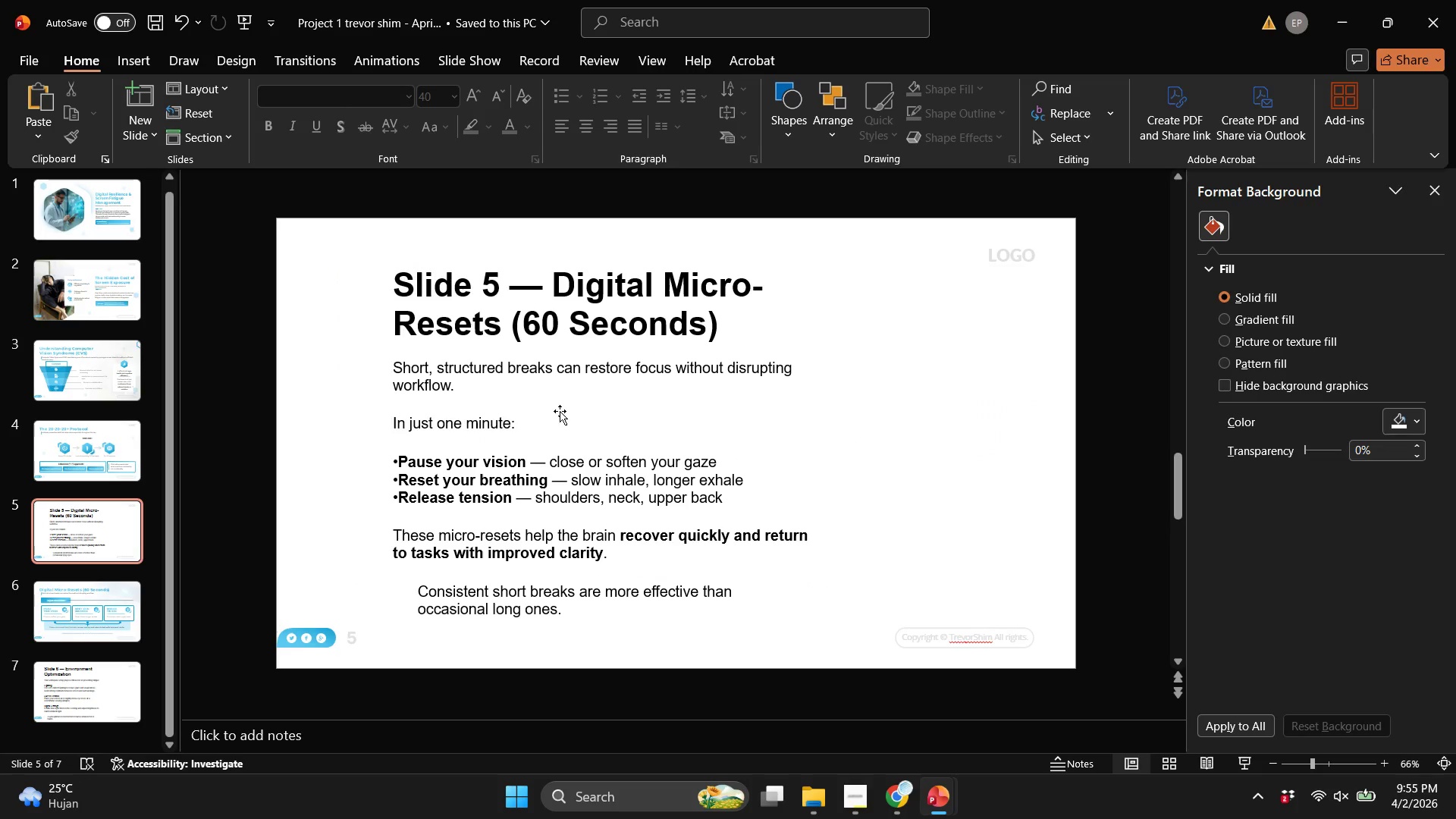 
scroll: coordinate [560, 411], scroll_direction: down, amount: 1.0
 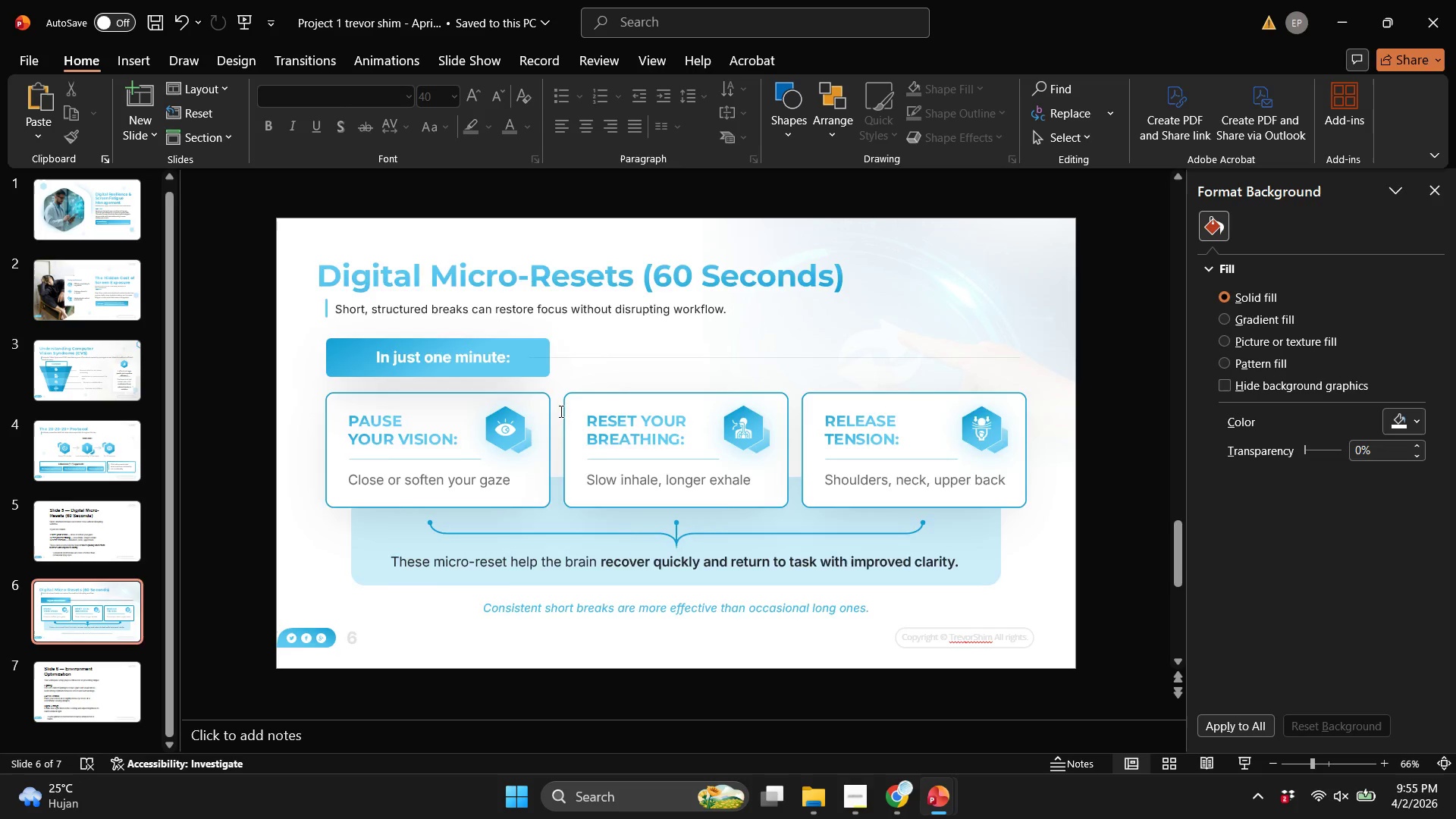 
scroll: coordinate [560, 411], scroll_direction: up, amount: 1.0
 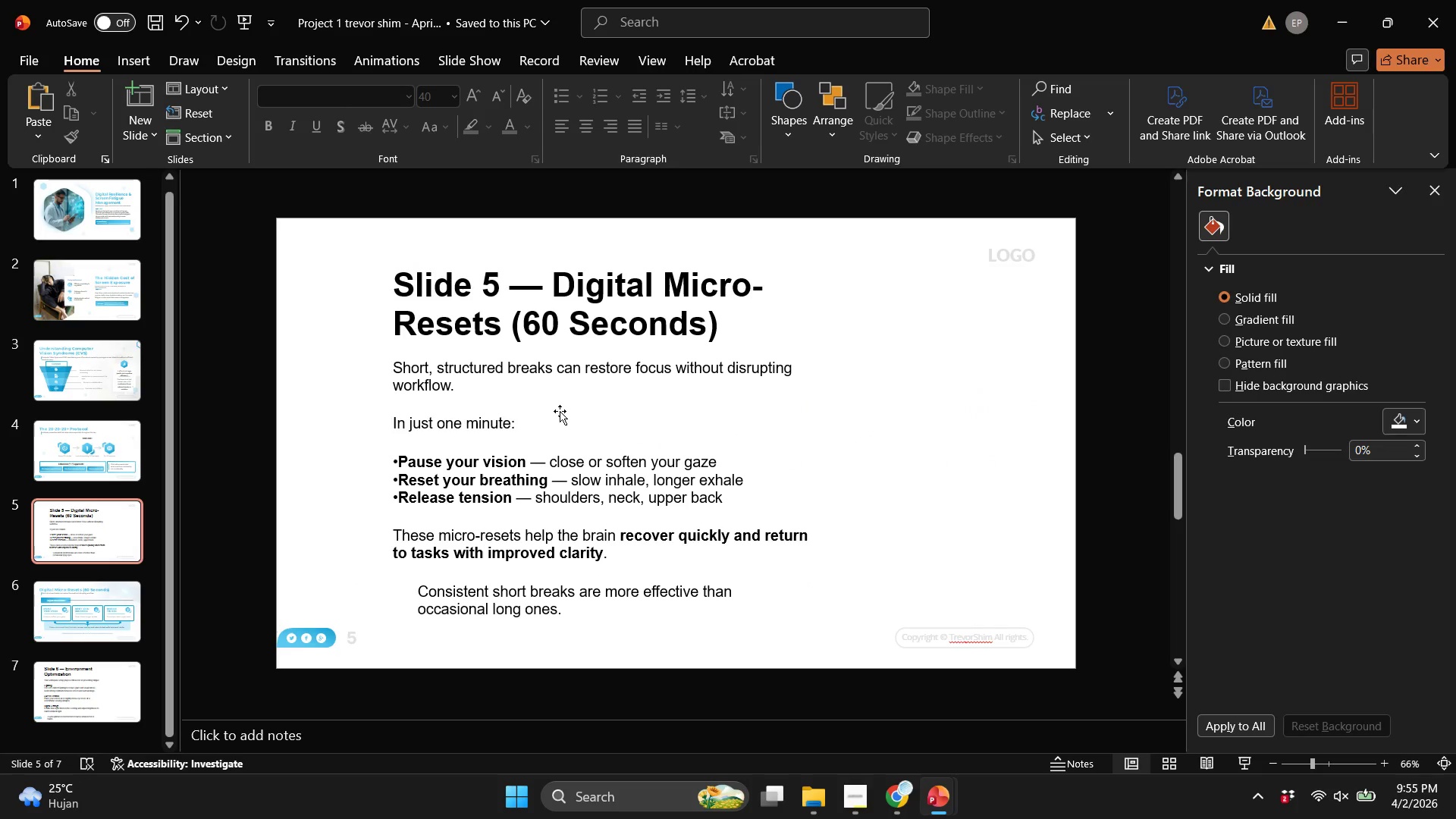 
scroll: coordinate [560, 411], scroll_direction: down, amount: 1.0
 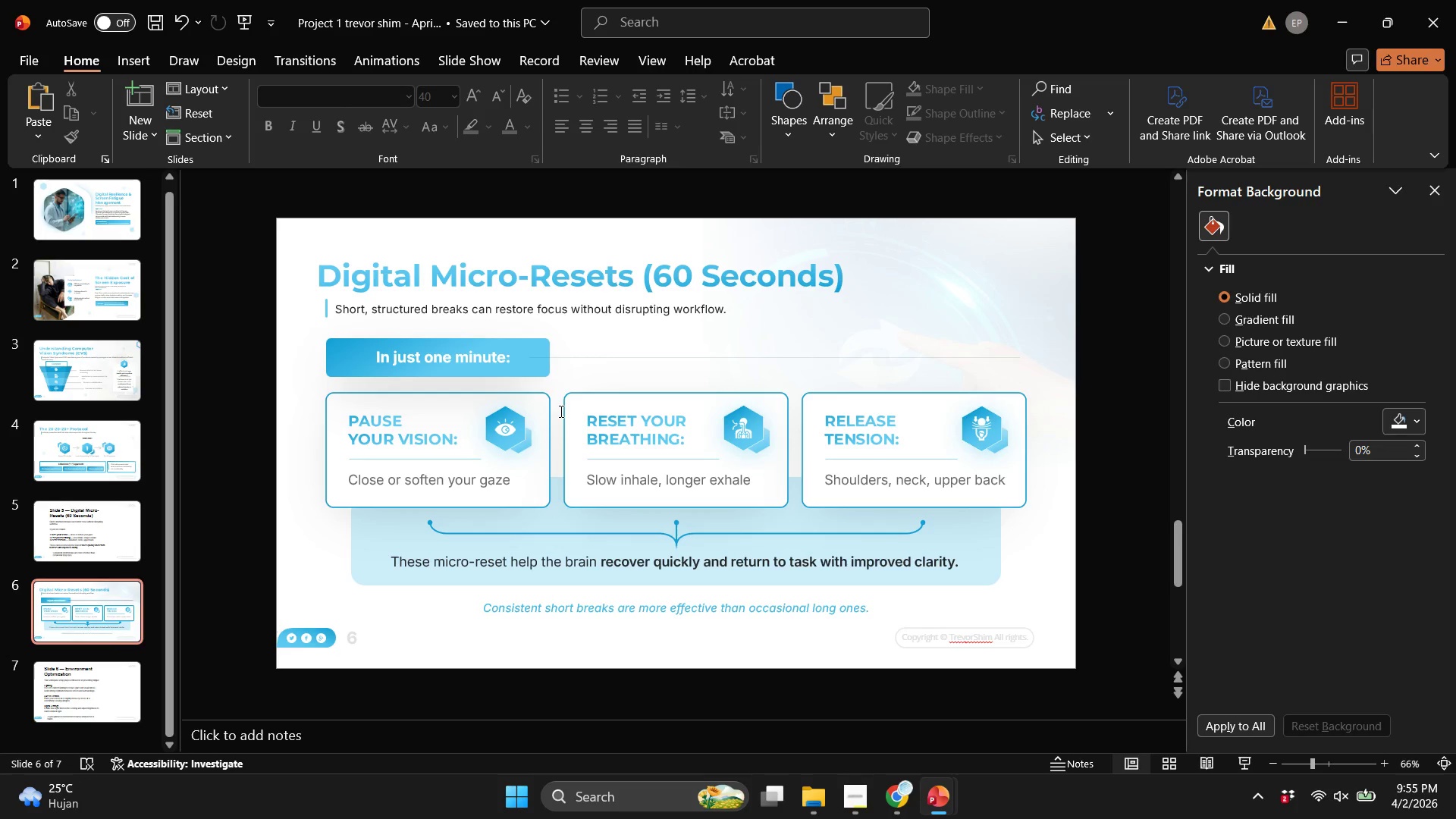 
scroll: coordinate [560, 411], scroll_direction: up, amount: 1.0
 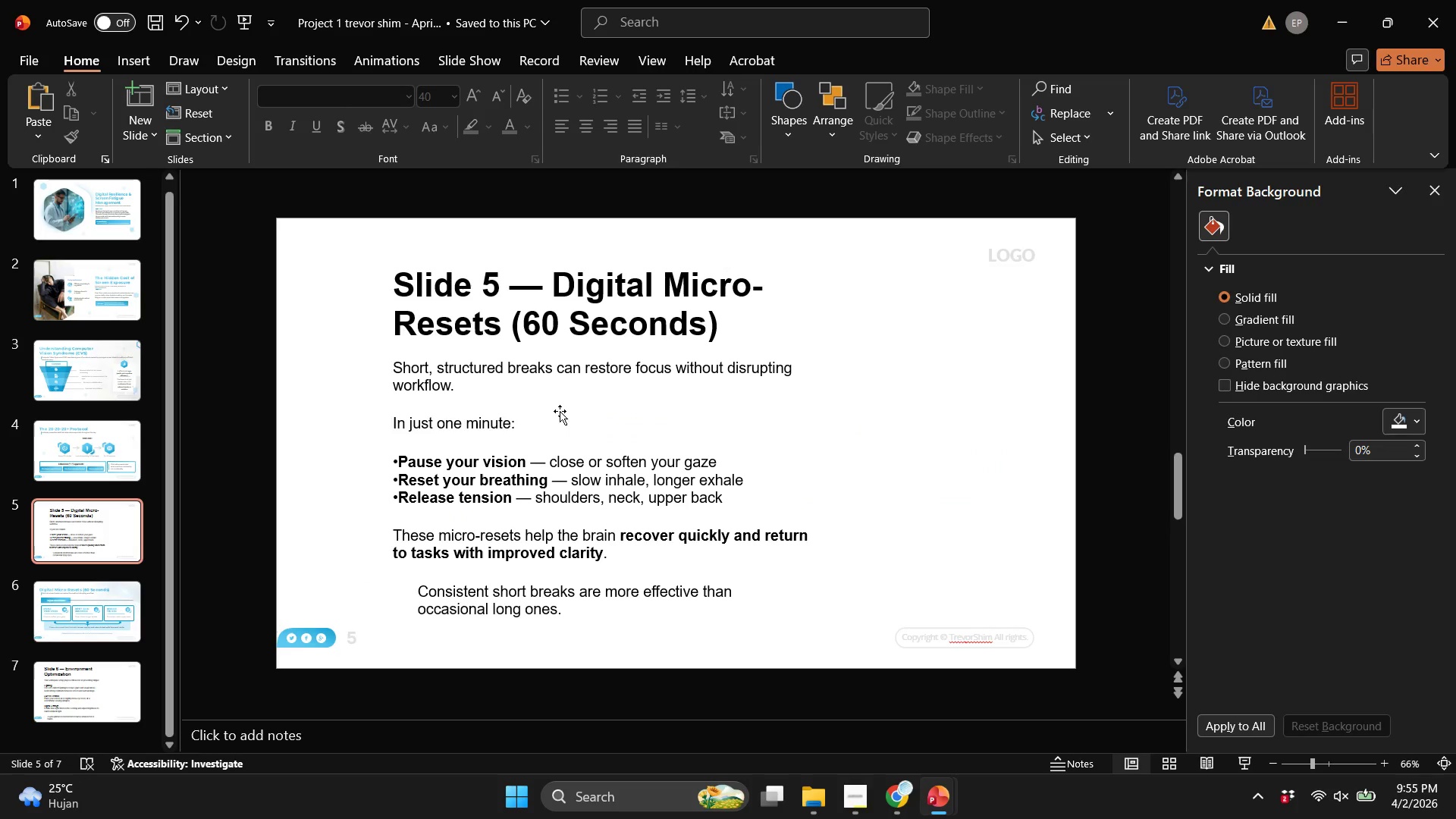 
scroll: coordinate [560, 411], scroll_direction: down, amount: 1.0
 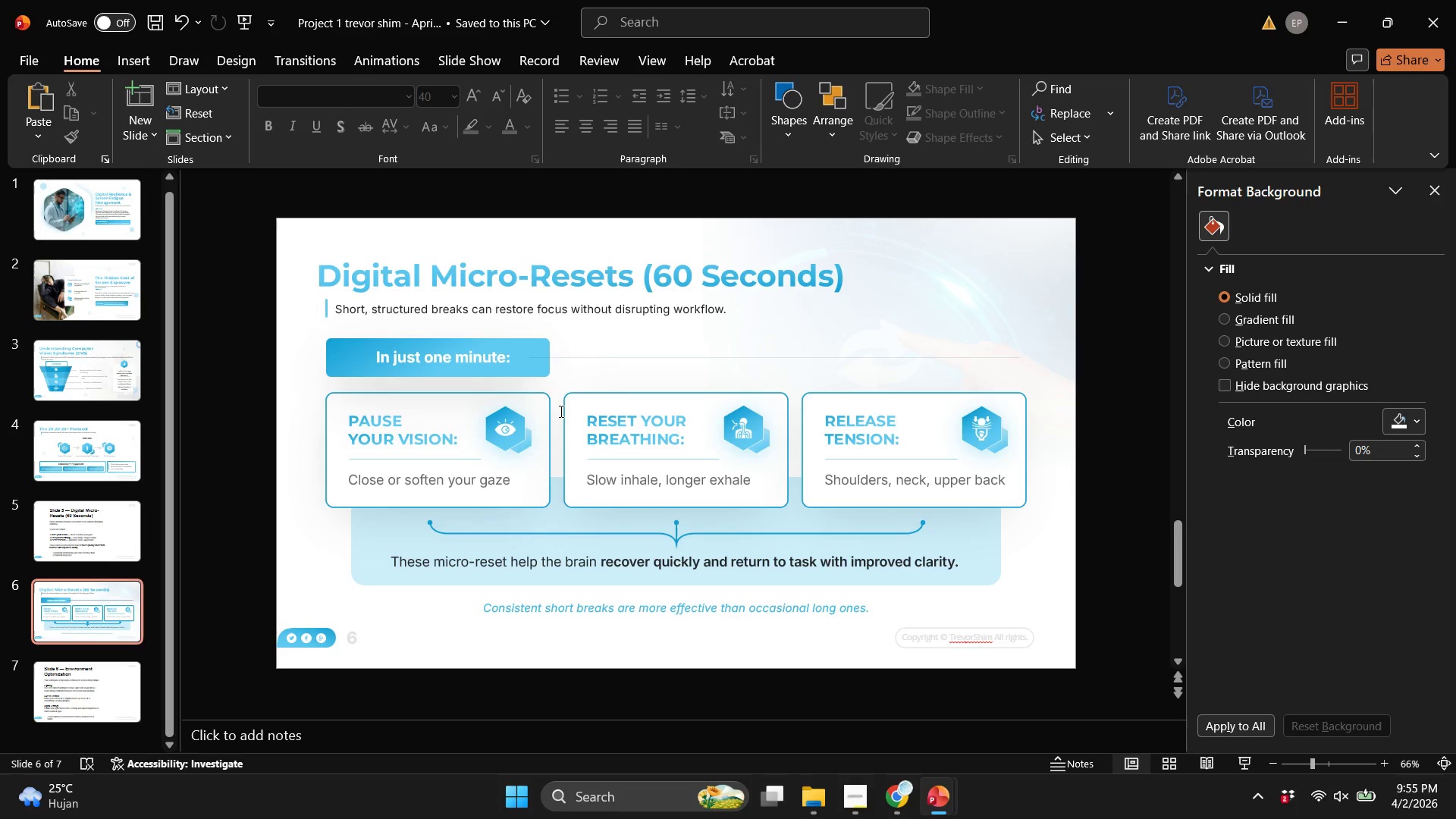 
scroll: coordinate [560, 411], scroll_direction: up, amount: 1.0
 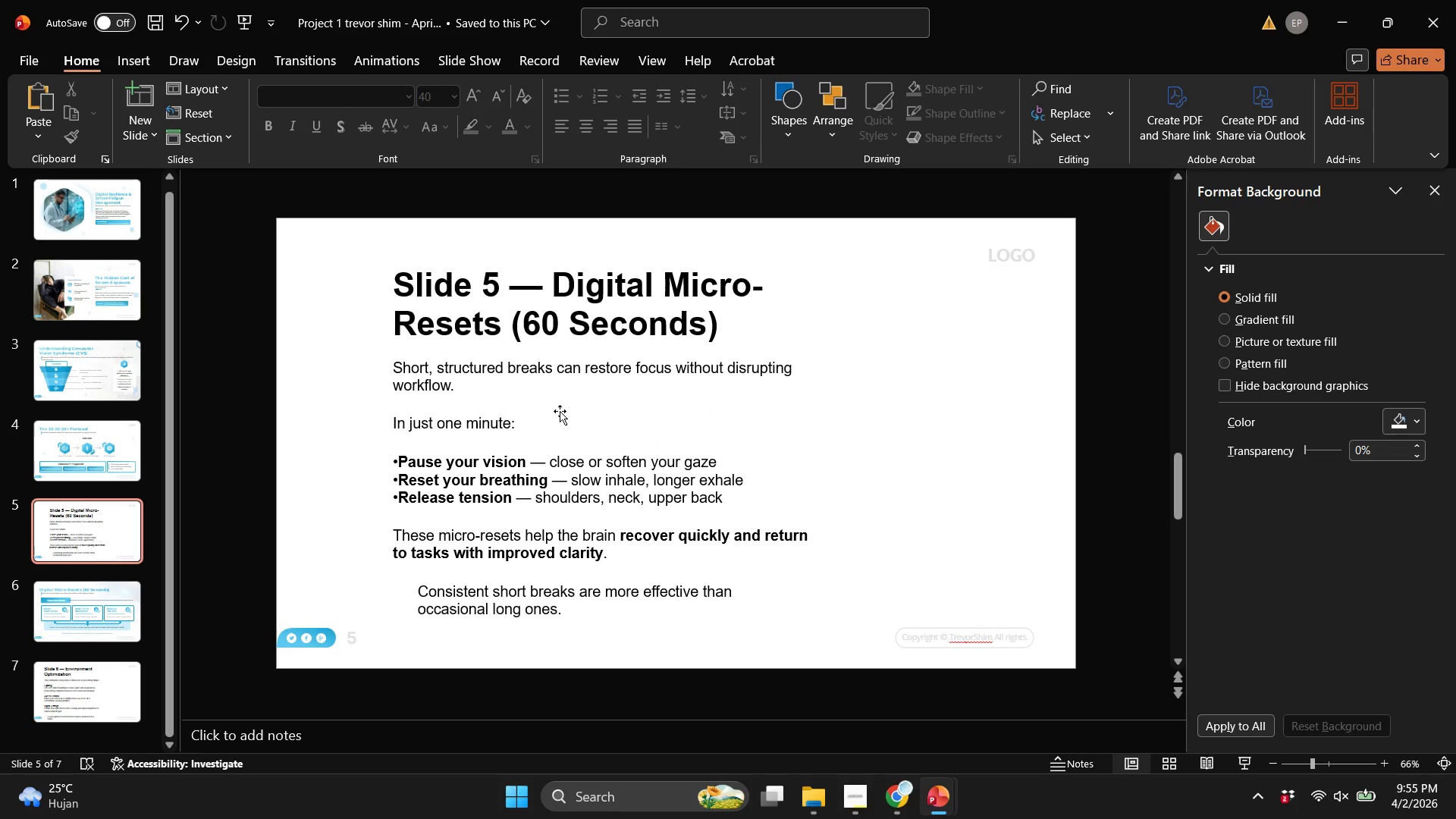 
scroll: coordinate [560, 411], scroll_direction: down, amount: 1.0
 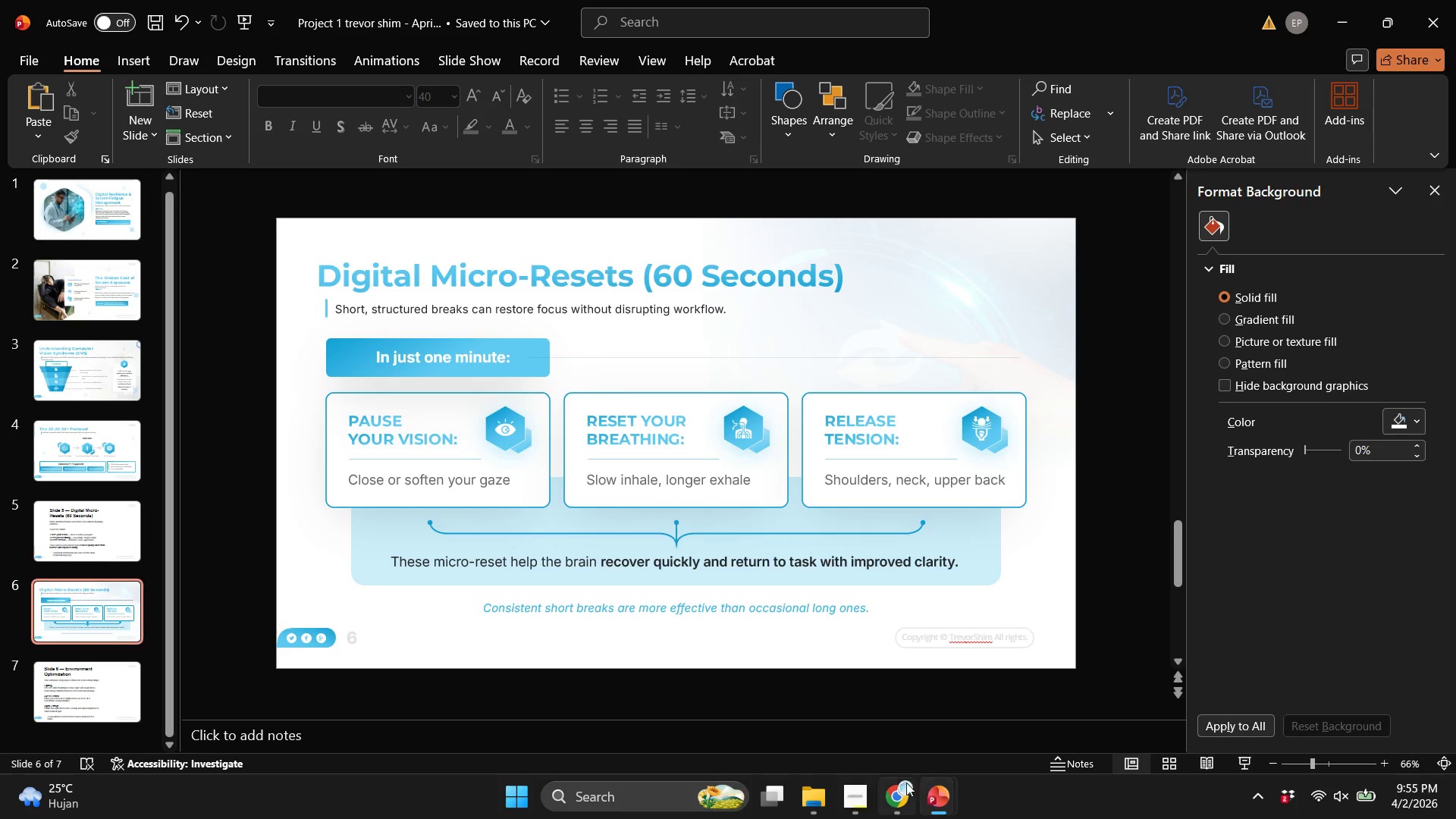 
left_click([899, 793])
 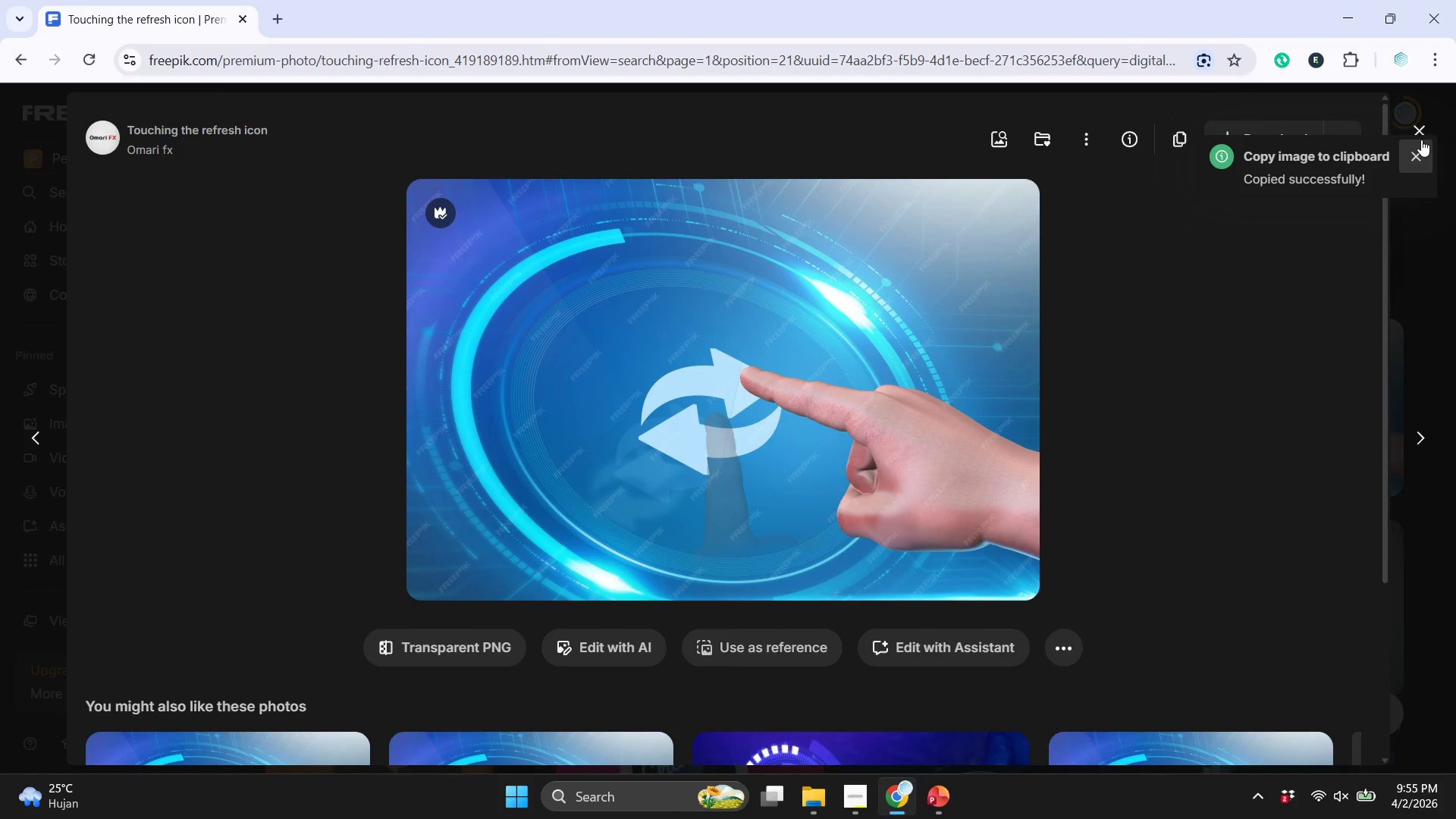 
left_click([1413, 160])
 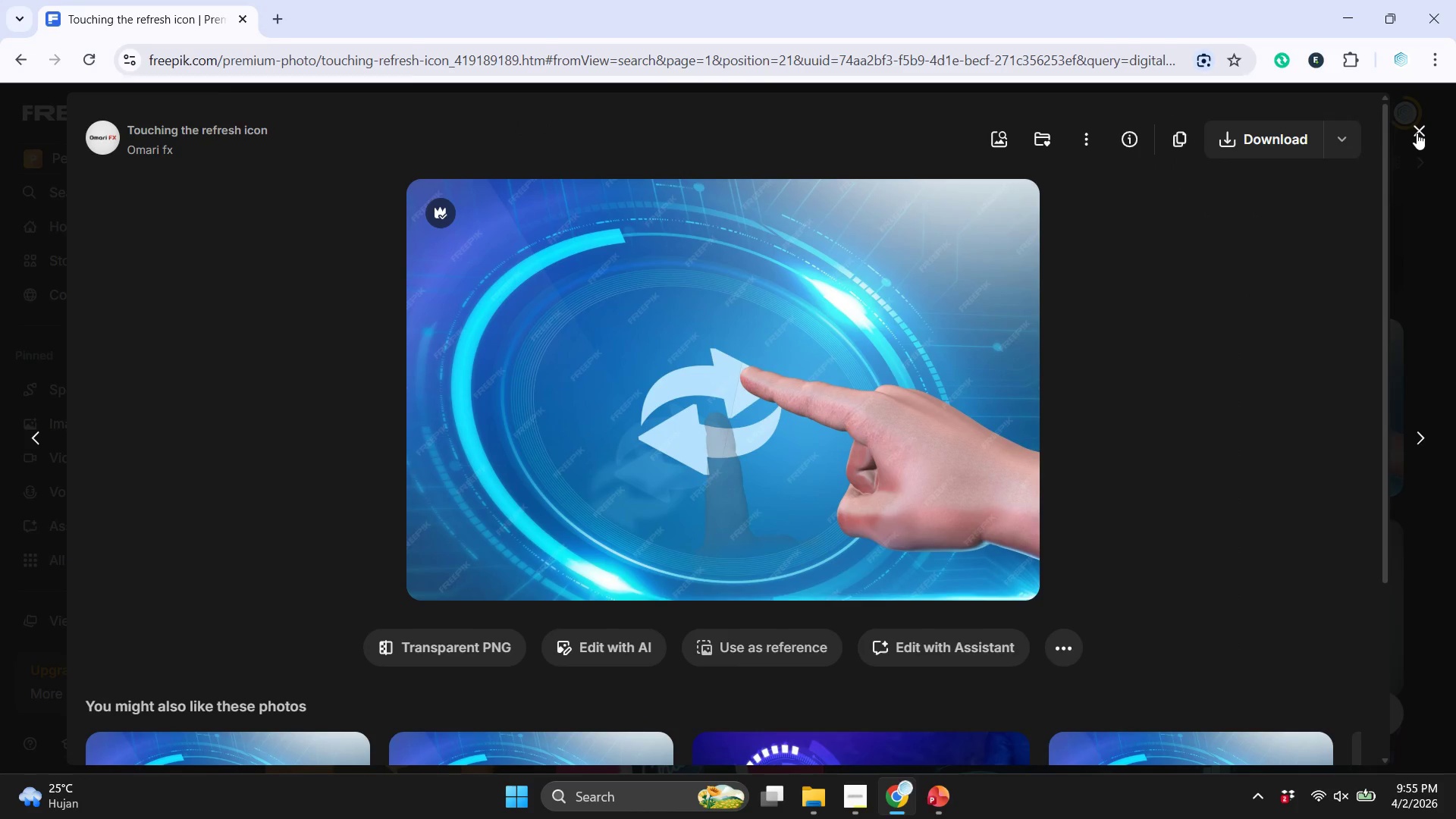 
left_click([1417, 133])
 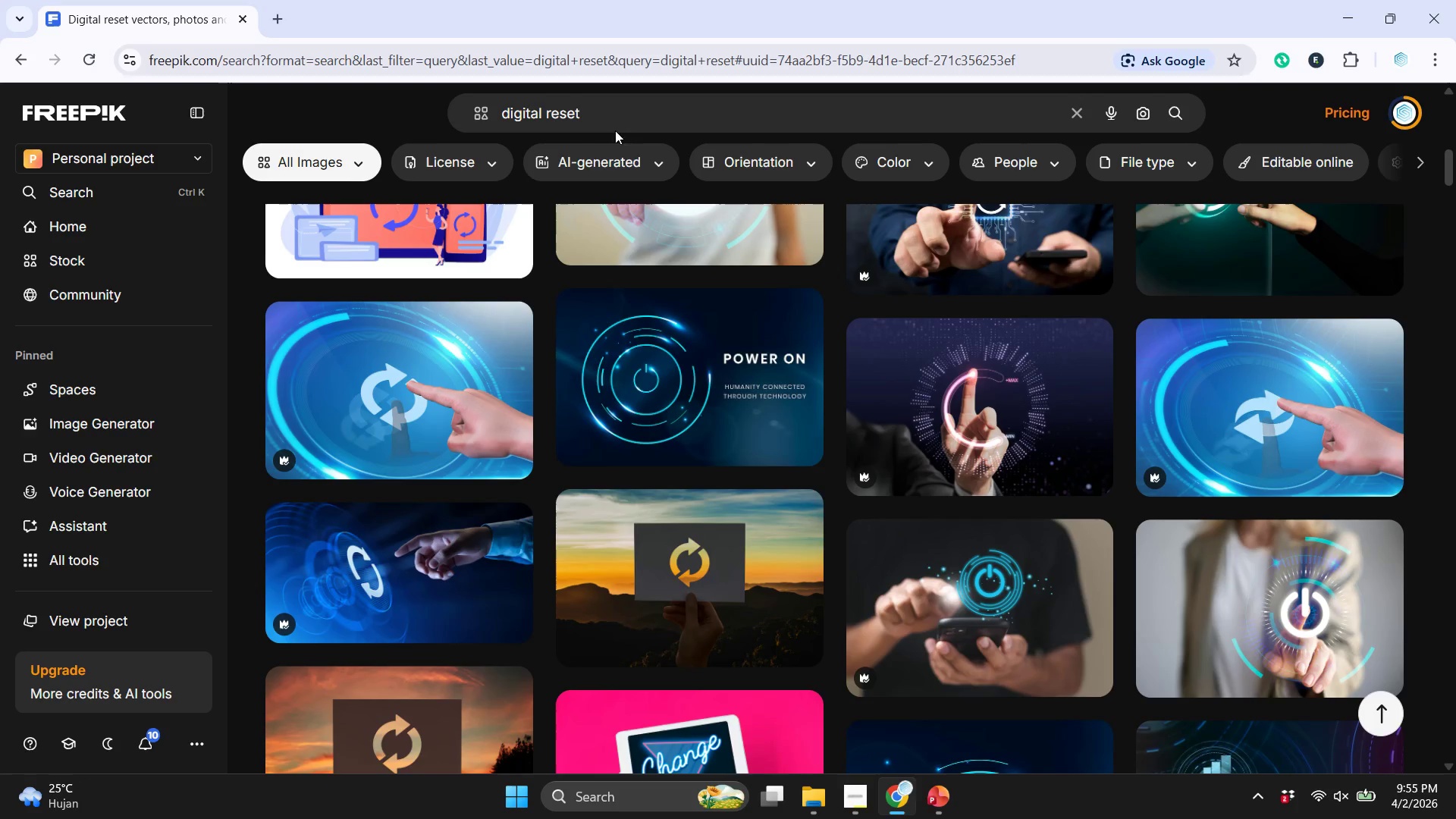 
left_click([626, 115])
 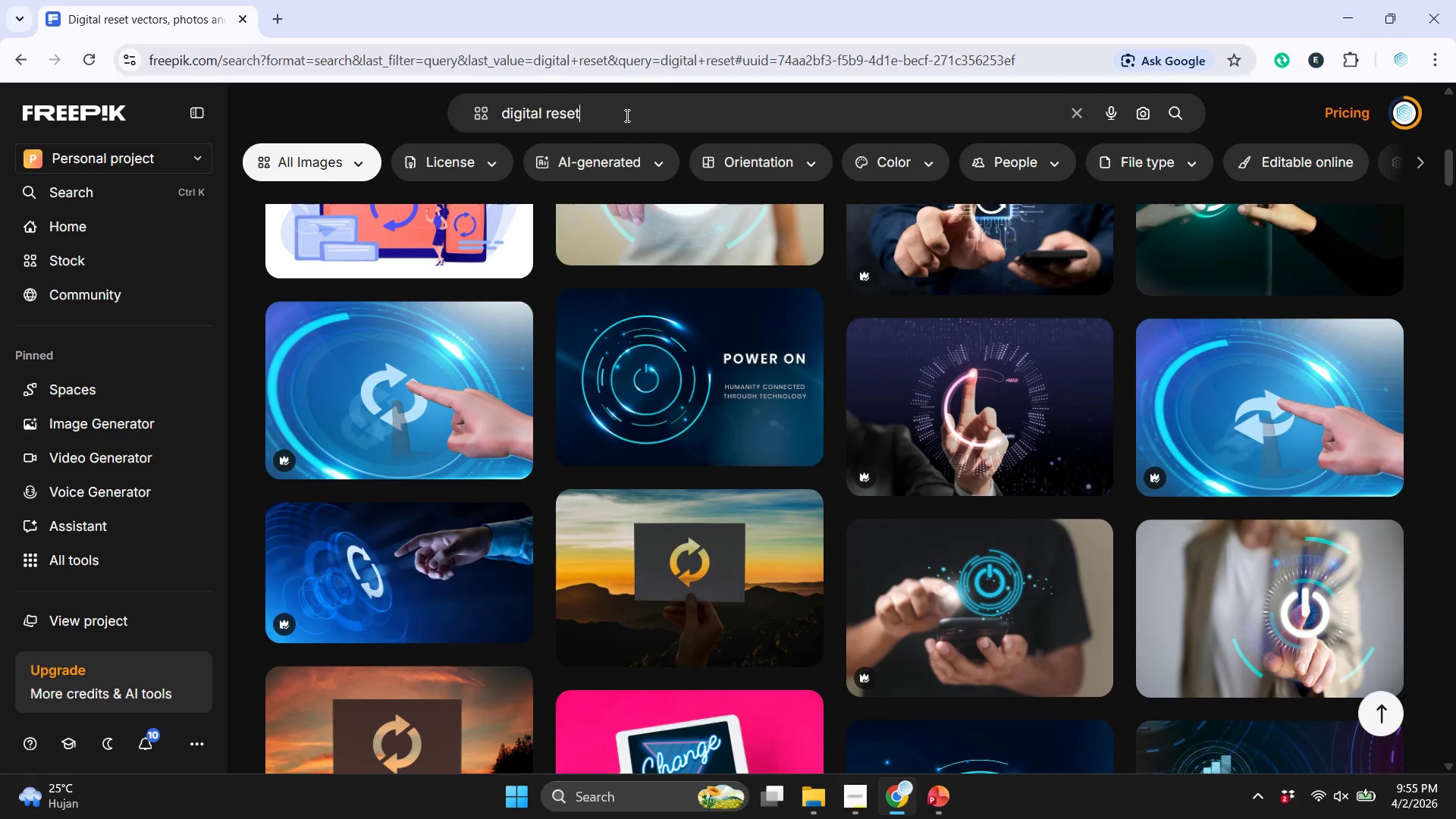 
key(Control+ControlLeft)
 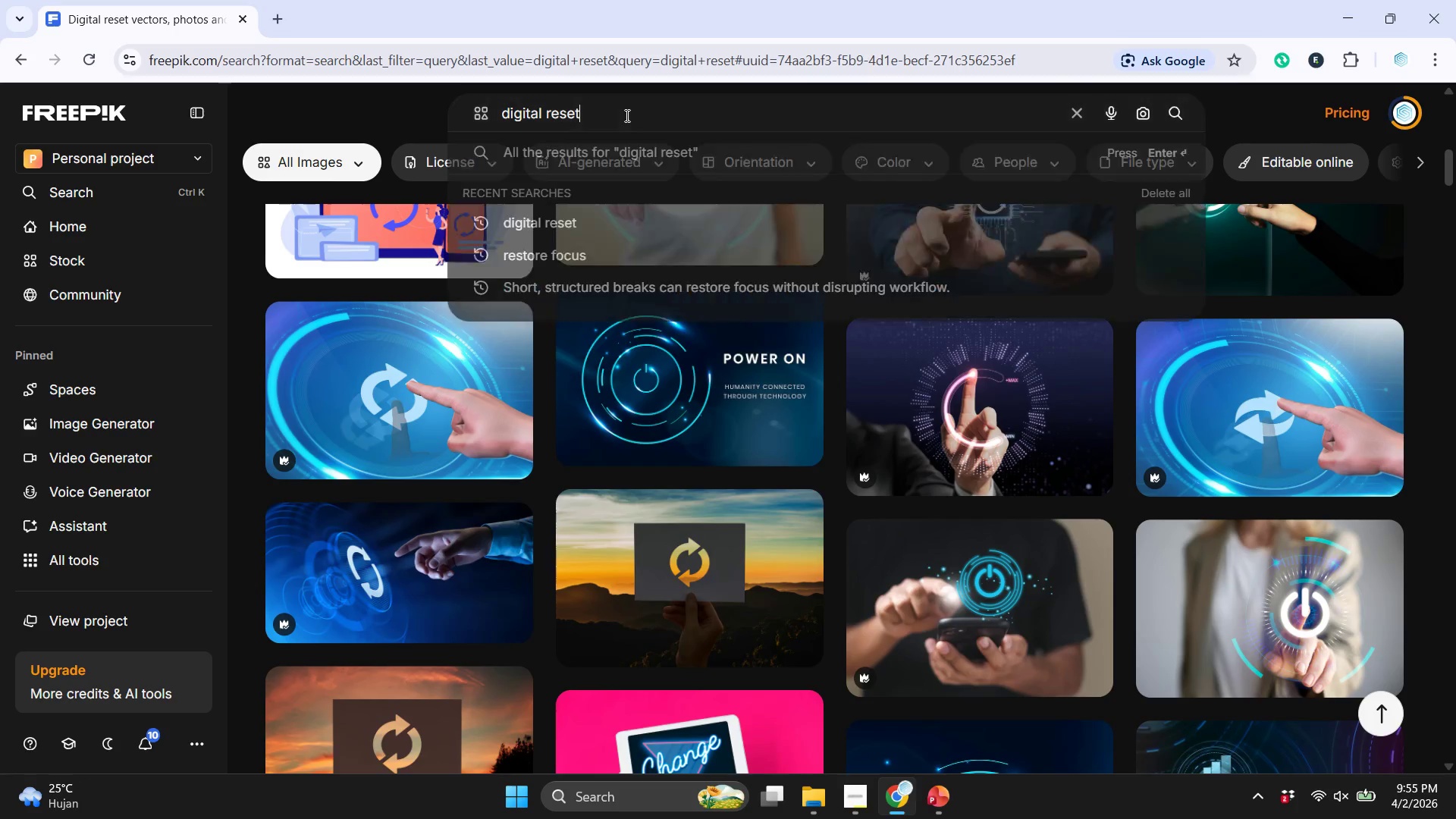 
key(Control+A)
 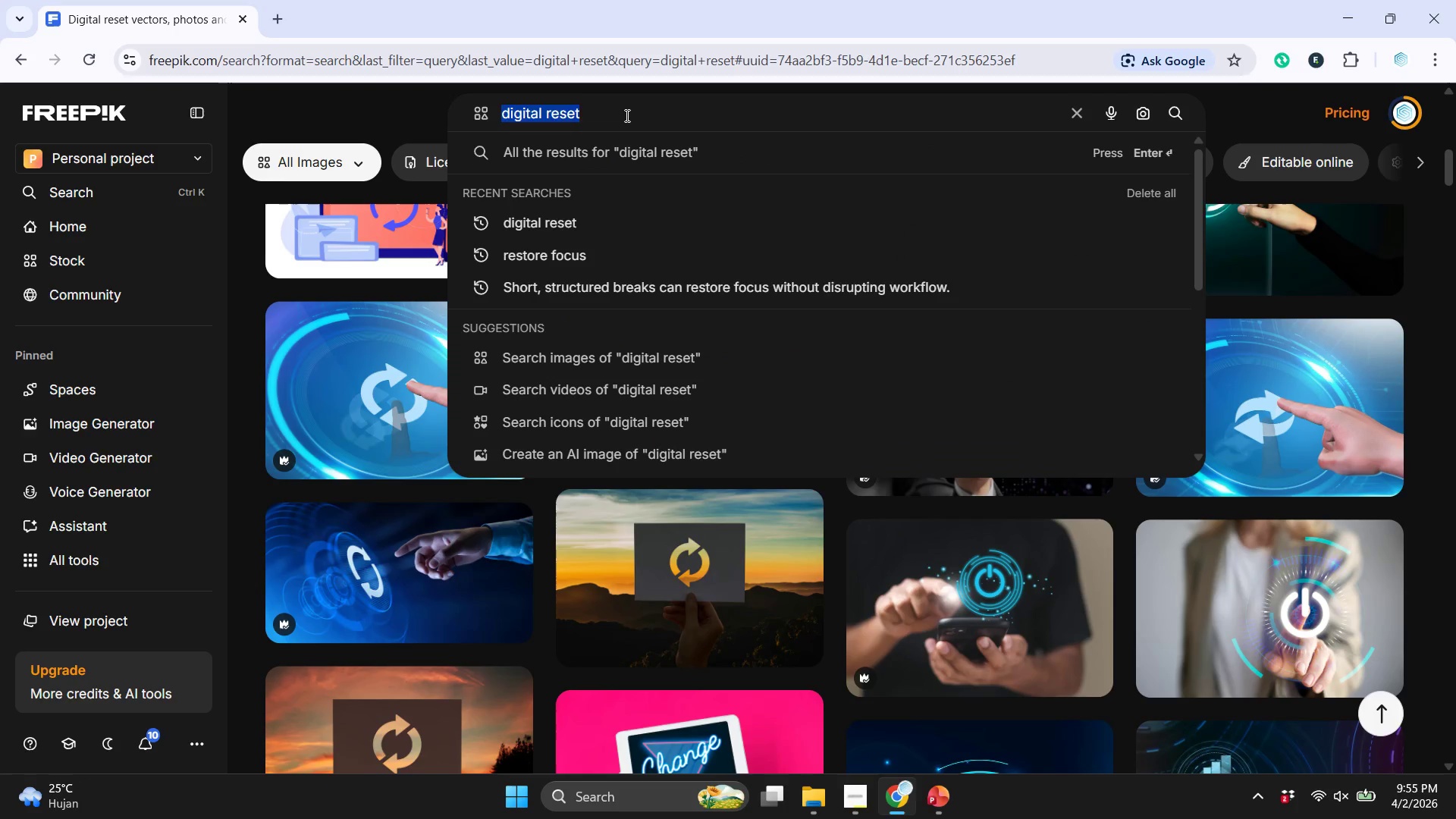 
type(one mniute)
 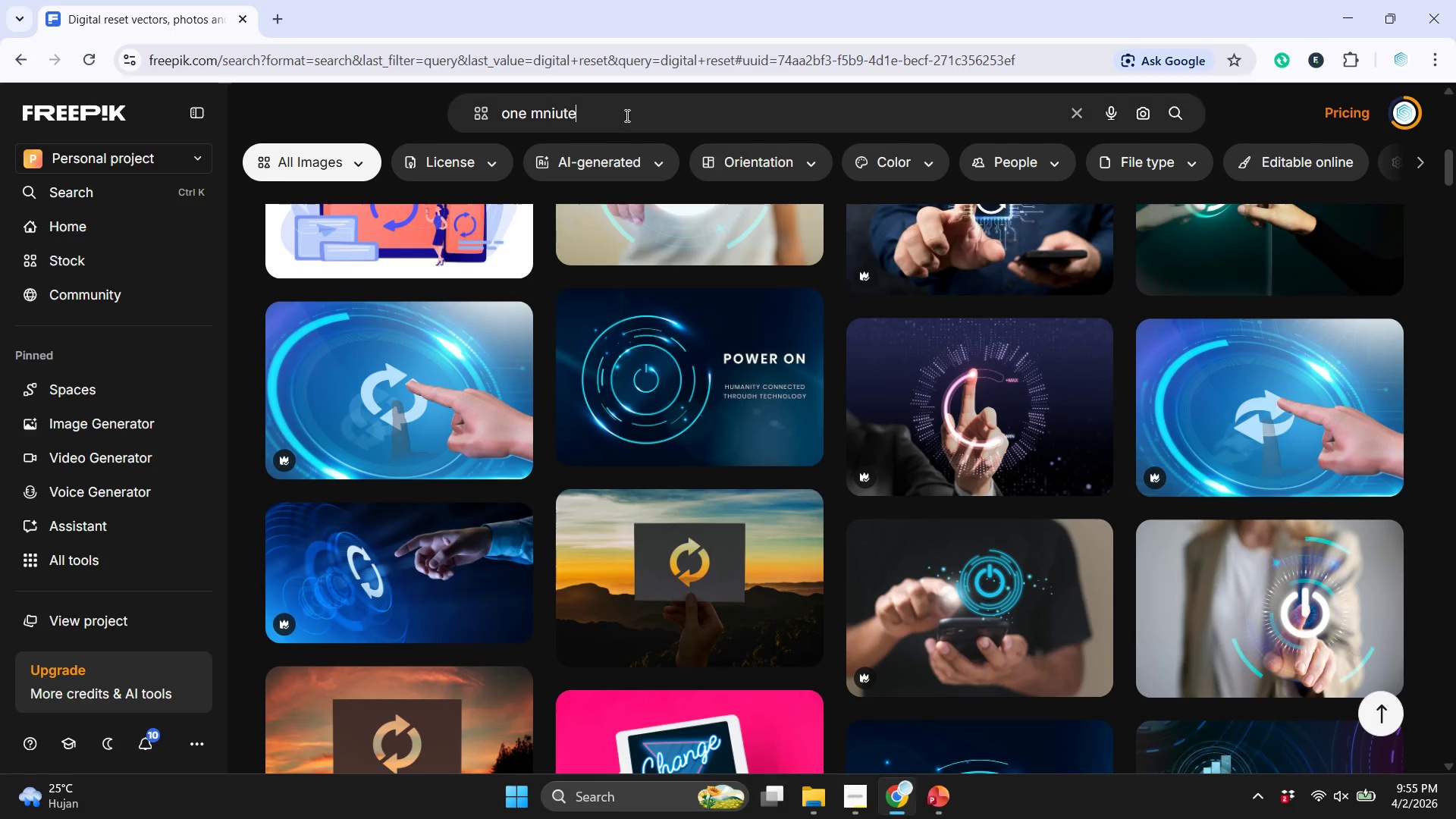 
key(Enter)
 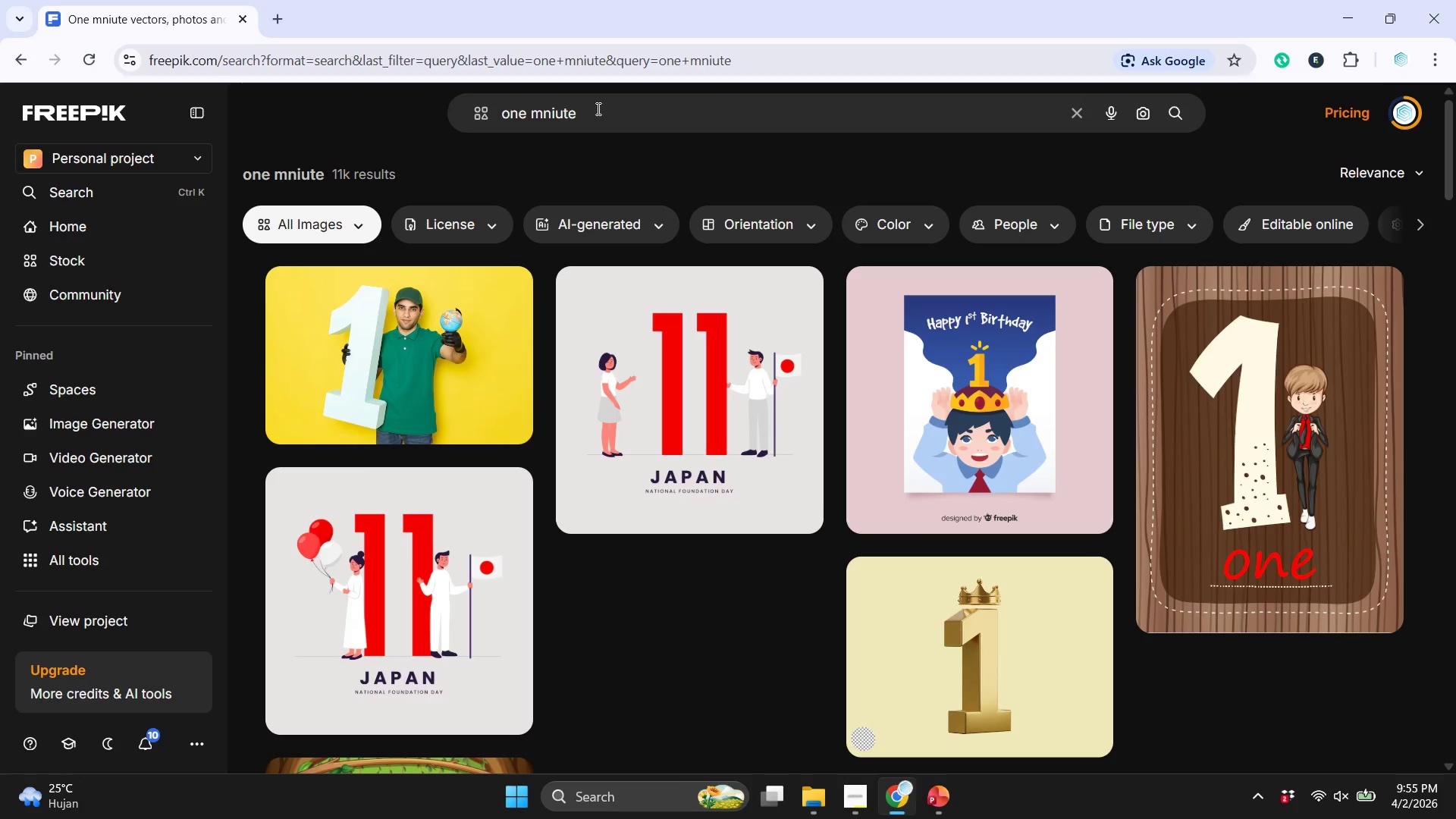 
key(Backspace)
key(Backspace)
key(Backspace)
key(Backspace)
key(Backspace)
type(inute)
 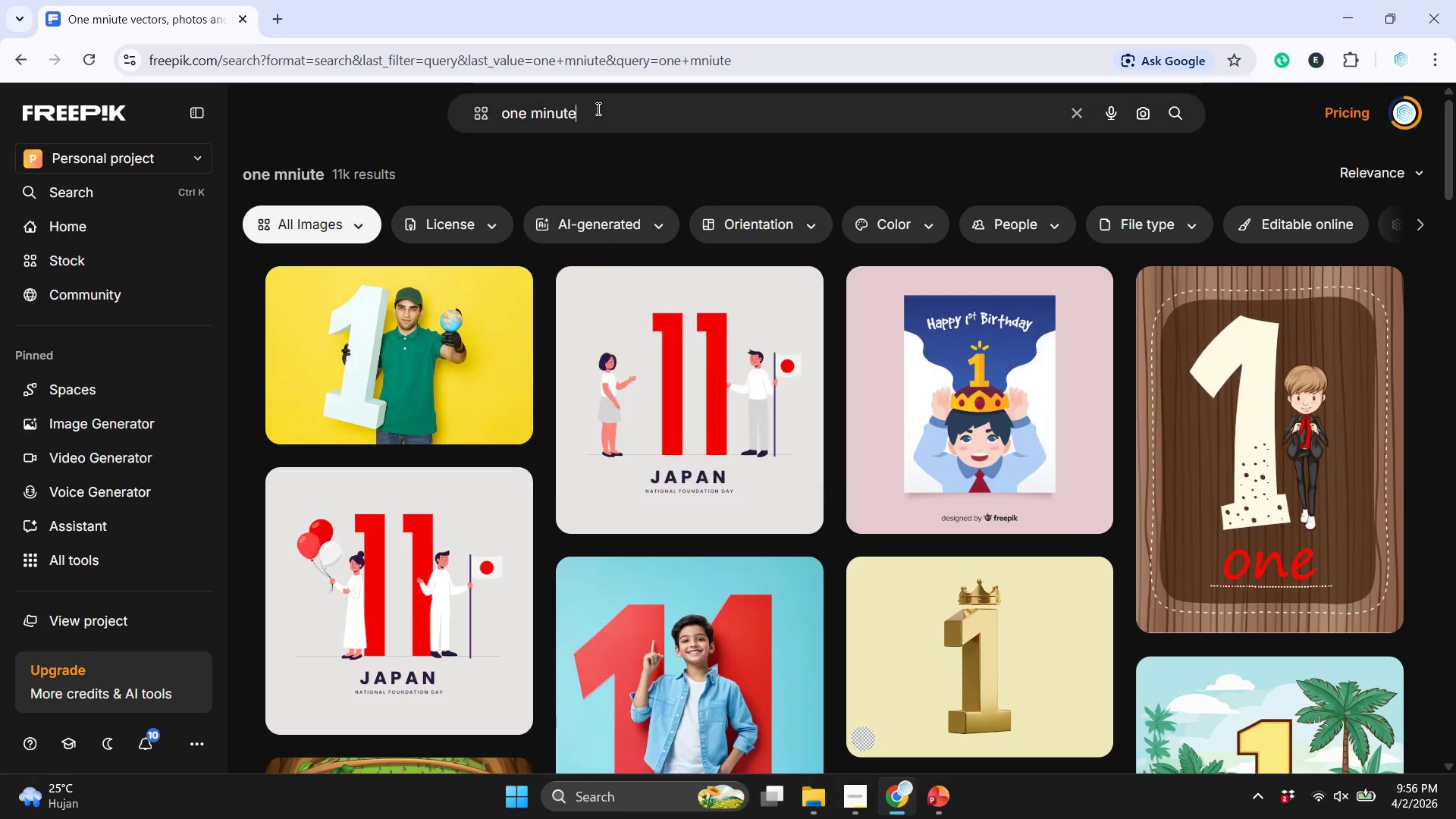 
key(Enter)
 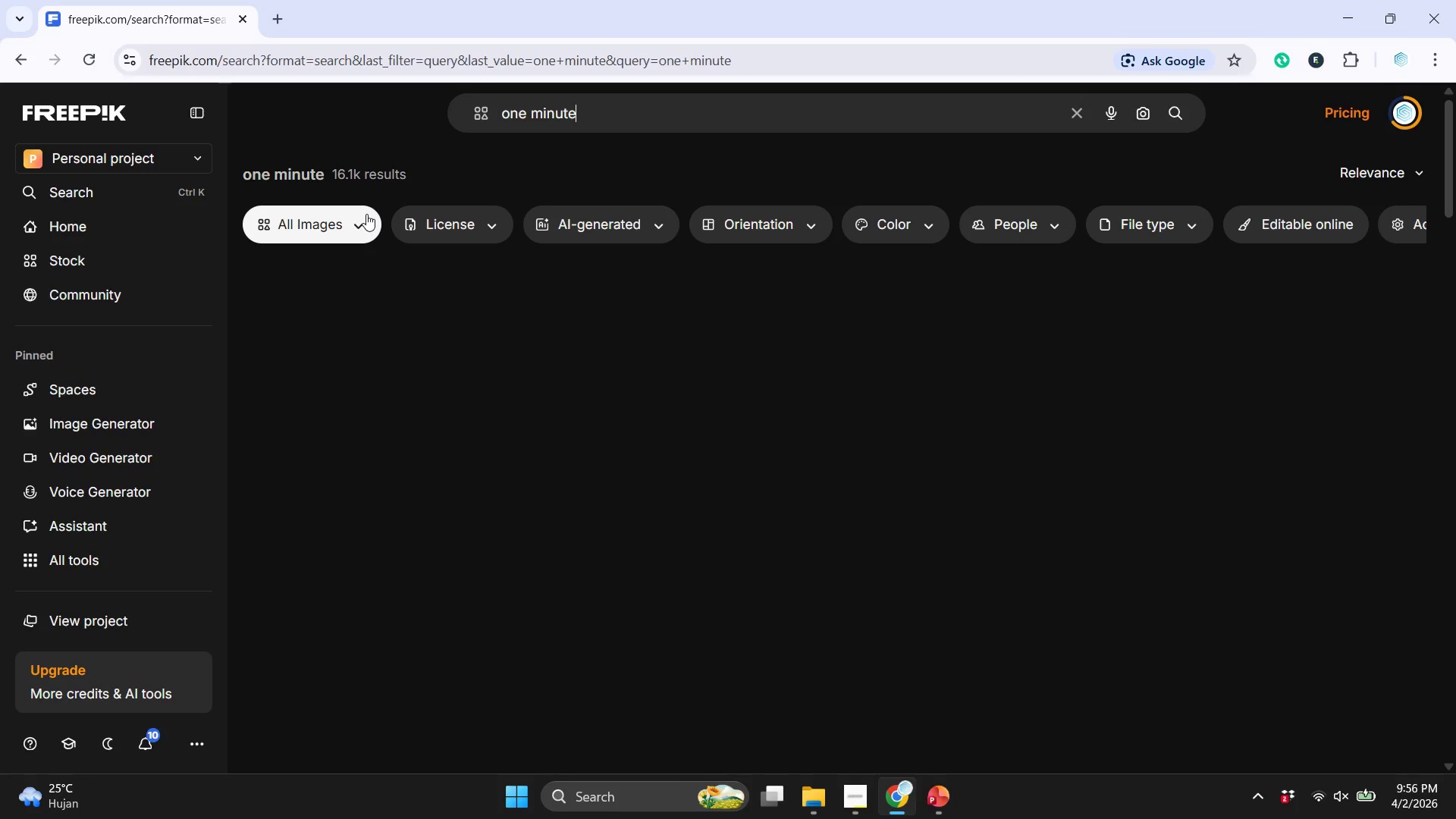 
left_click([356, 223])
 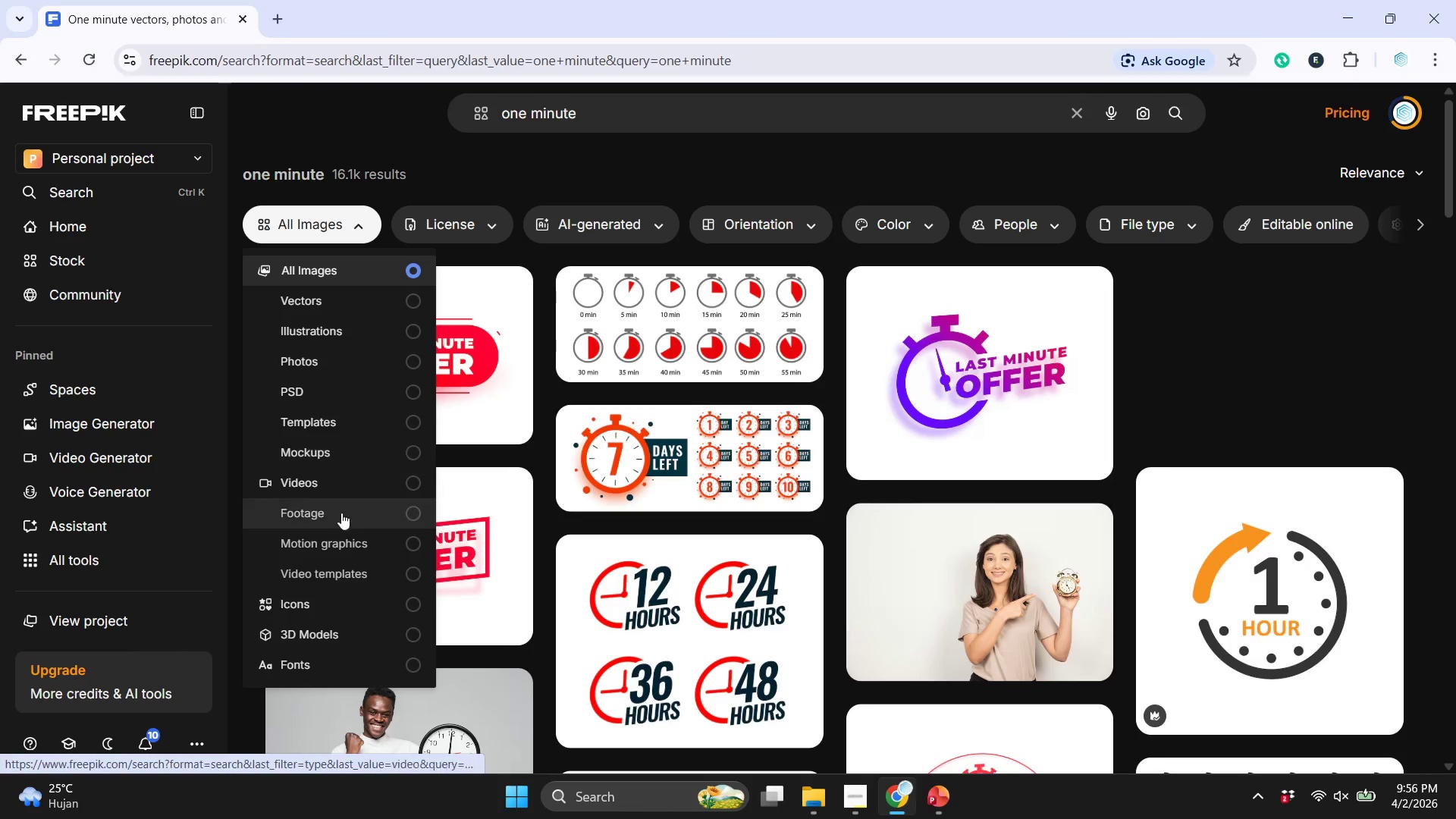 
left_click([351, 600])
 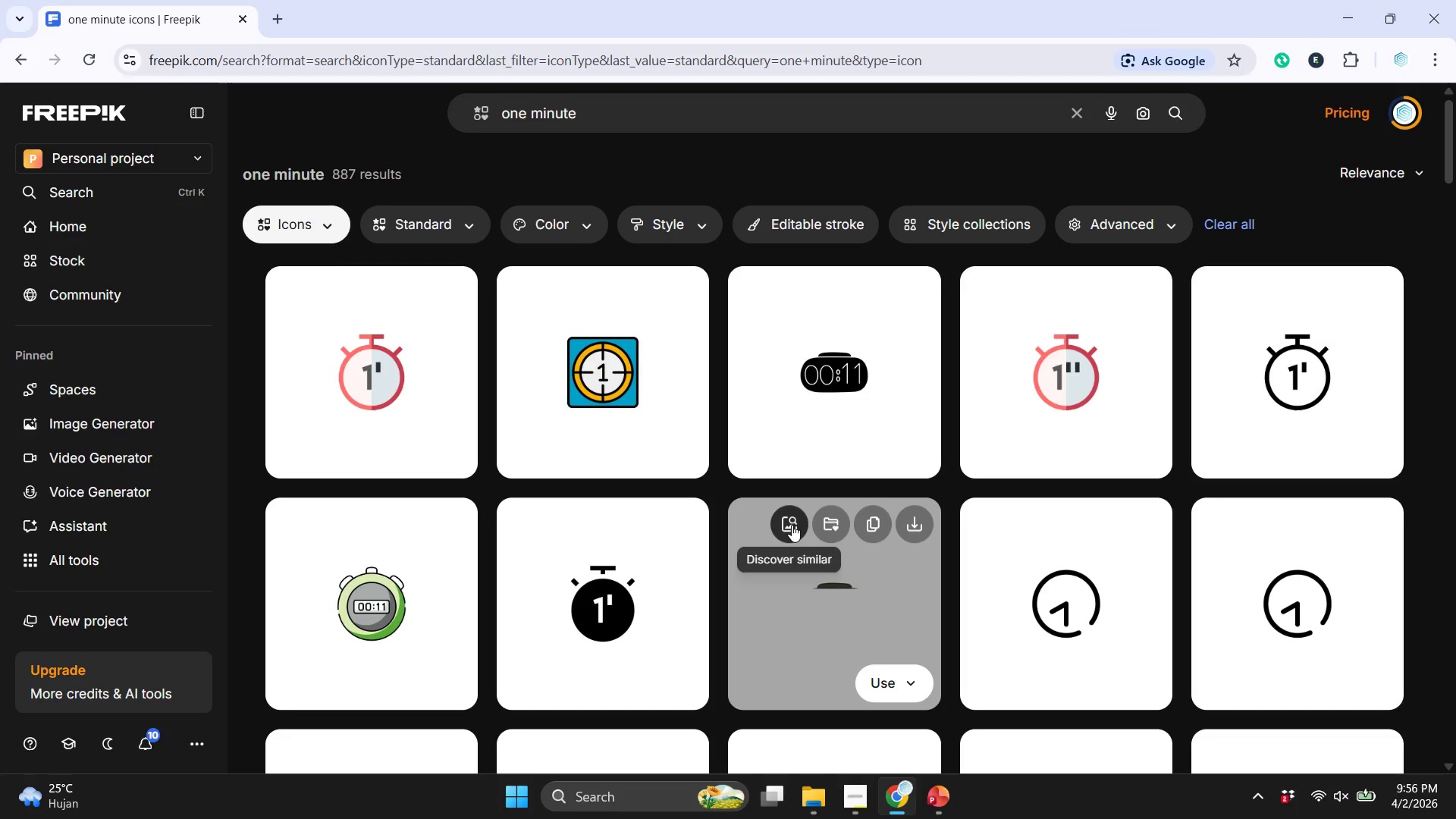 
scroll: coordinate [776, 531], scroll_direction: down, amount: 6.0
 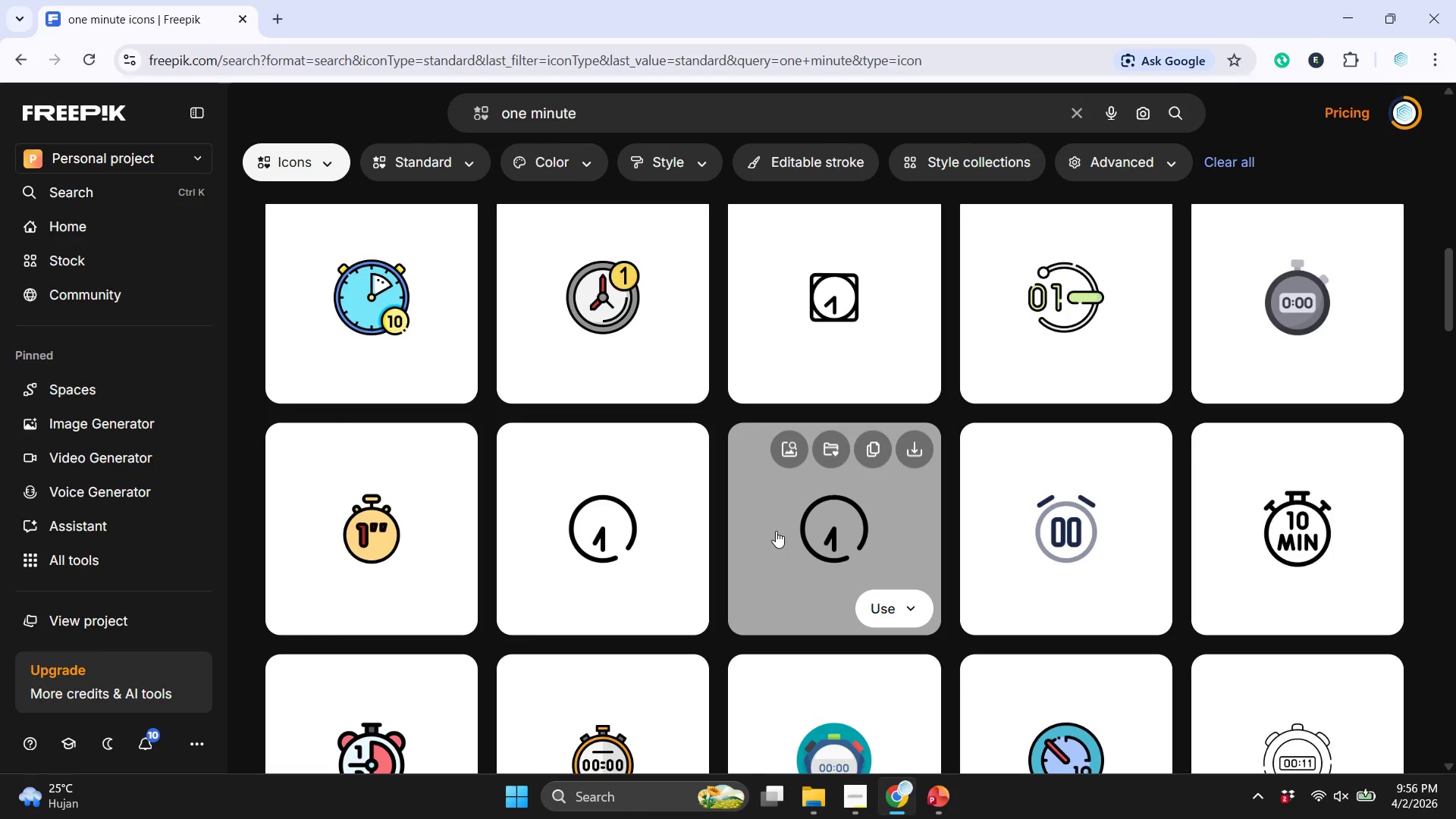 
wait(5.01)
 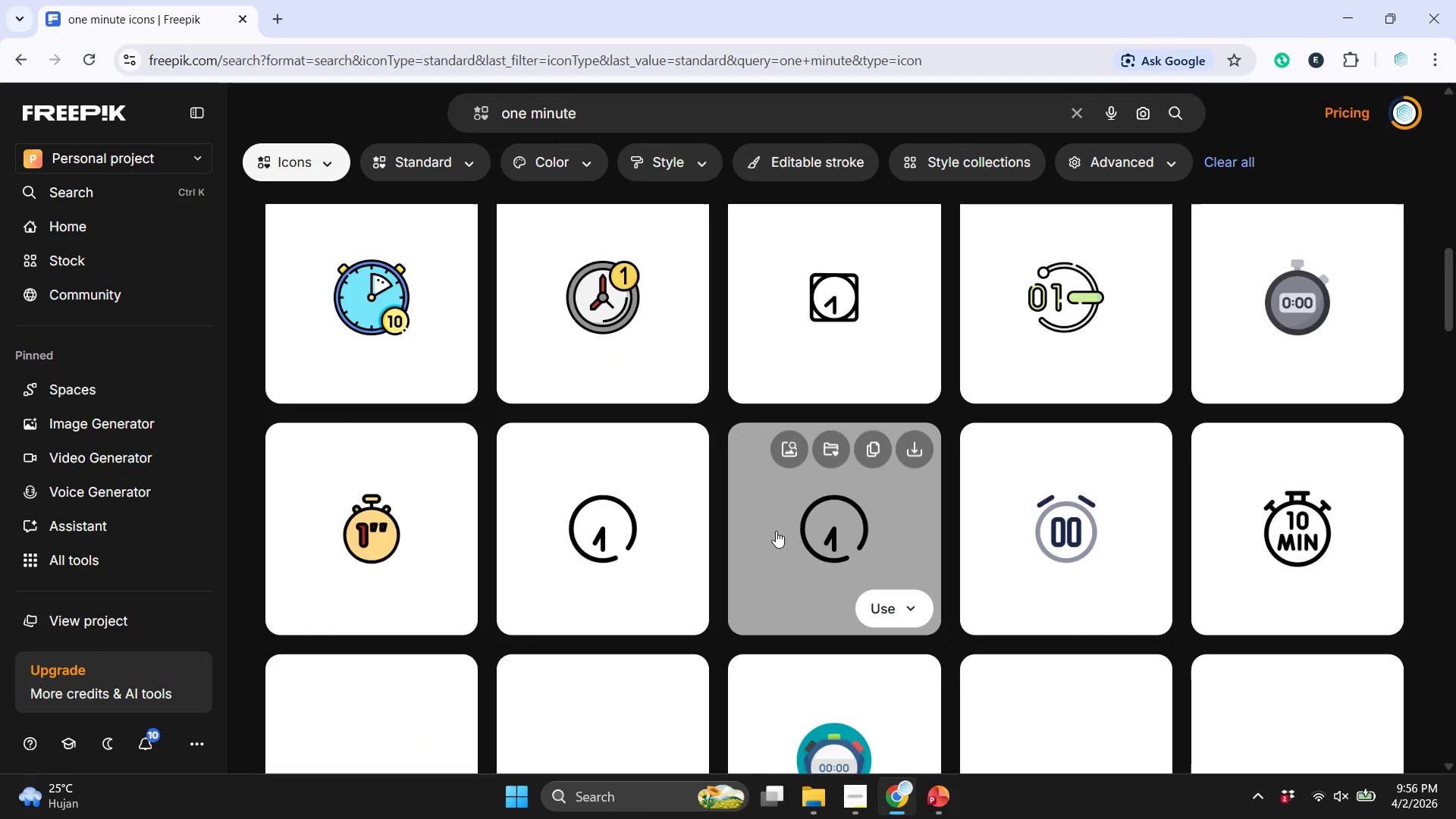 
scroll: coordinate [625, 561], scroll_direction: up, amount: 11.0
 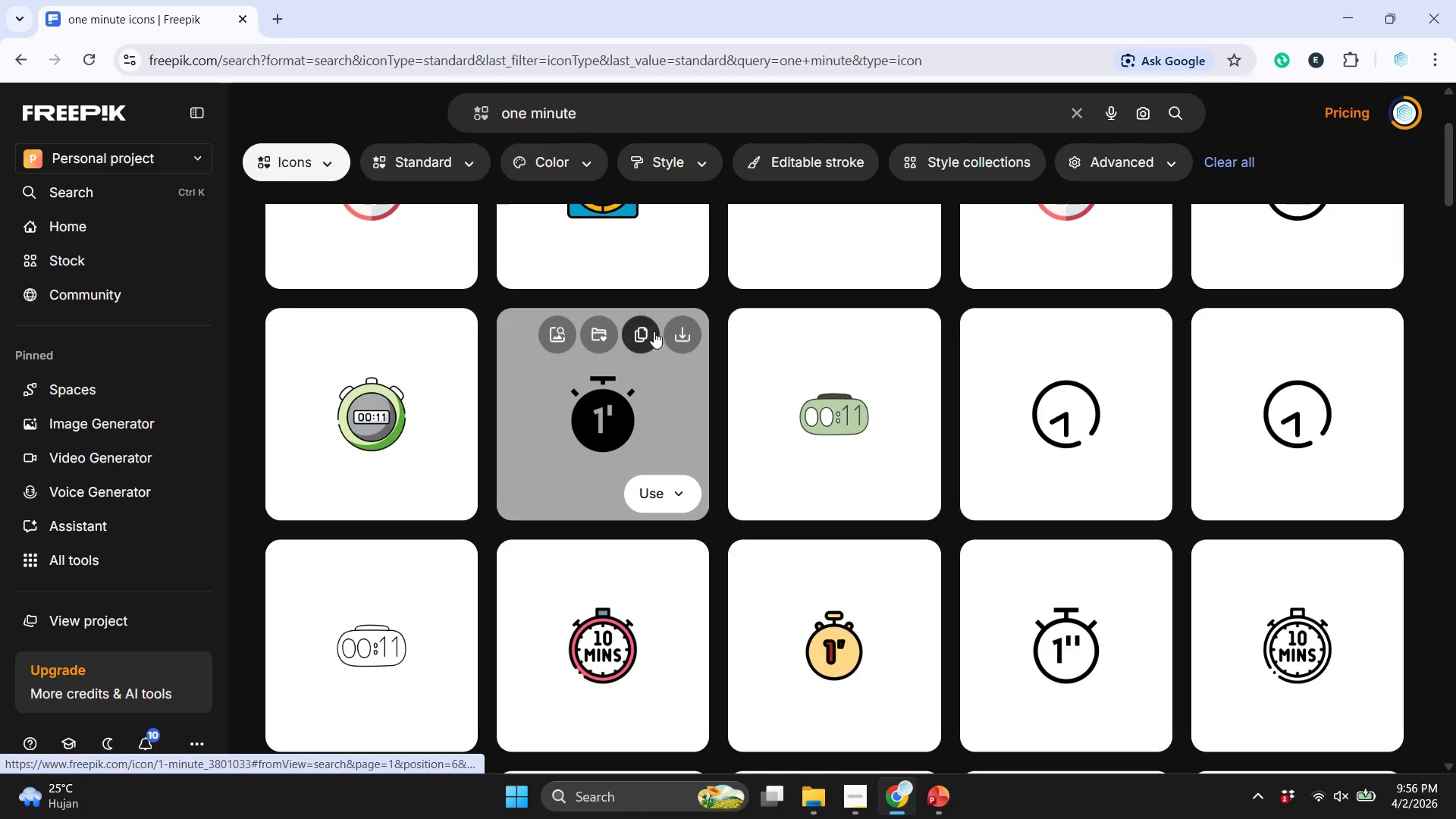 
left_click([648, 330])
 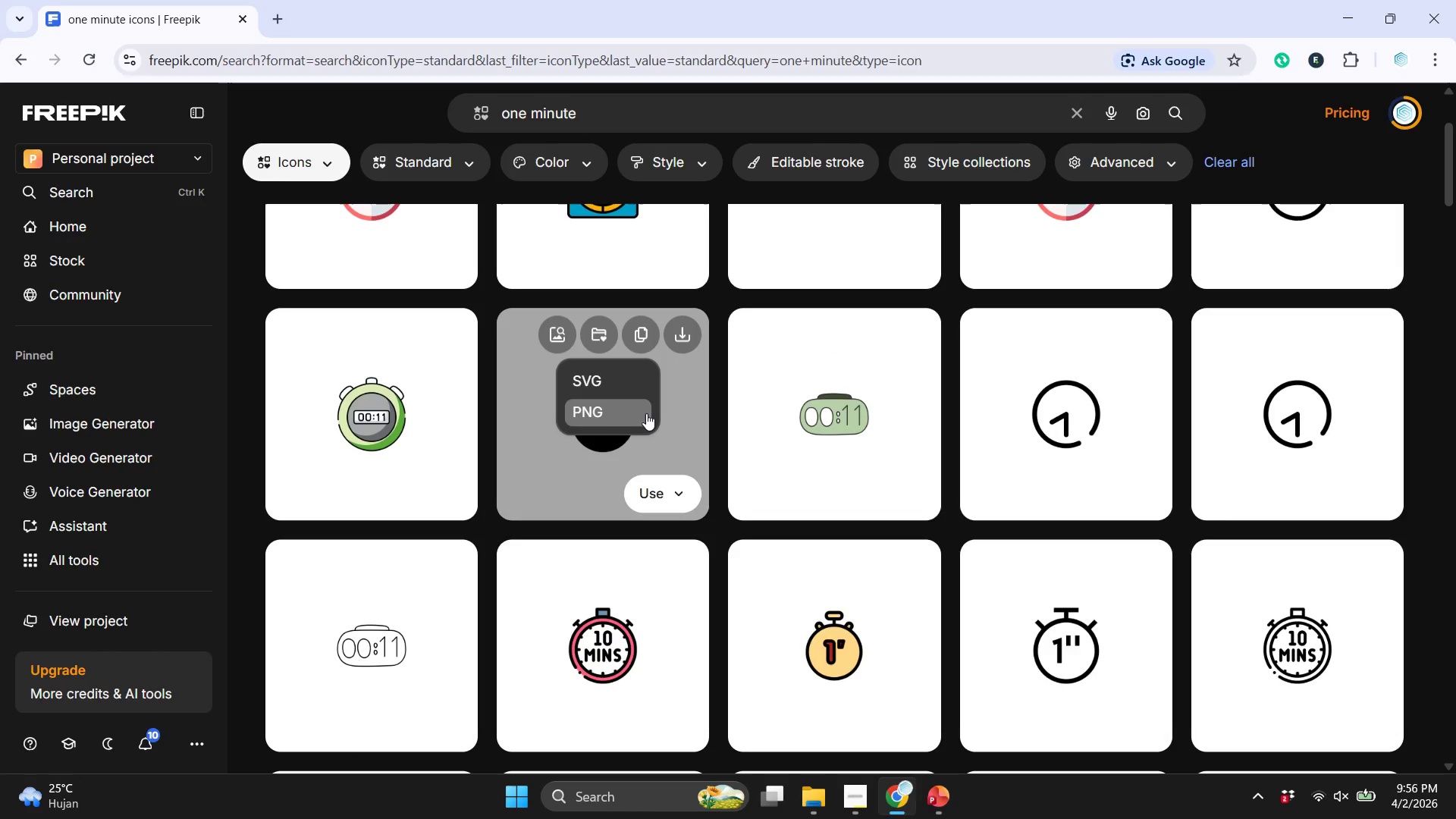 
left_click([646, 413])
 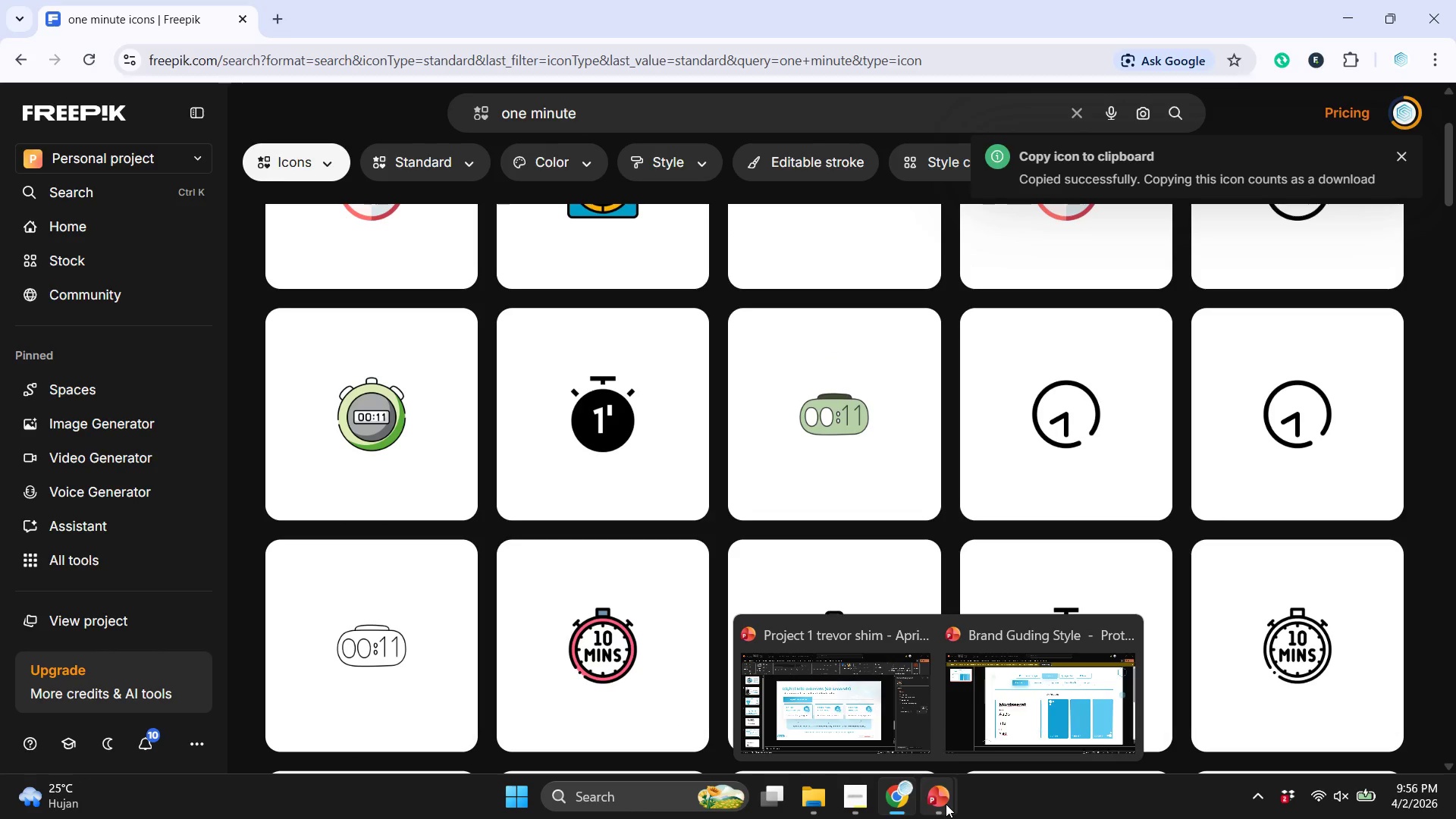 
left_click([873, 718])
 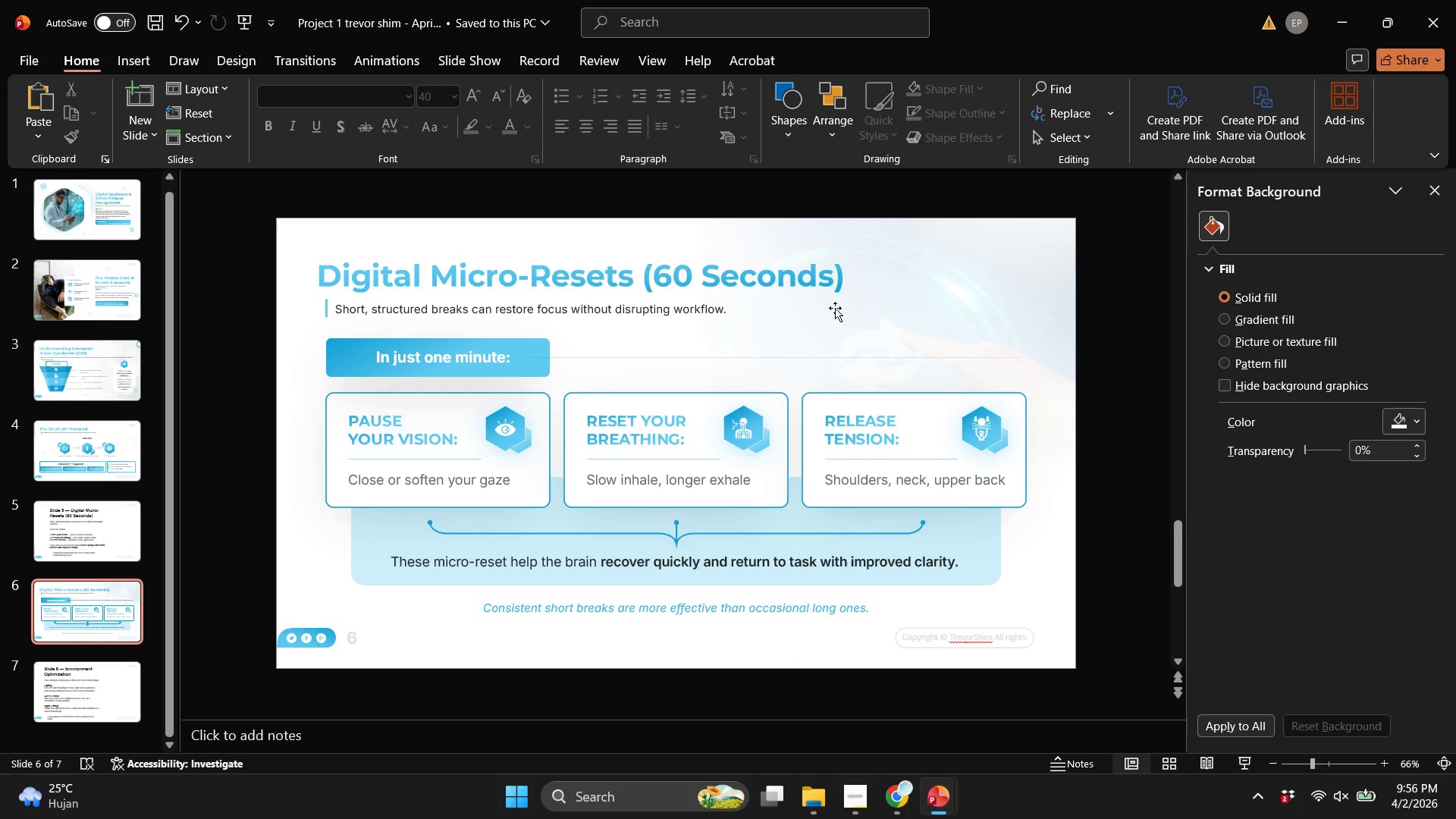 
right_click([835, 308])
 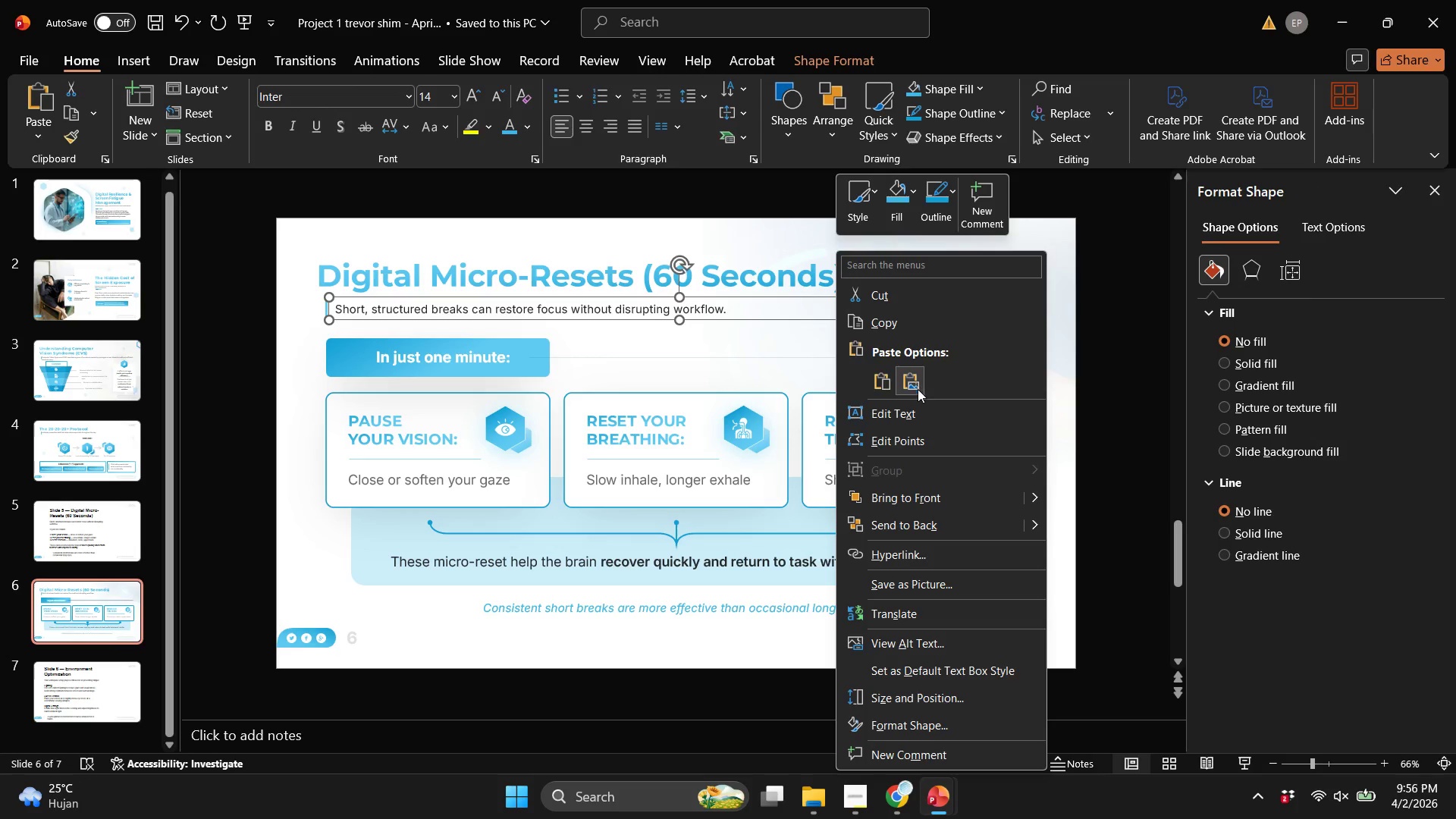 
left_click([918, 389])
 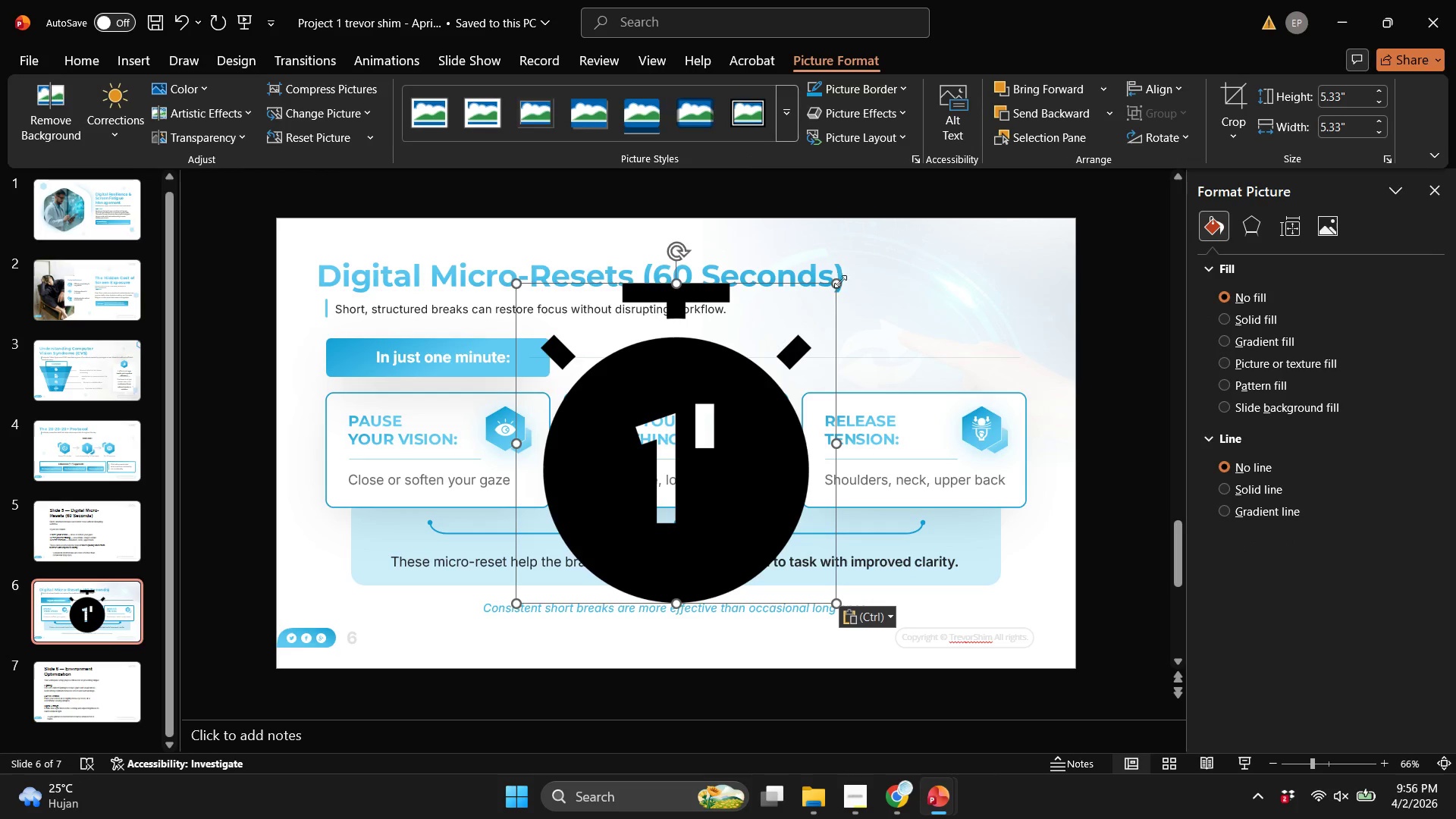 
left_click_drag(start_coordinate=[839, 287], to_coordinate=[553, 581])
 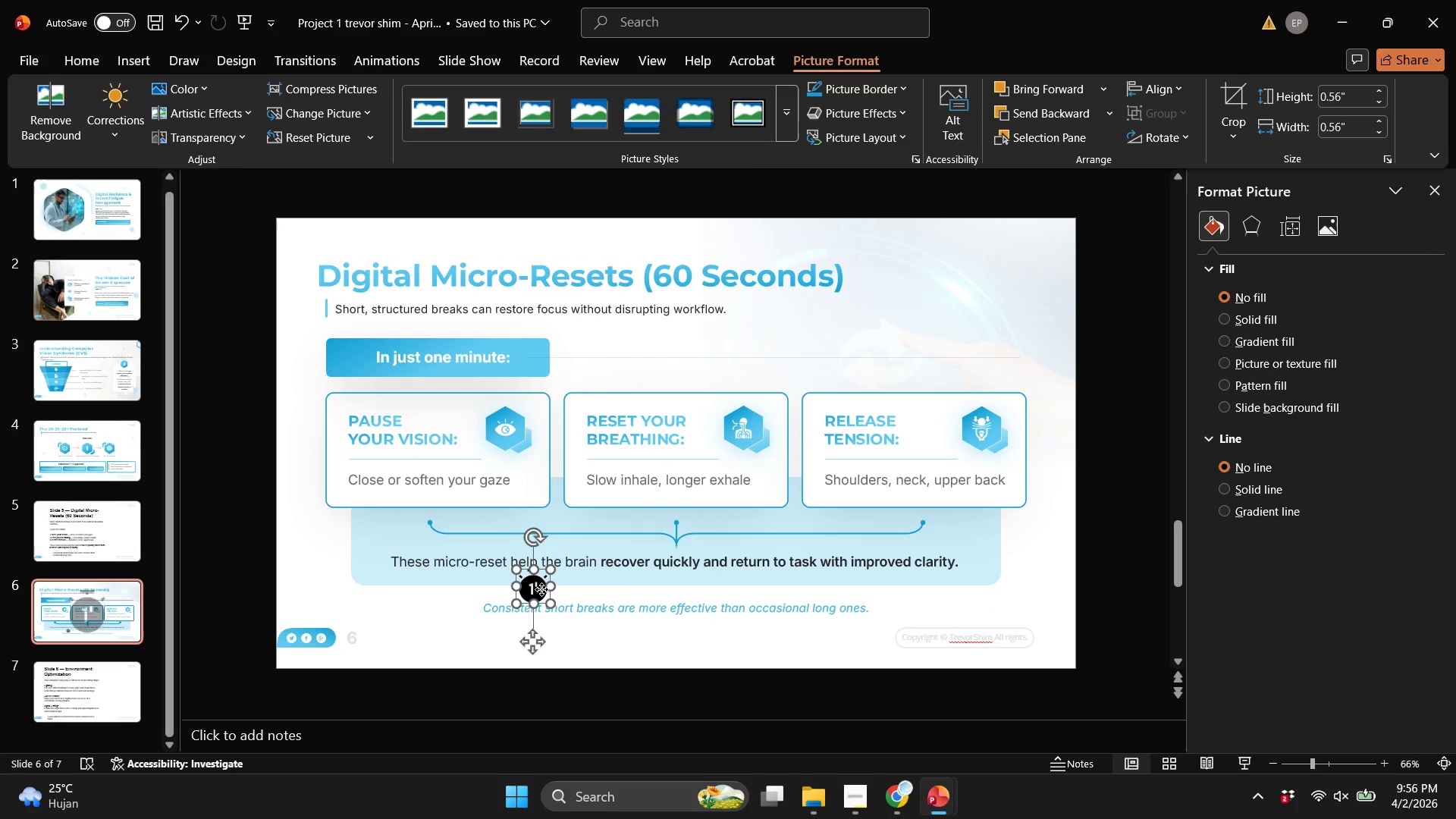 
left_click_drag(start_coordinate=[541, 589], to_coordinate=[357, 352])
 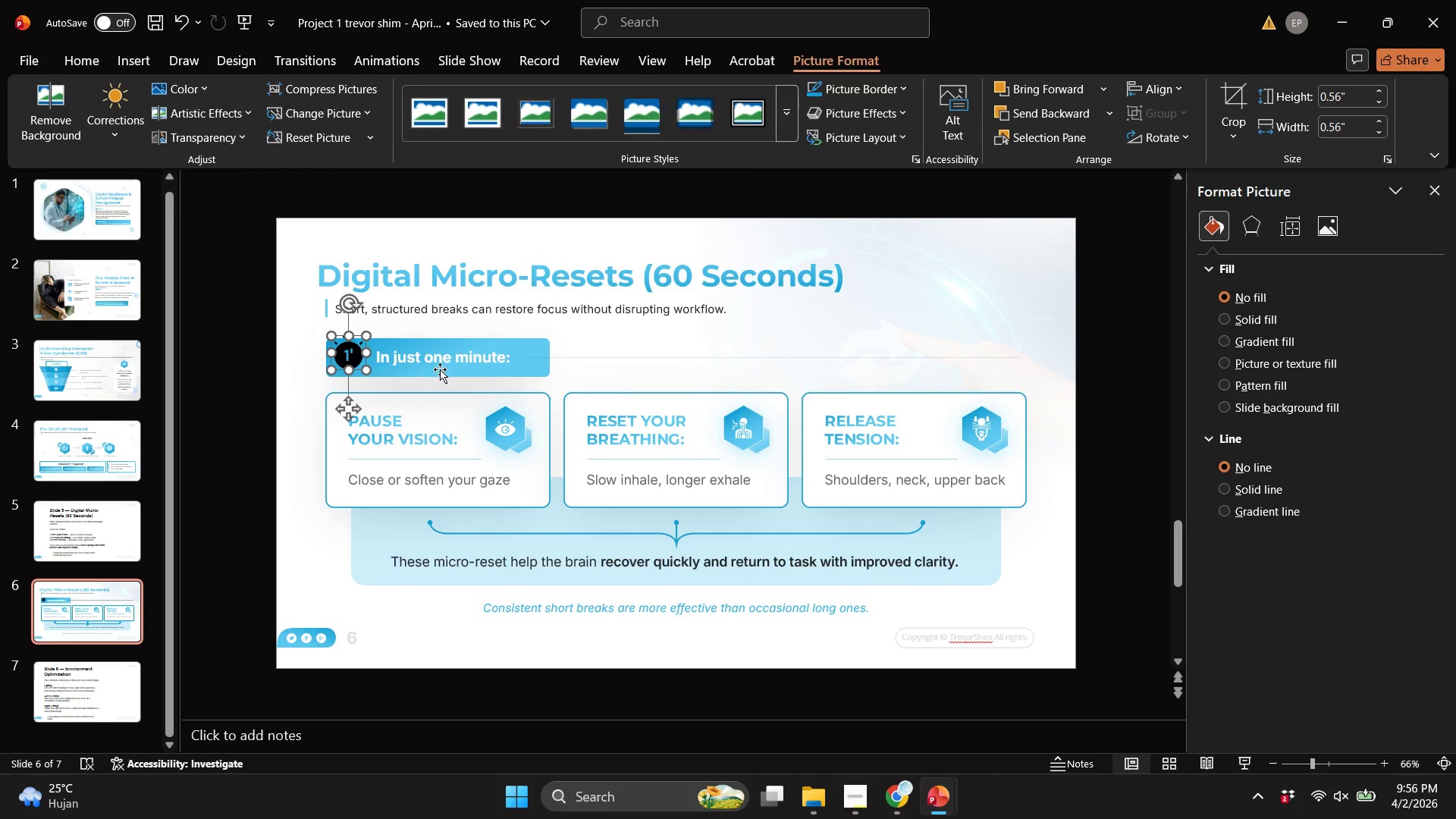 
hold_key(key=ControlLeft, duration=0.44)
scroll: coordinate [428, 377], scroll_direction: up, amount: 6.0
 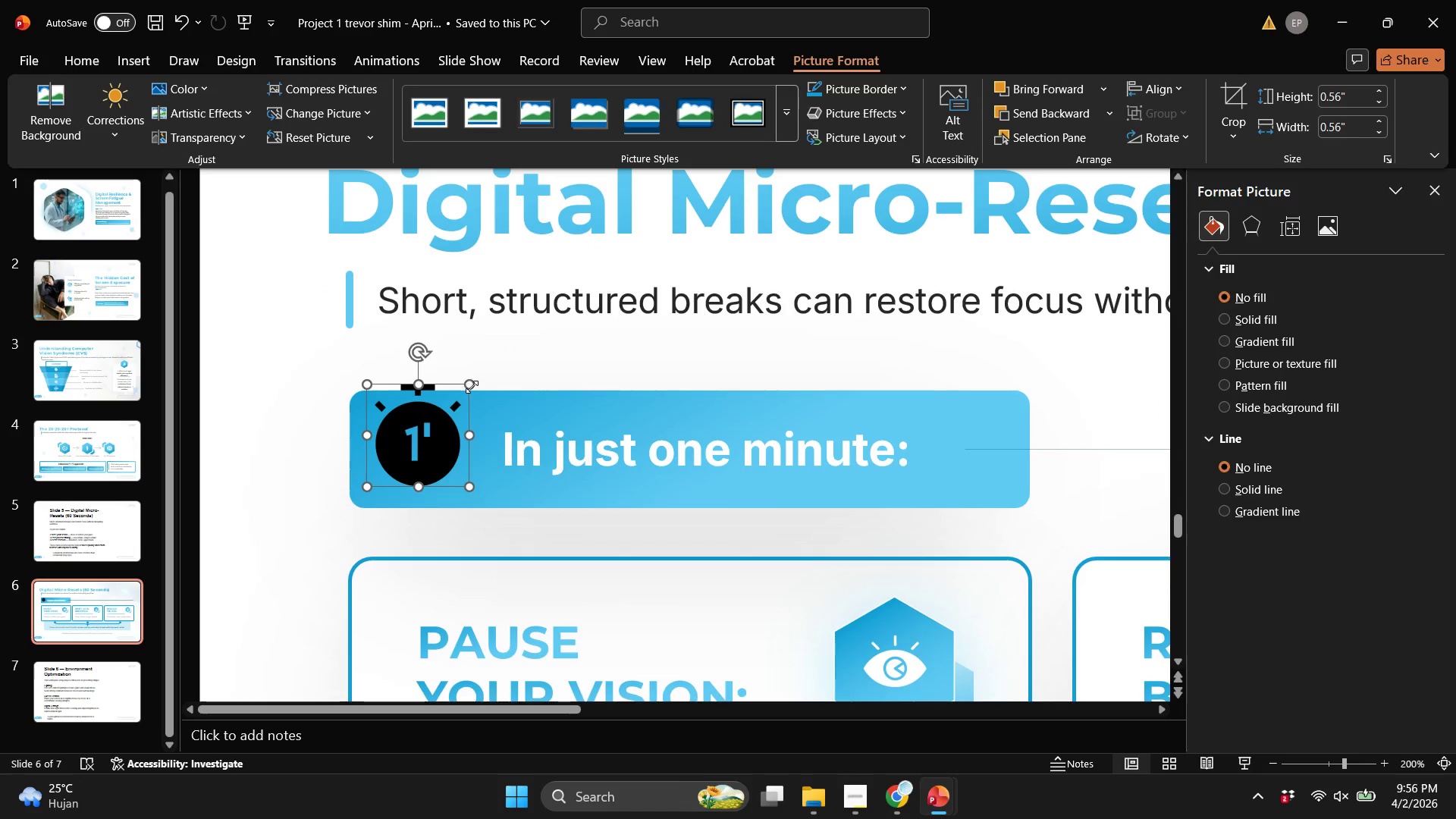 
hold_key(key=ControlLeft, duration=0.73)
hold_key(key=ShiftLeft, duration=0.67)
left_click_drag(start_coordinate=[472, 387], to_coordinate=[498, 377])
 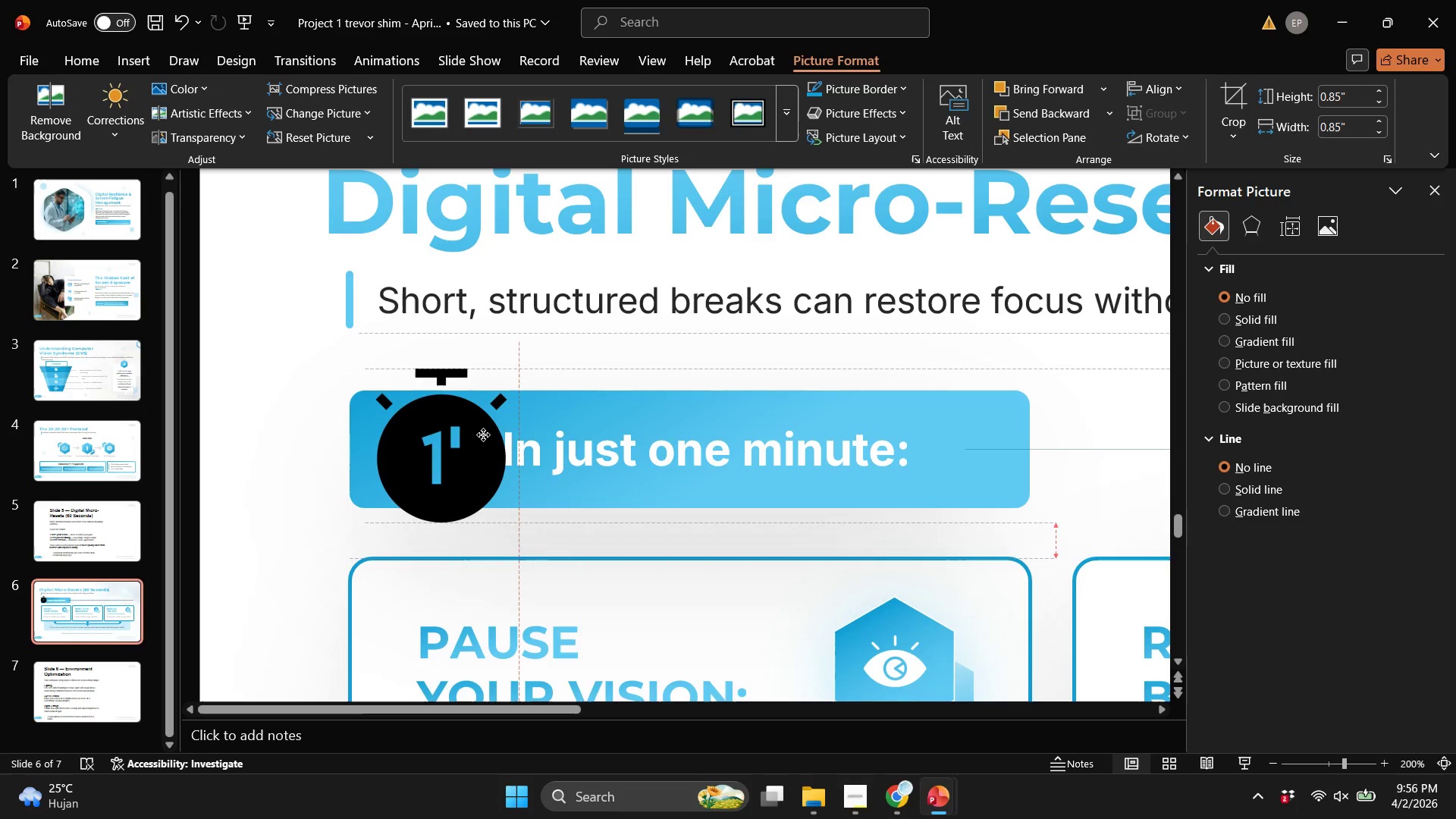 
left_click_drag(start_coordinate=[456, 424], to_coordinate=[485, 425])
 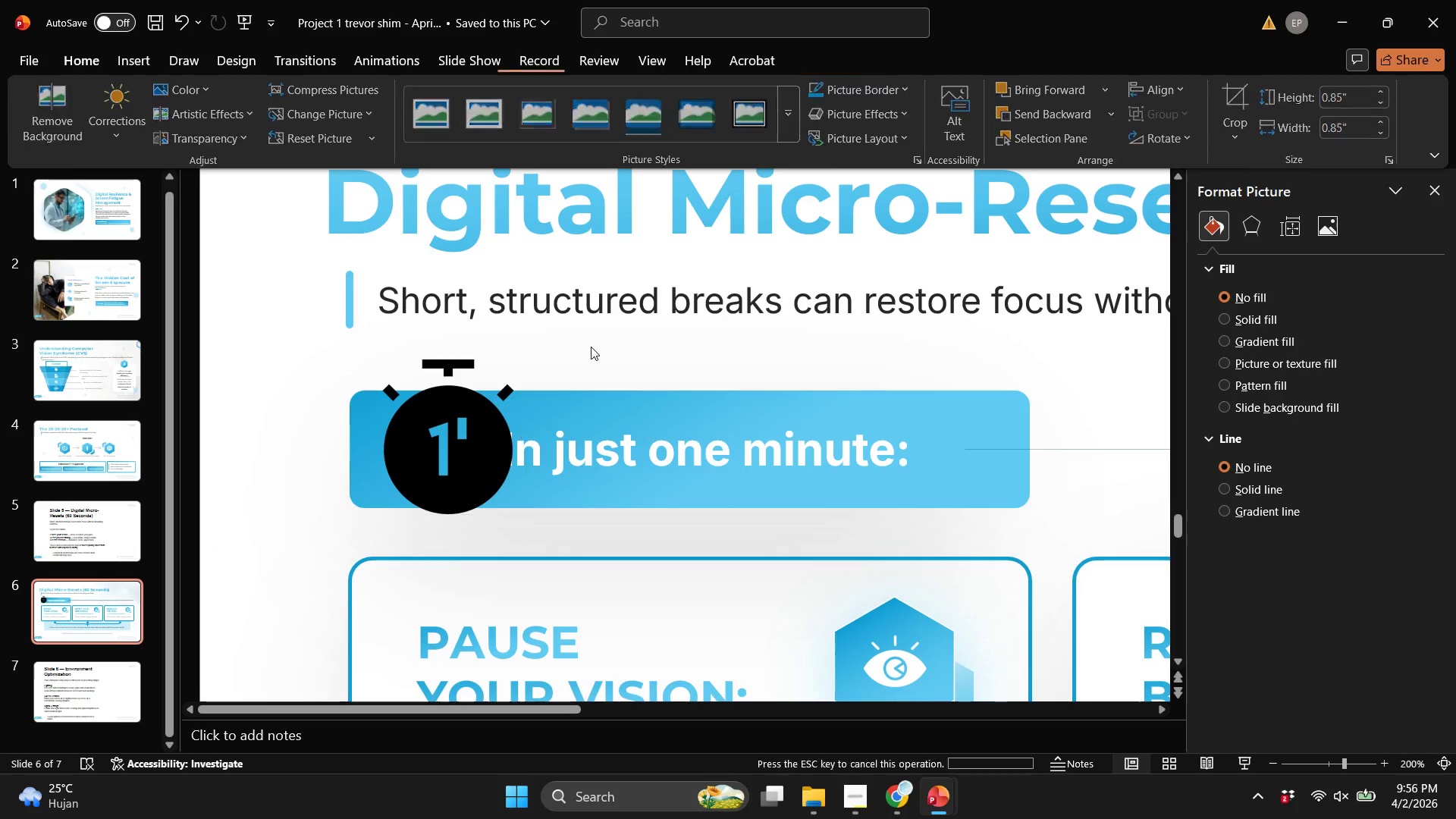 
left_click([591, 347])
 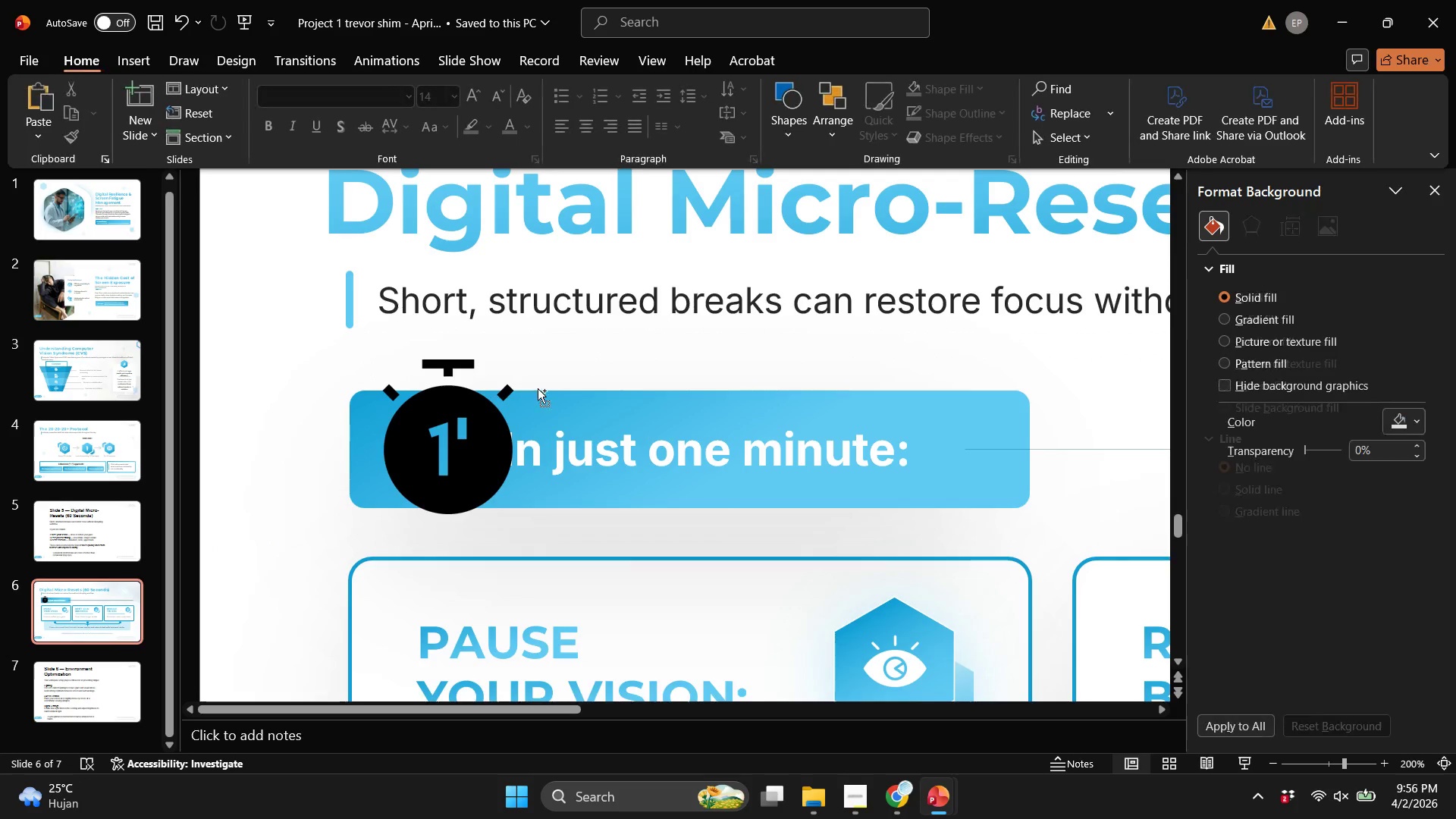 
hold_key(key=ControlLeft, duration=0.33)
scroll: coordinate [538, 396], scroll_direction: down, amount: 5.0
 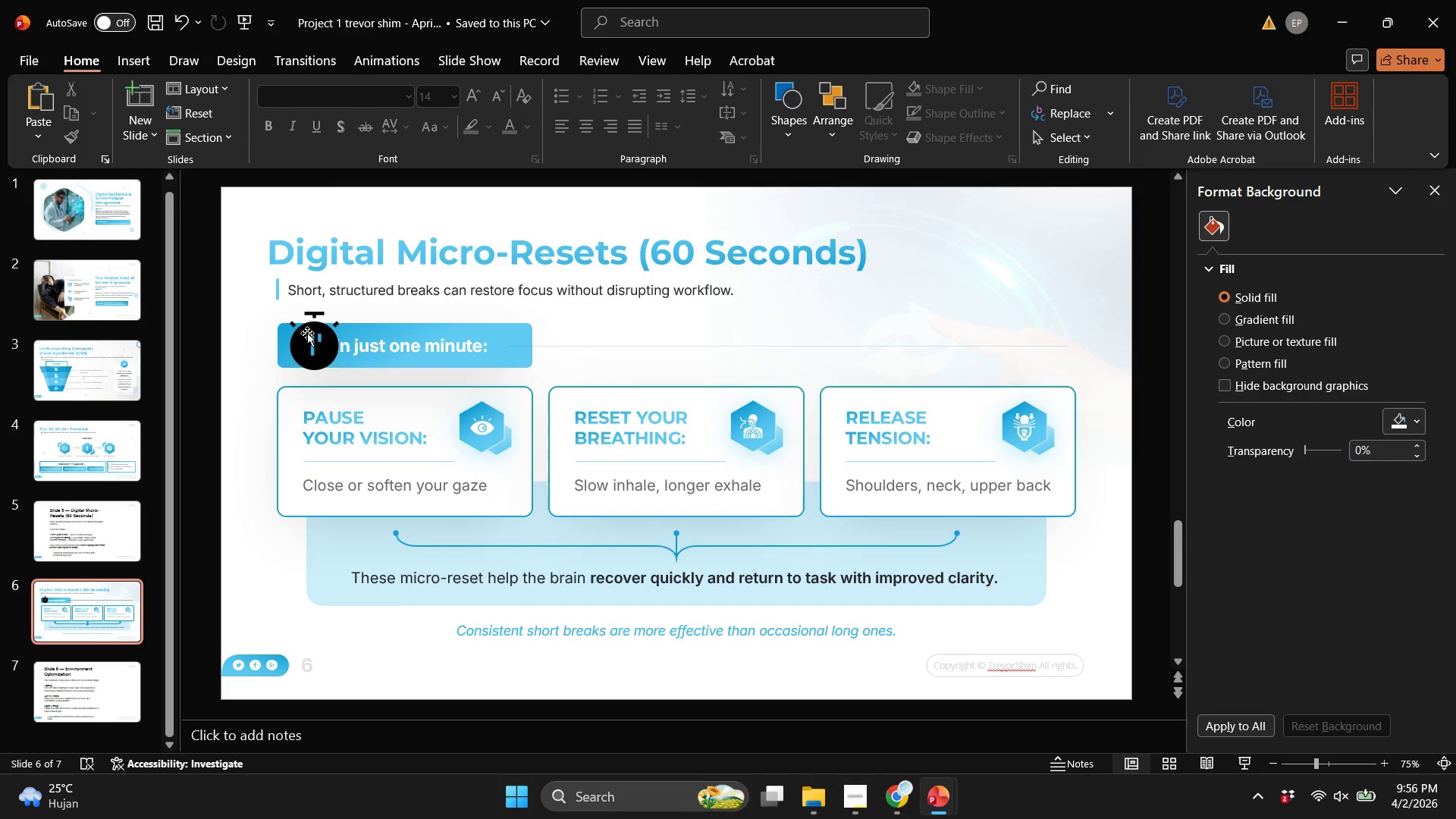 
double_click([308, 331])
 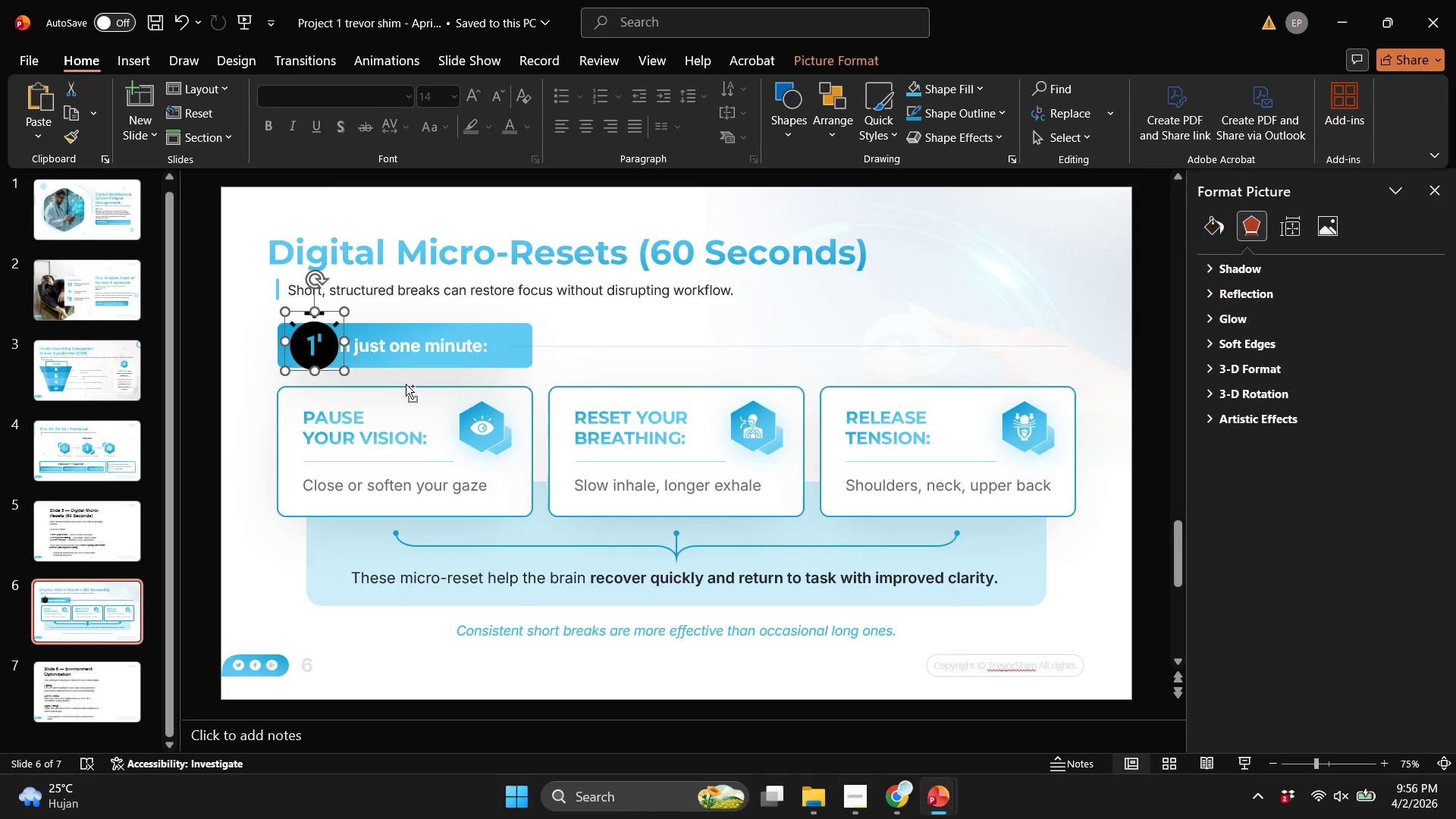 
hold_key(key=ControlLeft, duration=0.36)
scroll: coordinate [407, 384], scroll_direction: up, amount: 4.0
 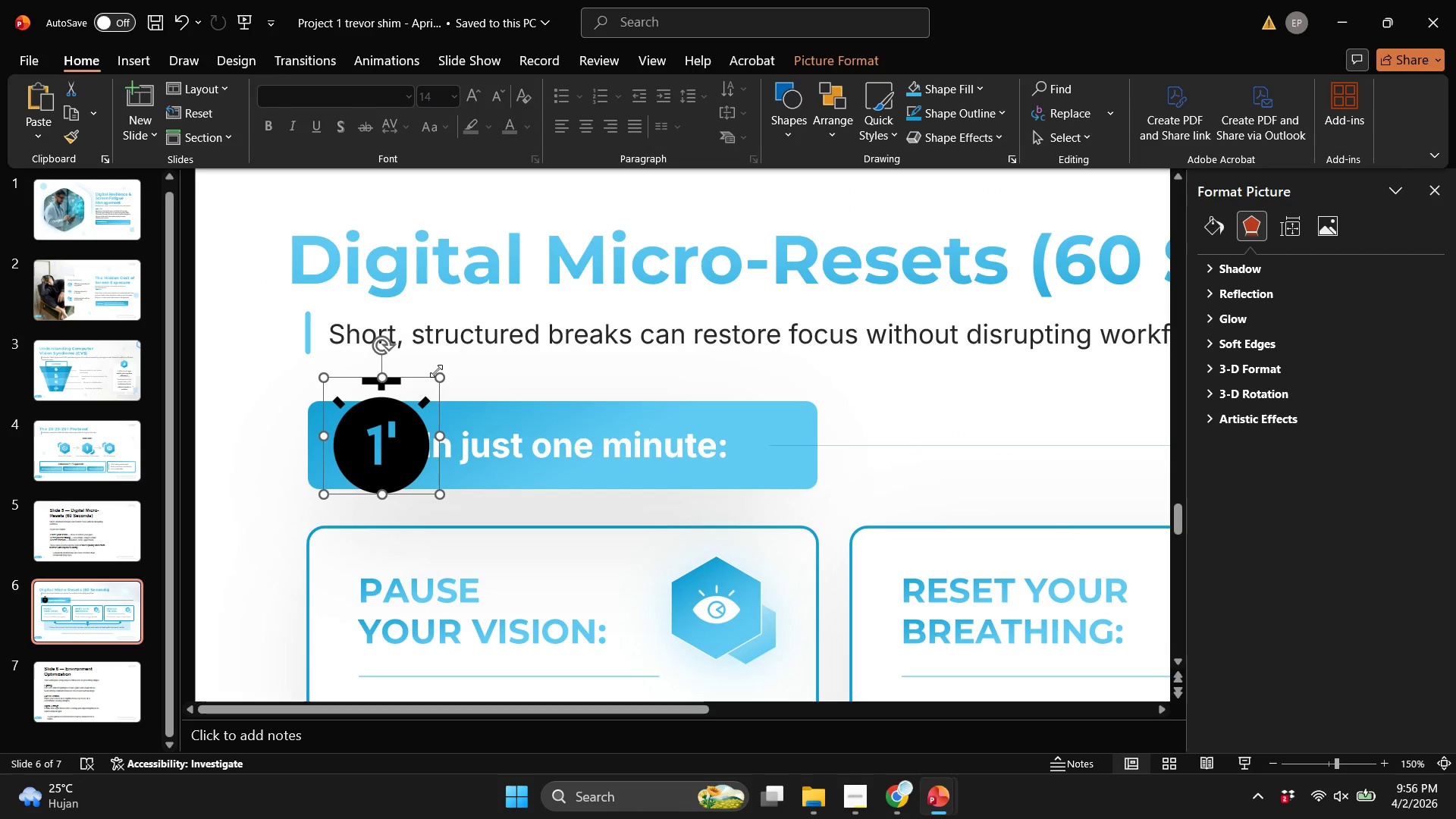 
left_click_drag(start_coordinate=[436, 371], to_coordinate=[407, 413])
 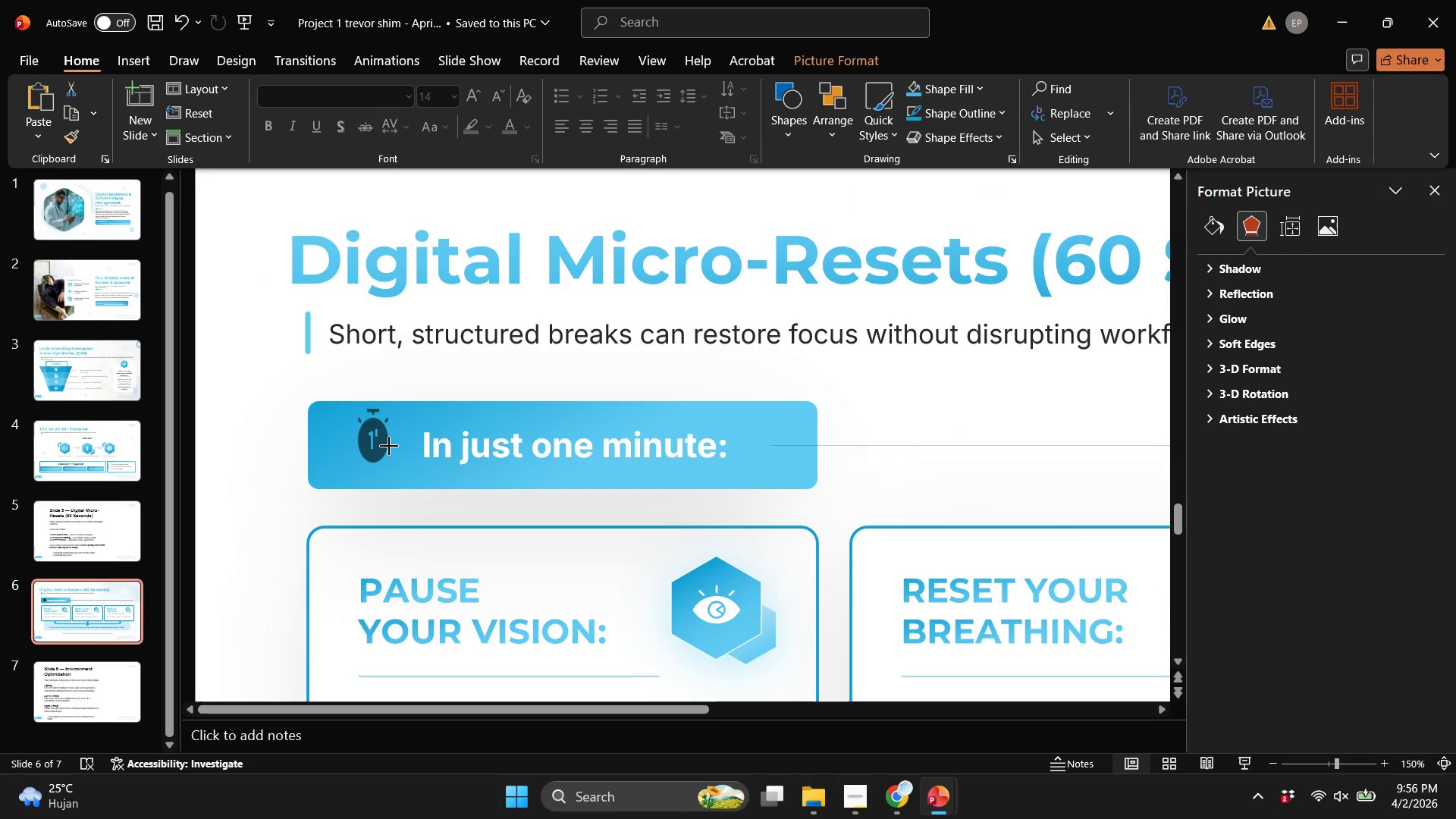 
hold_key(key=ControlLeft, duration=0.84)
 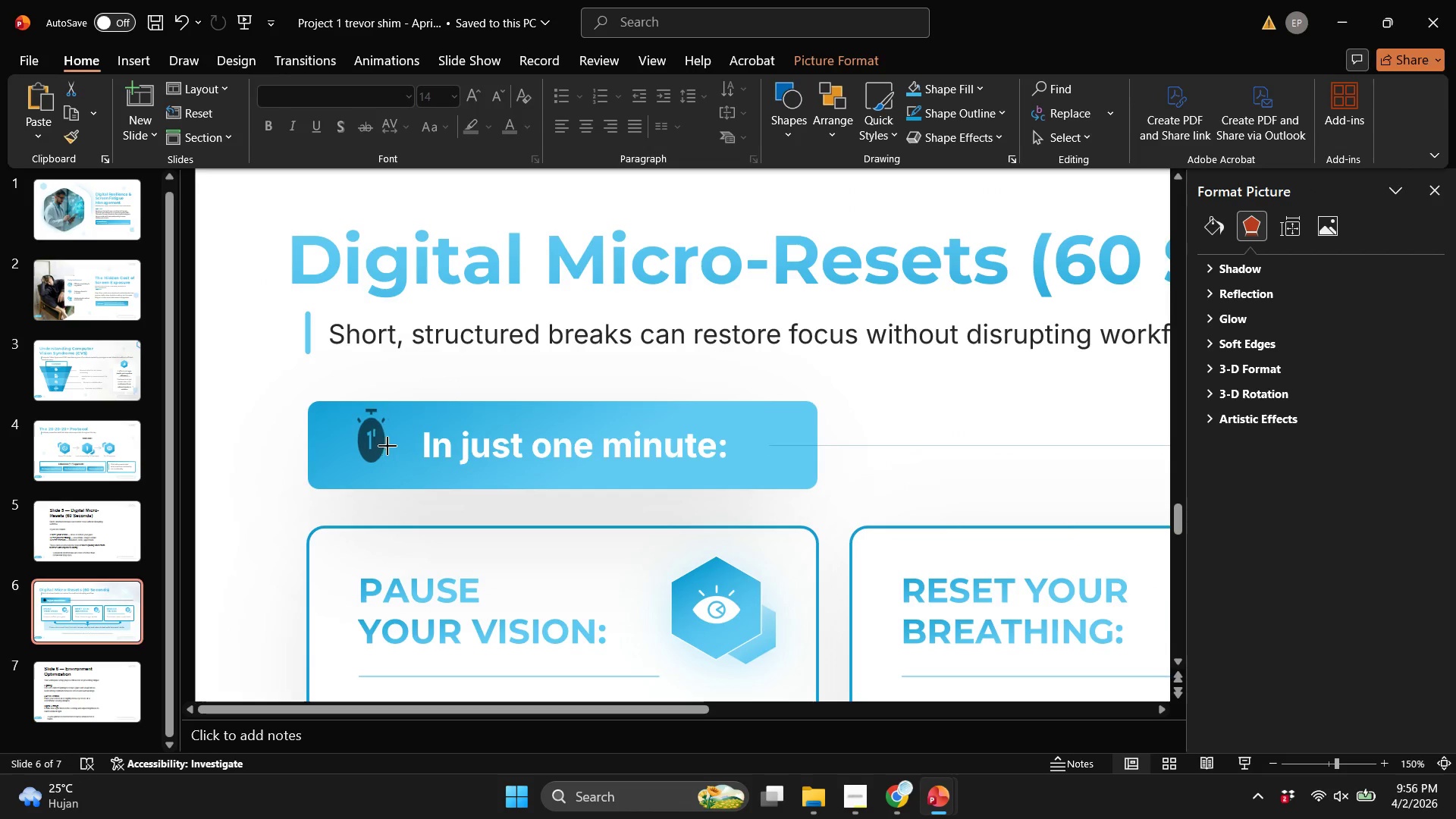 
hold_key(key=ShiftLeft, duration=0.73)
 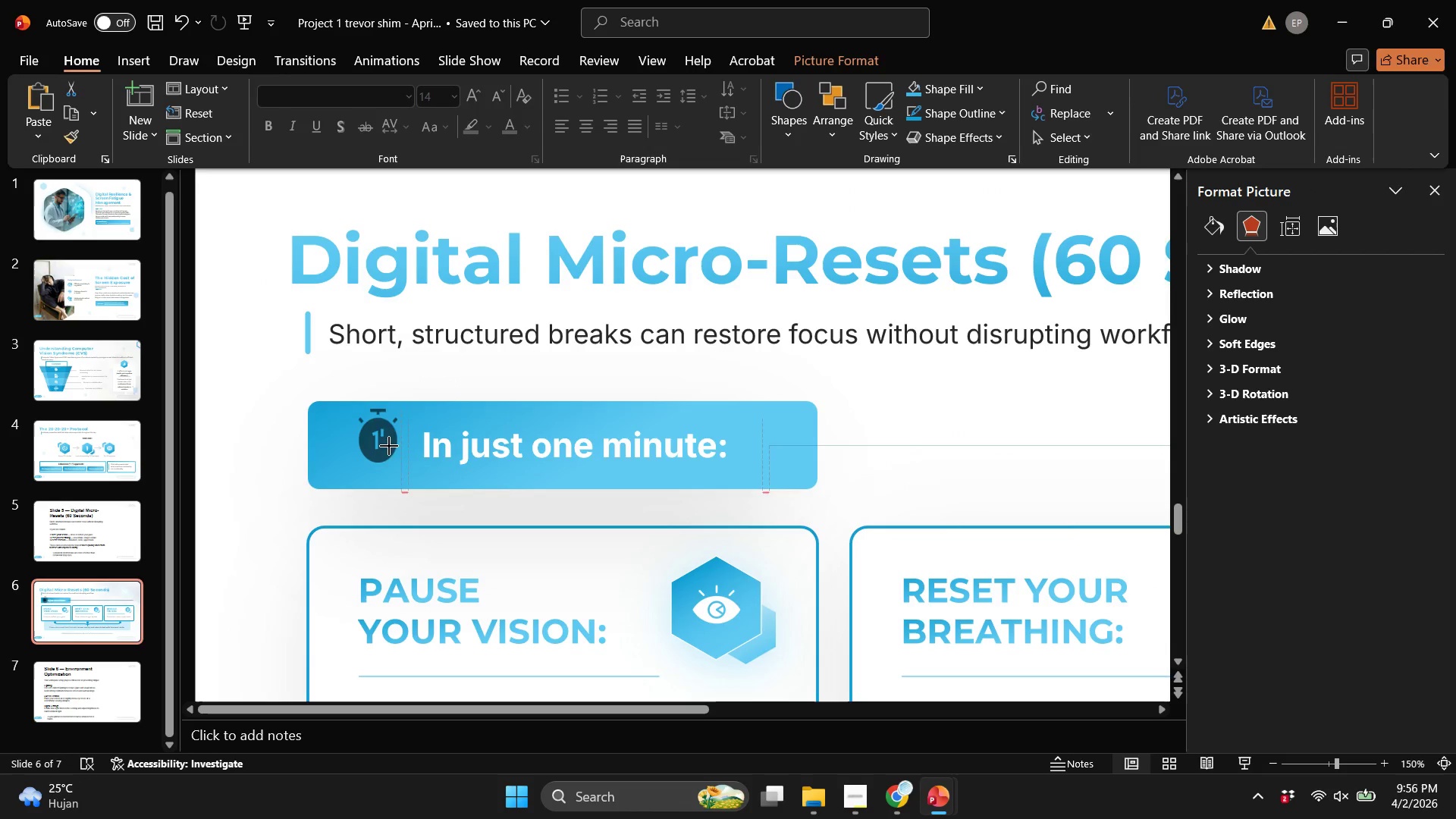 
left_click_drag(start_coordinate=[404, 439], to_coordinate=[388, 446])
 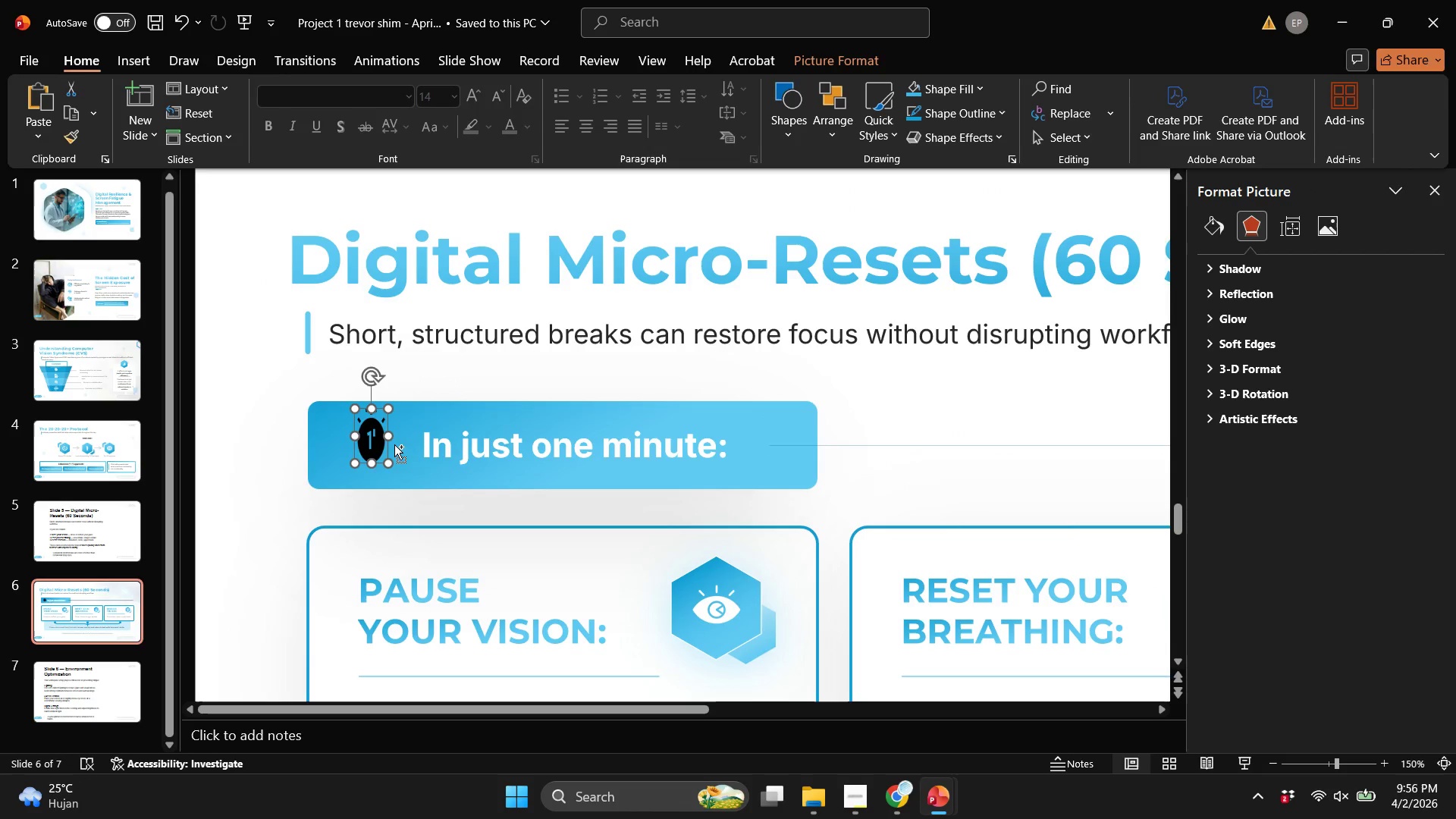 
key(Control+Z)
 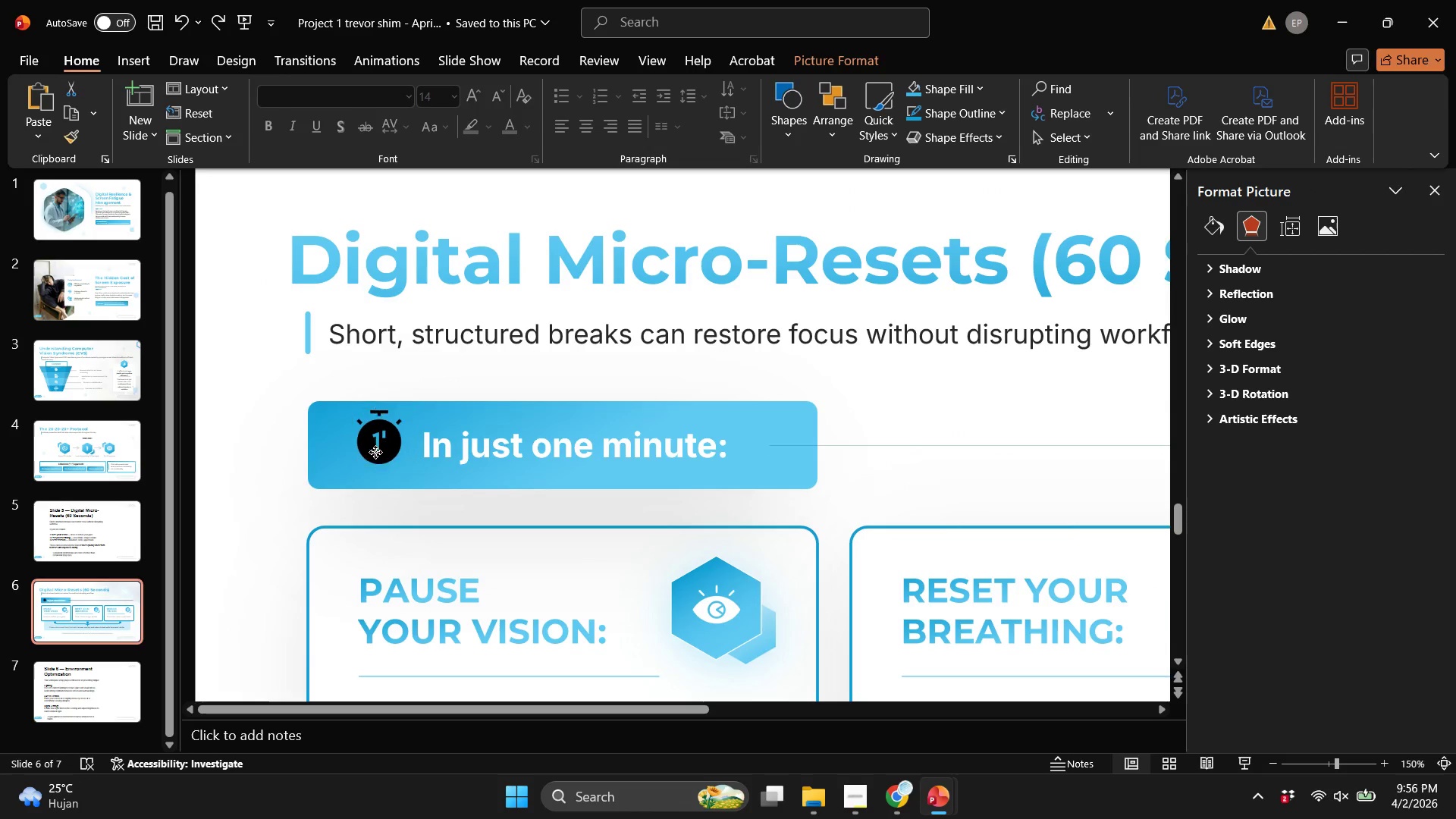 
left_click_drag(start_coordinate=[384, 447], to_coordinate=[361, 455])
 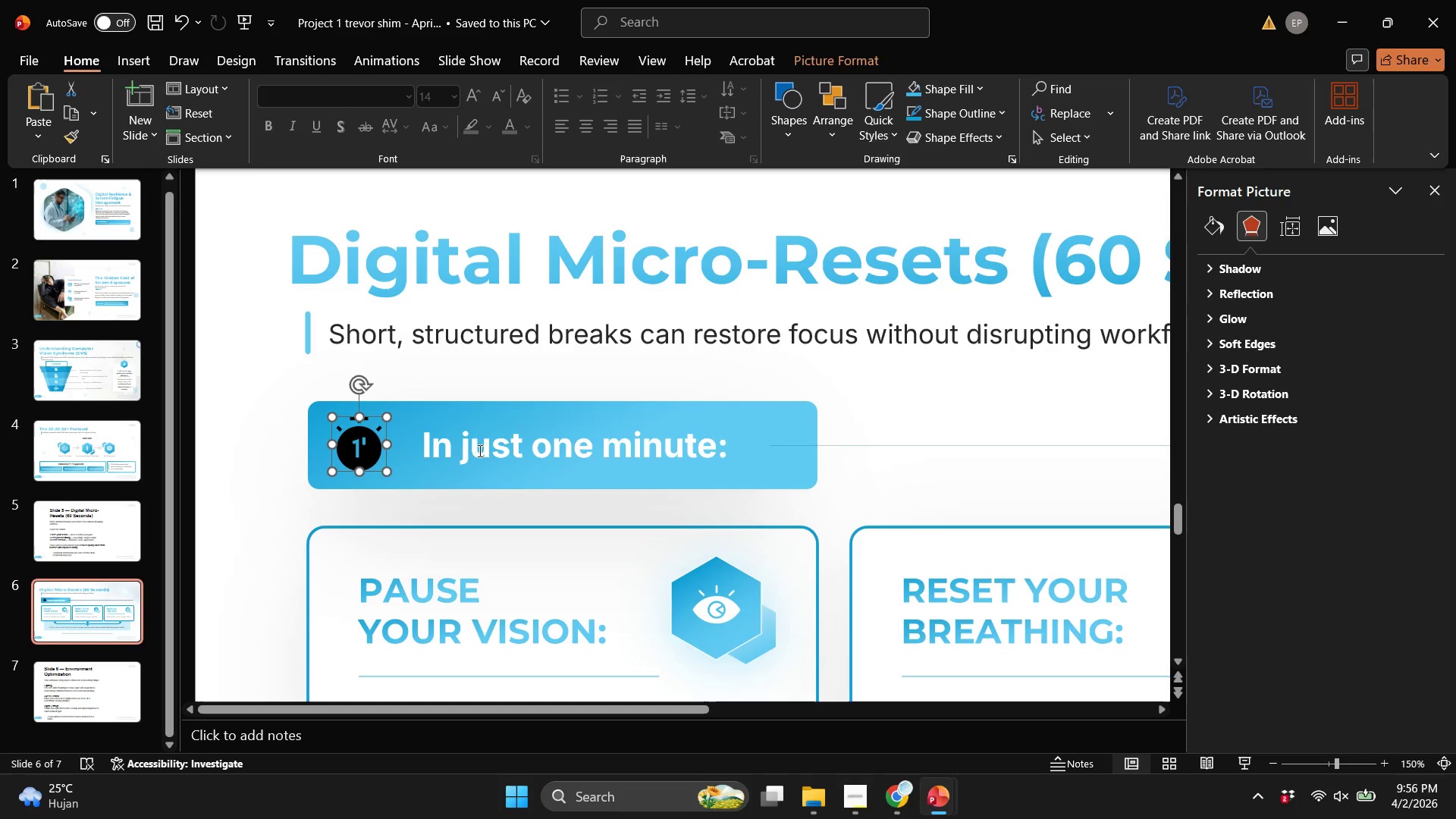 
hold_key(key=ShiftLeft, duration=0.88)
double_click([449, 482])
 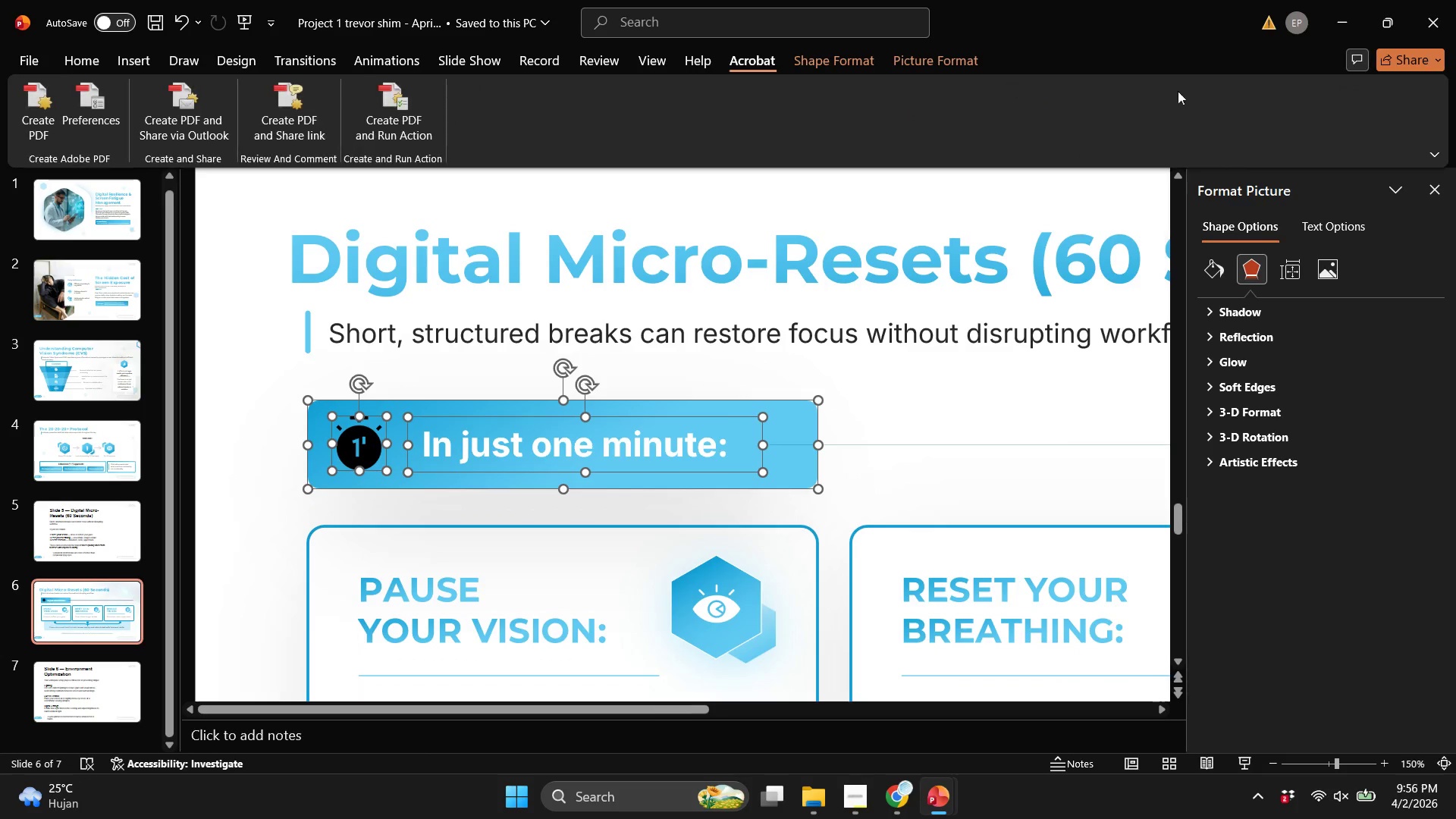 
left_click([806, 69])
 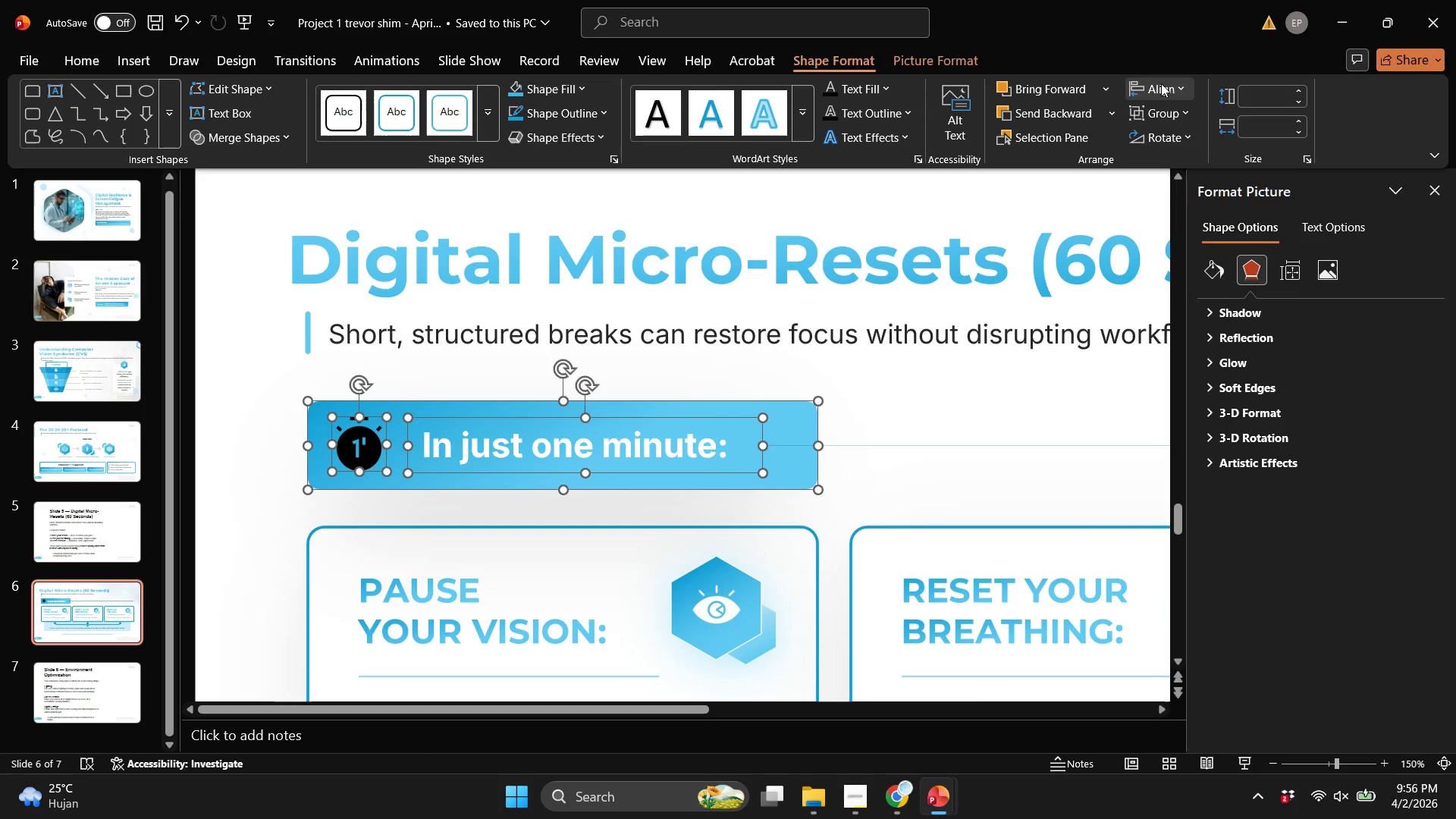 
left_click([1161, 83])
 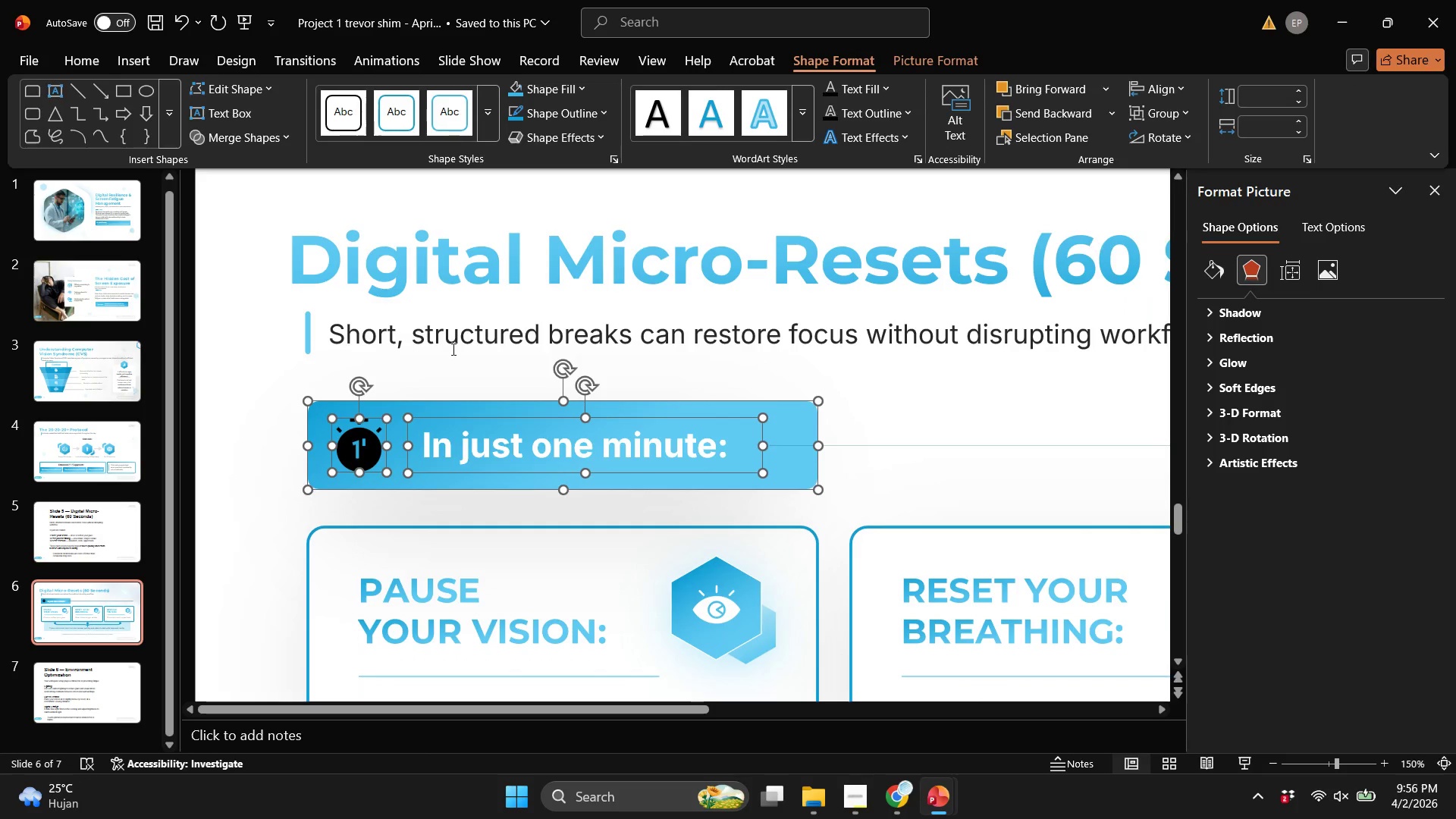 
double_click([442, 353])
 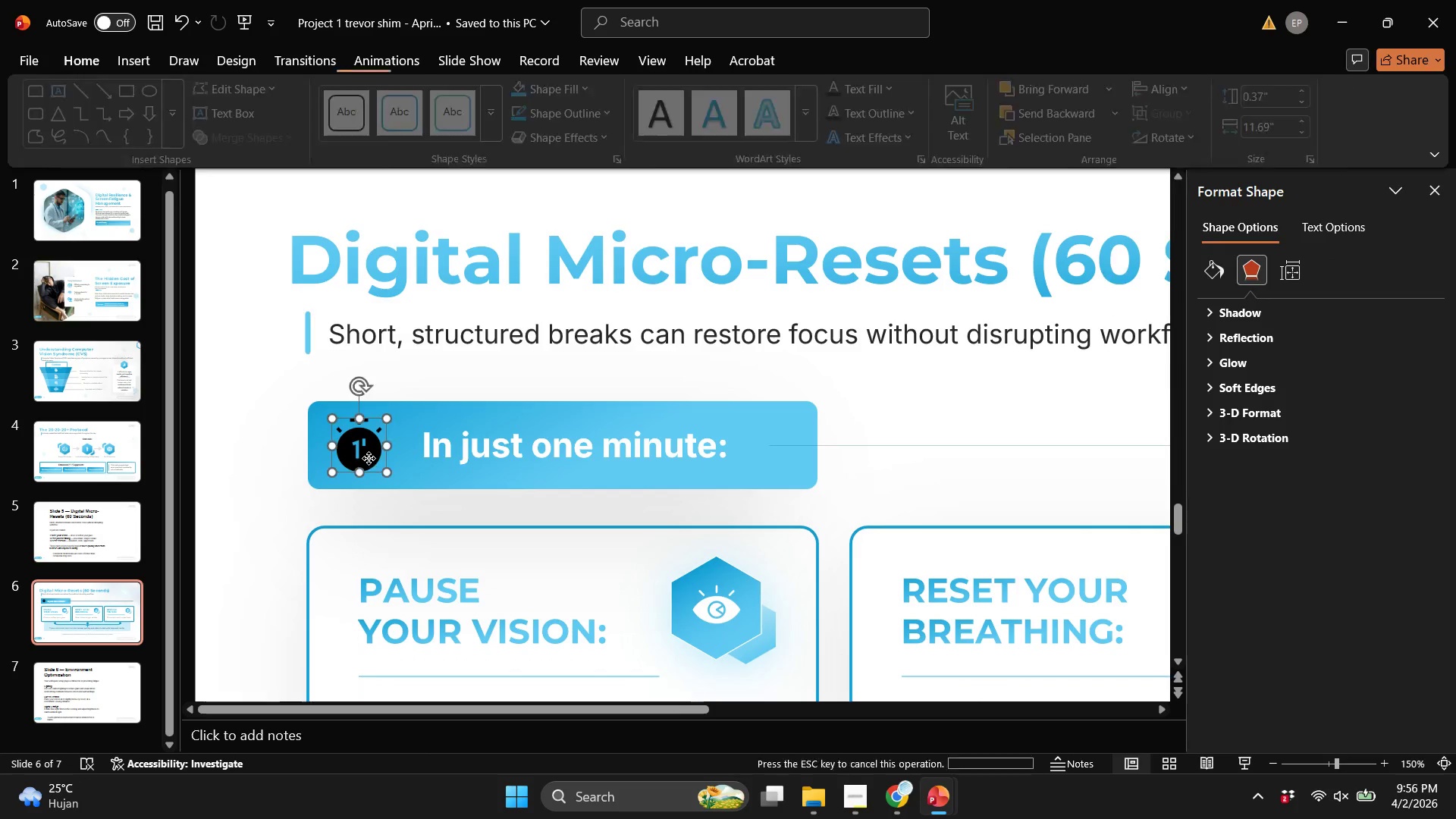 
hold_key(key=ShiftLeft, duration=2.61)
 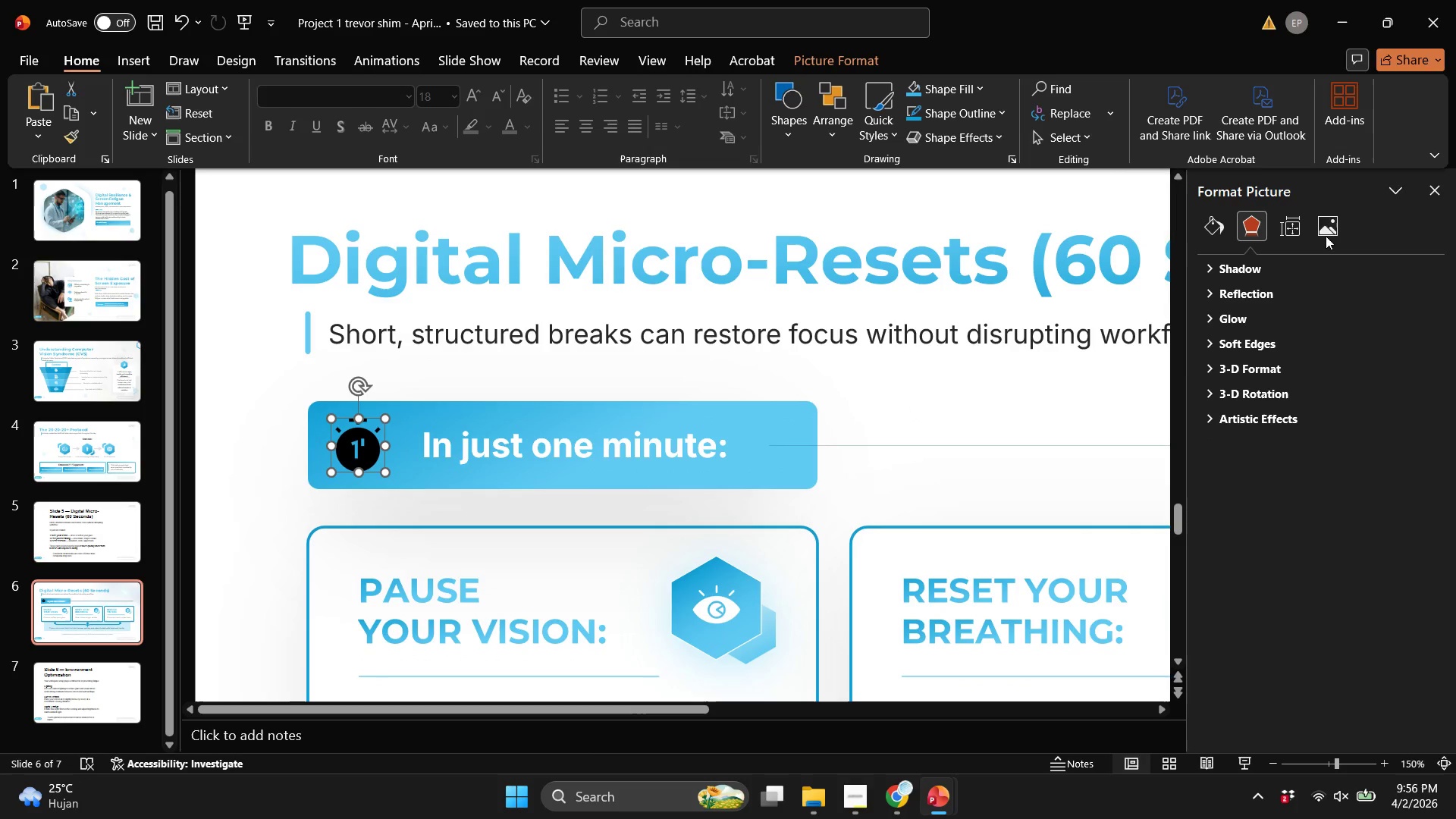 
left_click([1326, 233])
 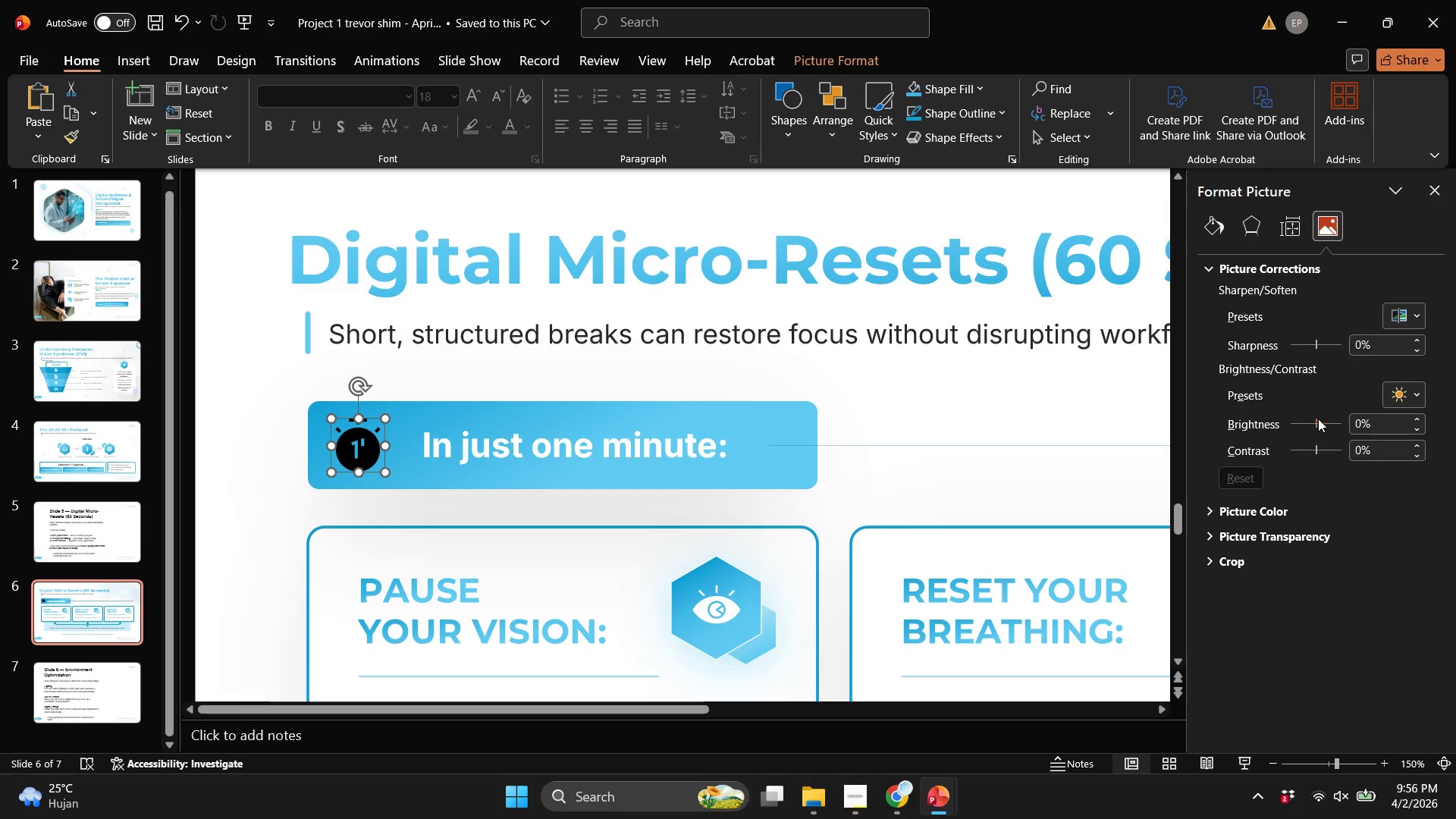 
left_click_drag(start_coordinate=[1318, 419], to_coordinate=[1455, 437])
 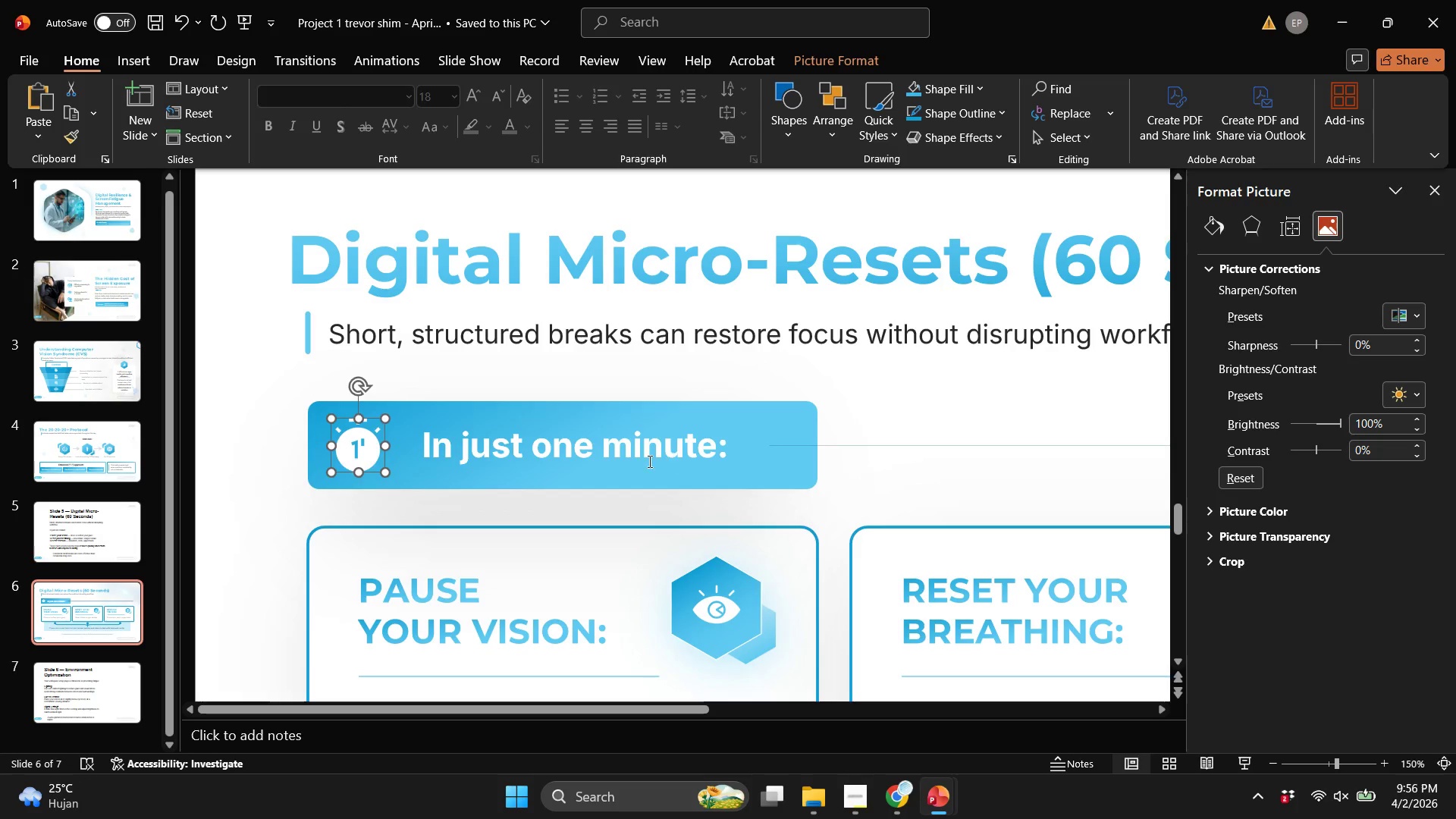 
left_click([648, 461])
 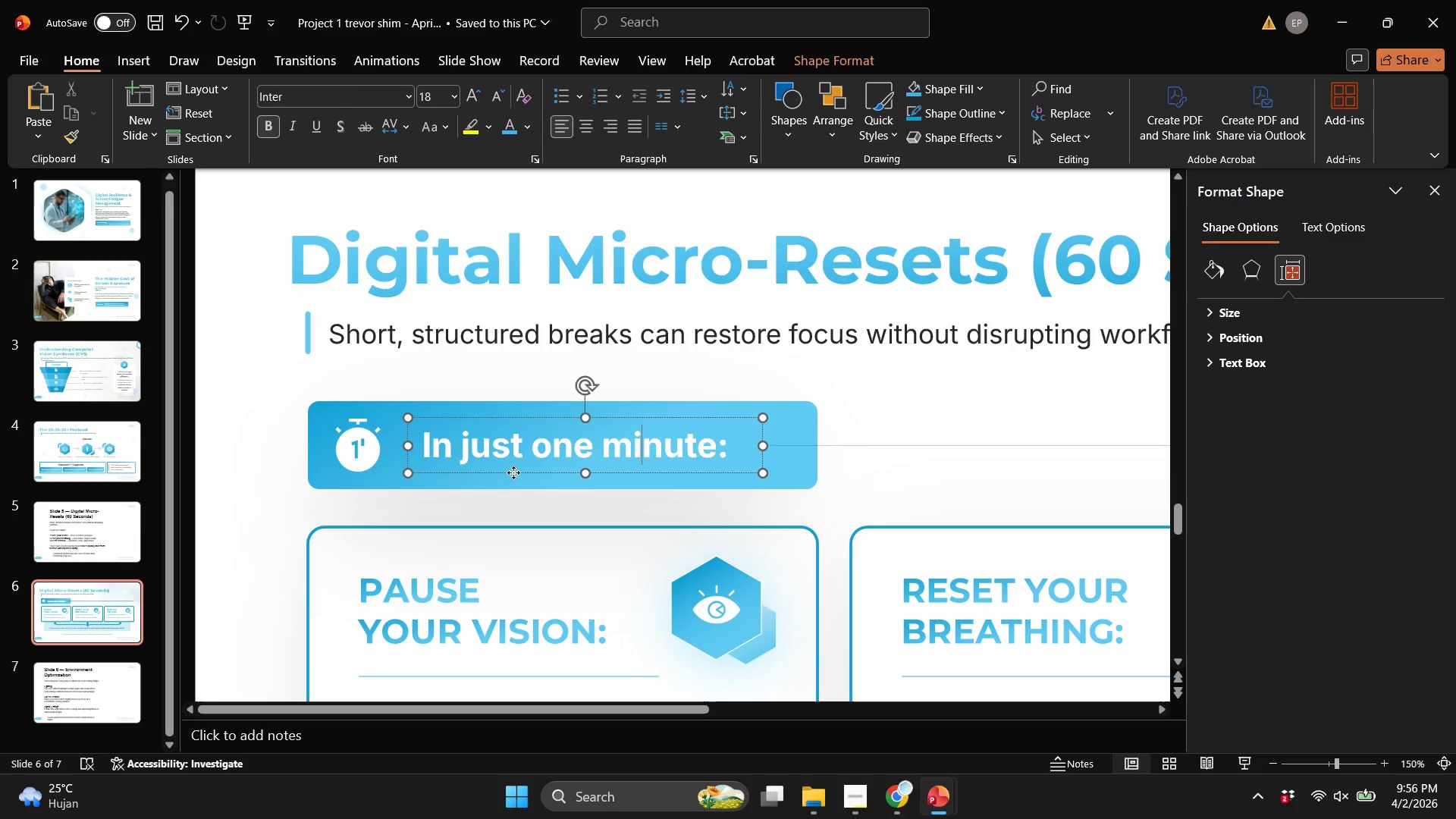 
left_click_drag(start_coordinate=[513, 472], to_coordinate=[503, 473])
 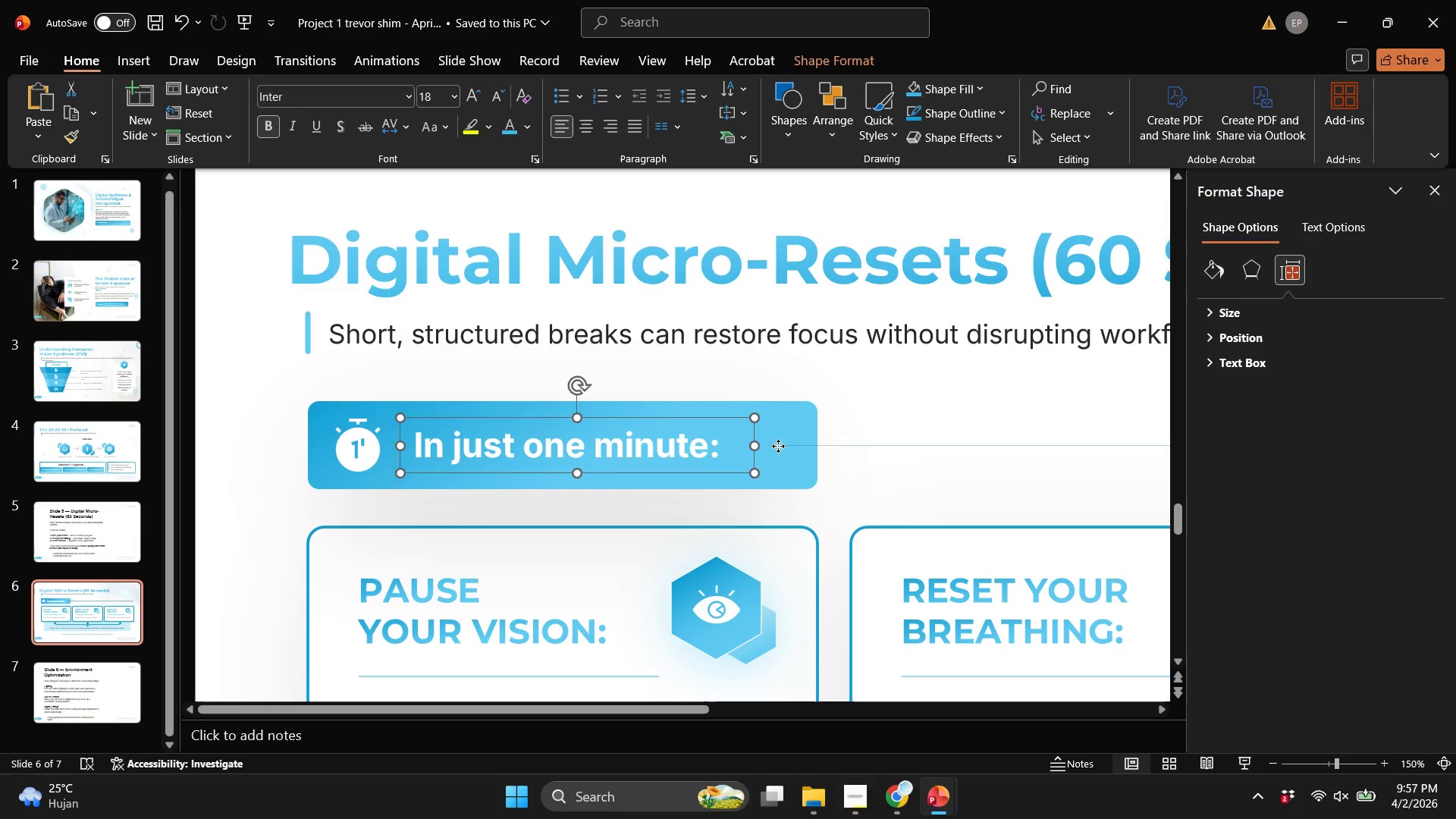 
hold_key(key=ShiftLeft, duration=1.02)
 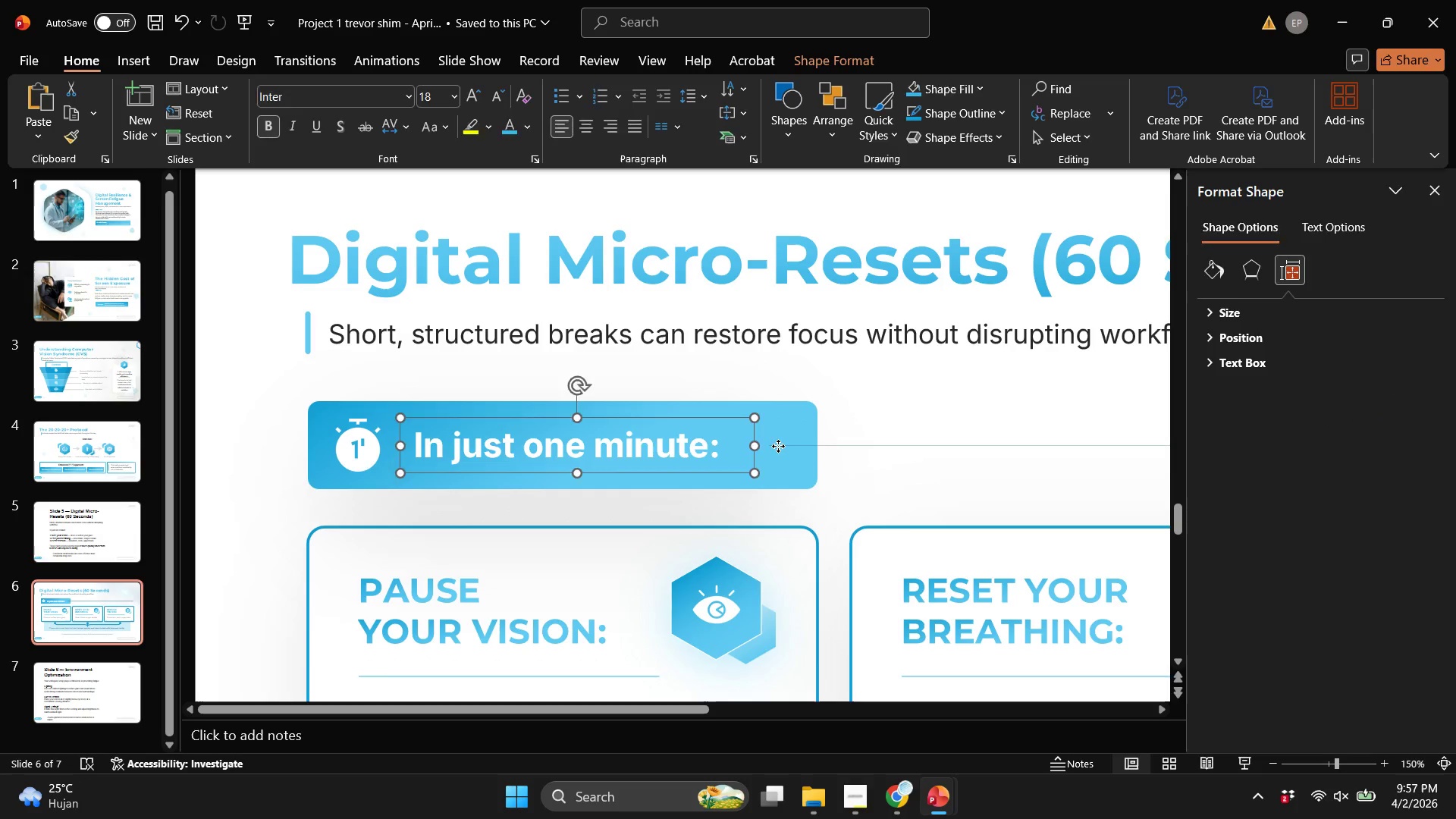 
left_click([778, 446])
 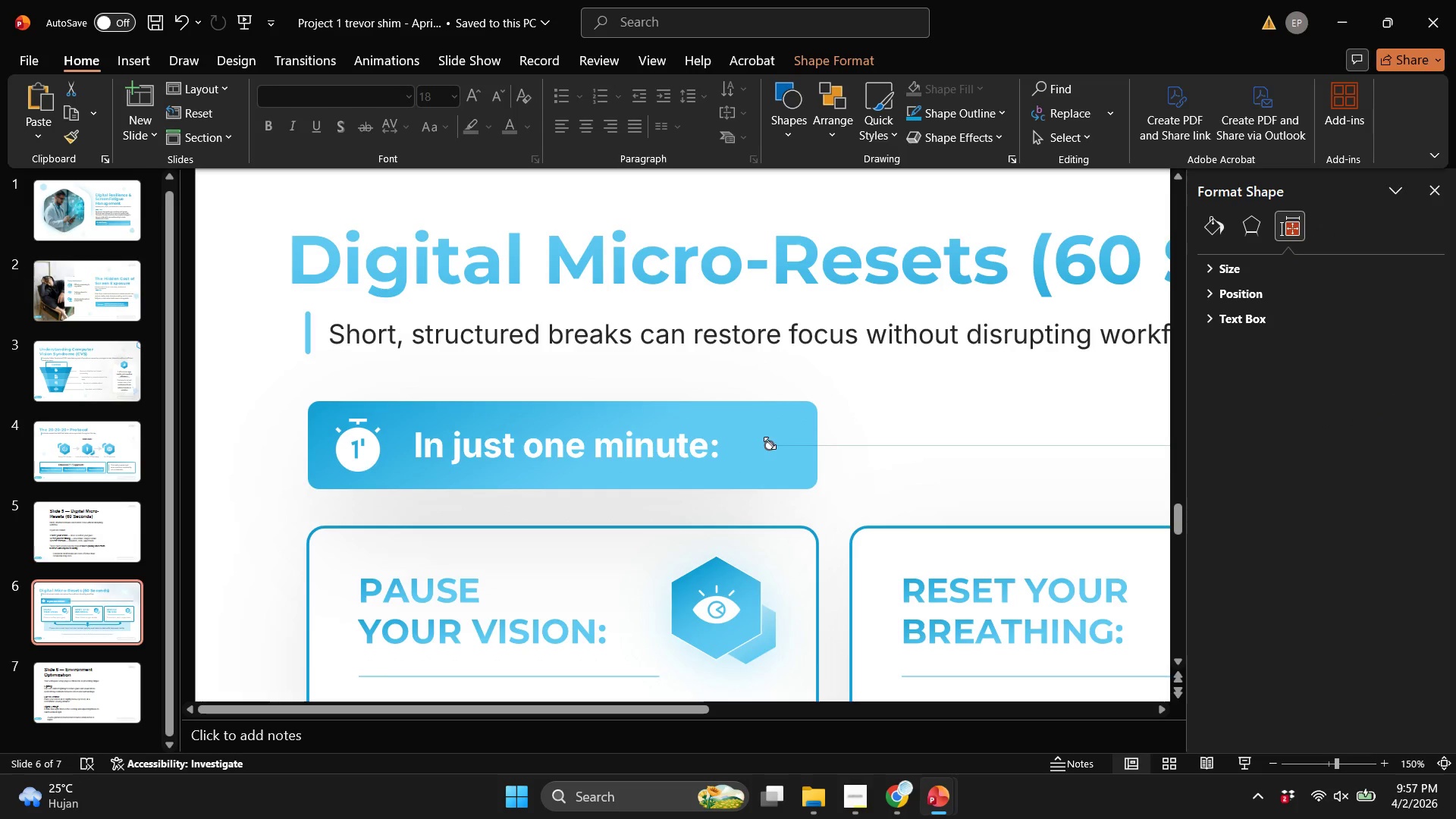 
hold_key(key=ShiftLeft, duration=1.33)
left_click_drag(start_coordinate=[770, 443], to_coordinate=[761, 443])
 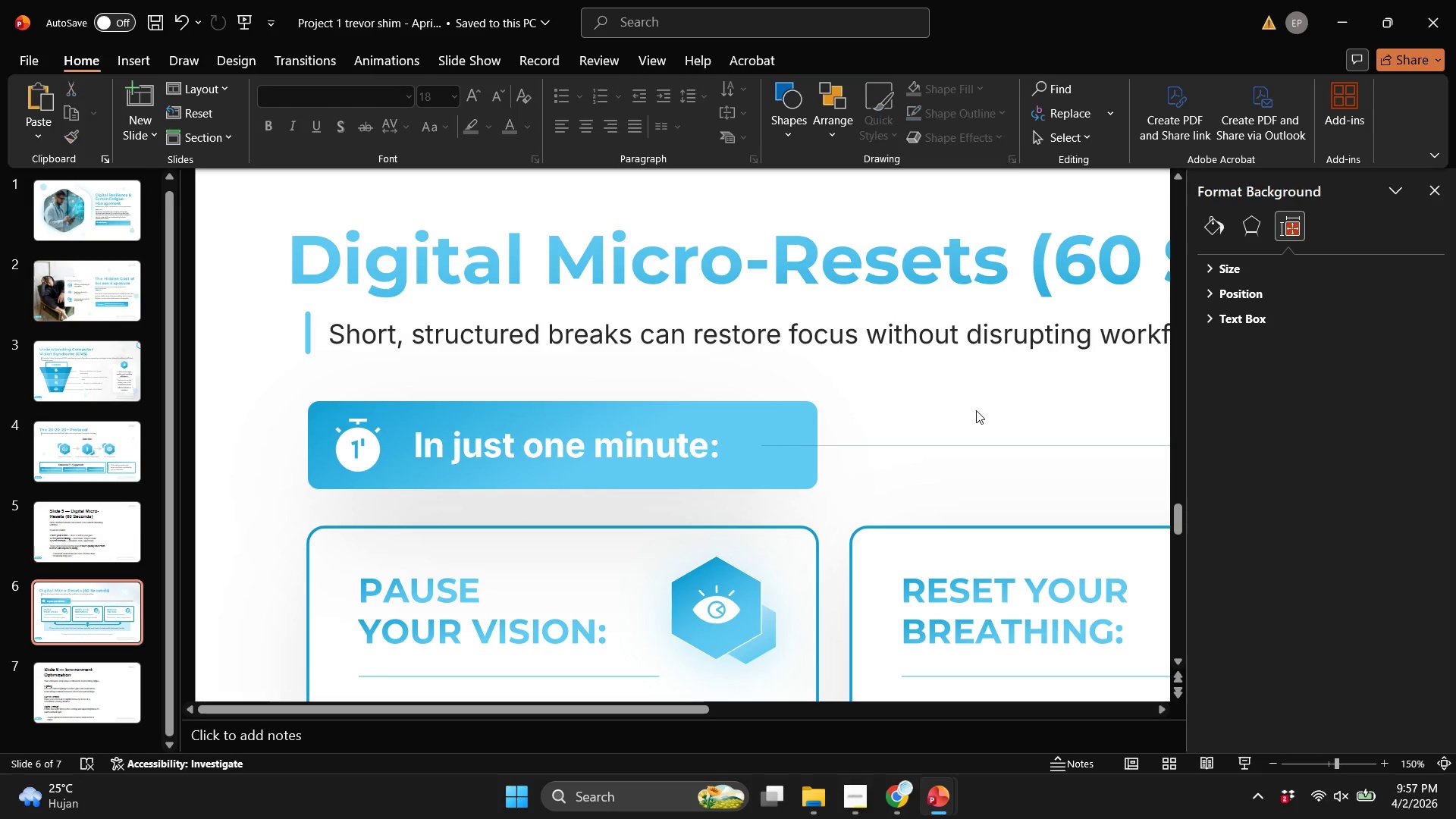 
left_click([982, 410])
 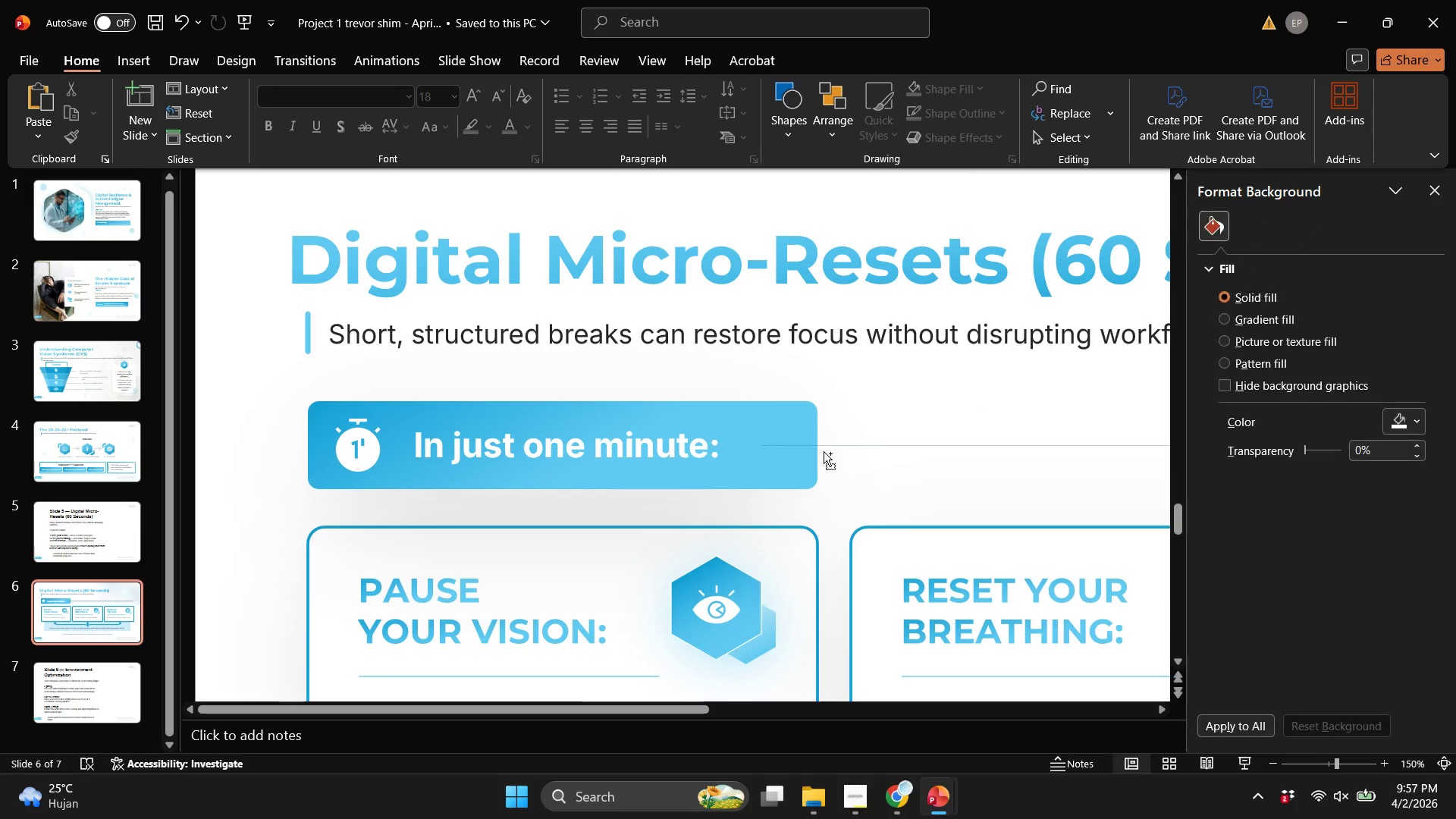 
hold_key(key=ControlLeft, duration=0.31)
scroll: coordinate [824, 453], scroll_direction: down, amount: 5.0
 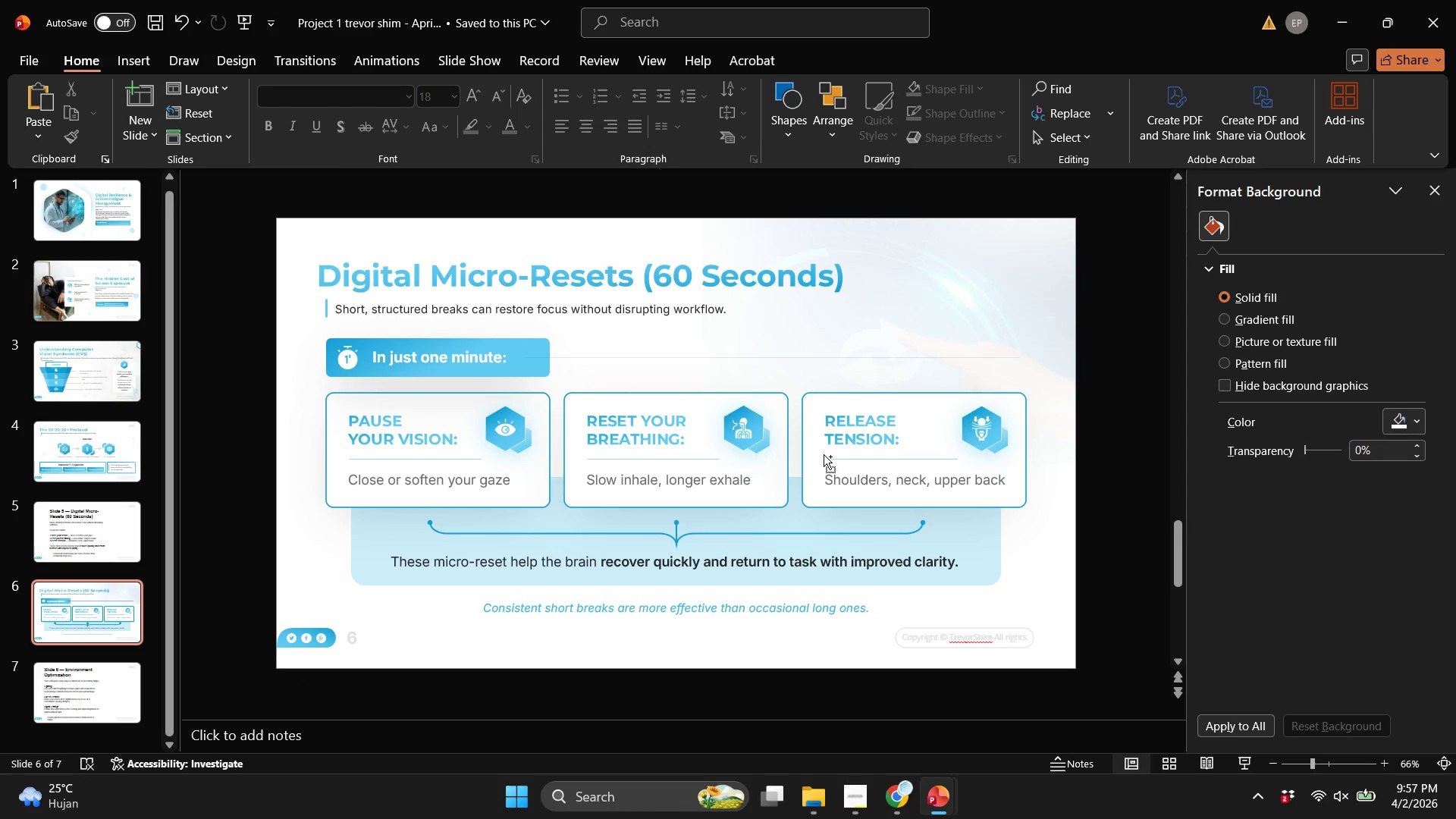 
key(Control+S)
 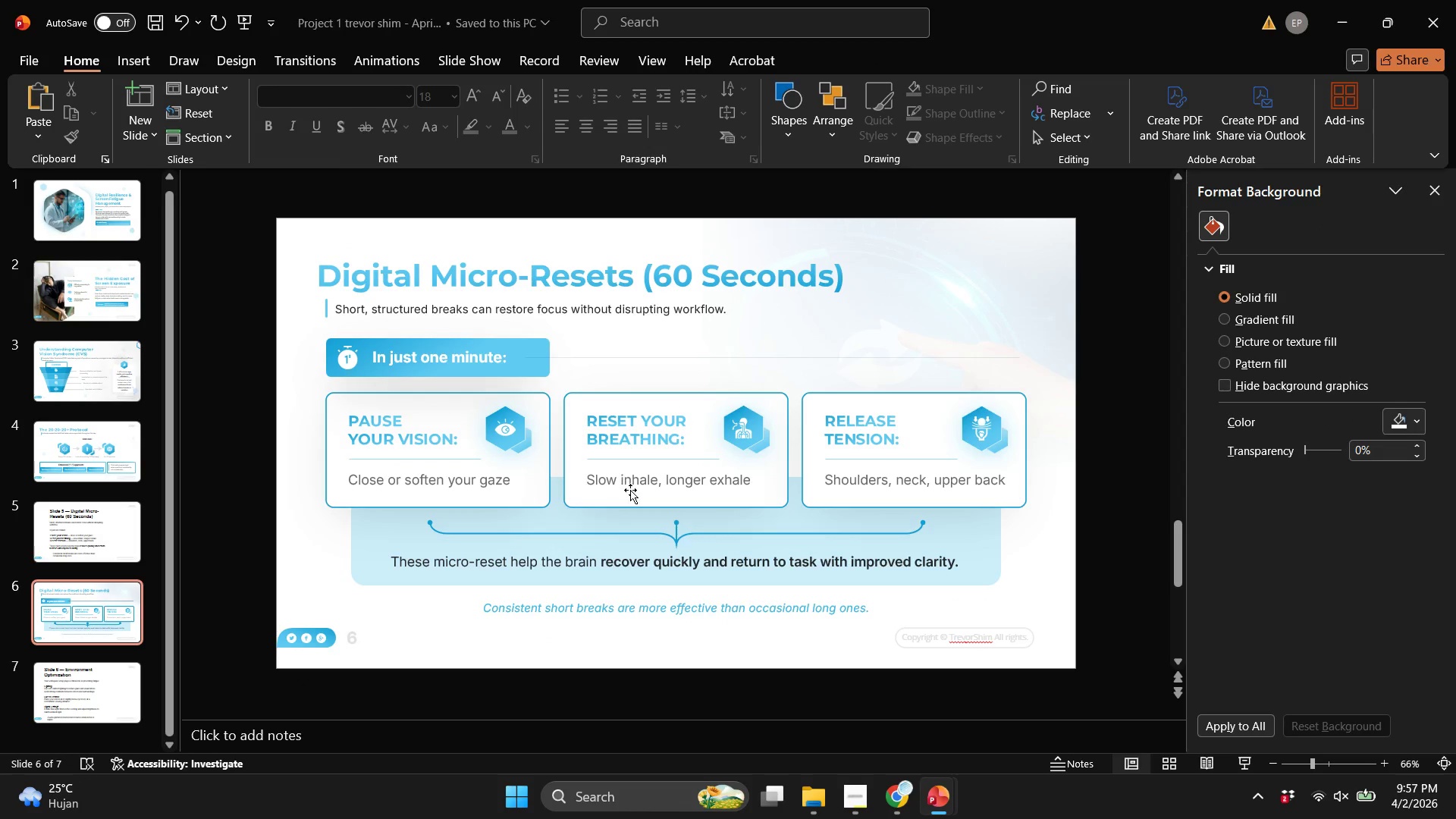 
hold_key(key=ControlLeft, duration=0.33)
 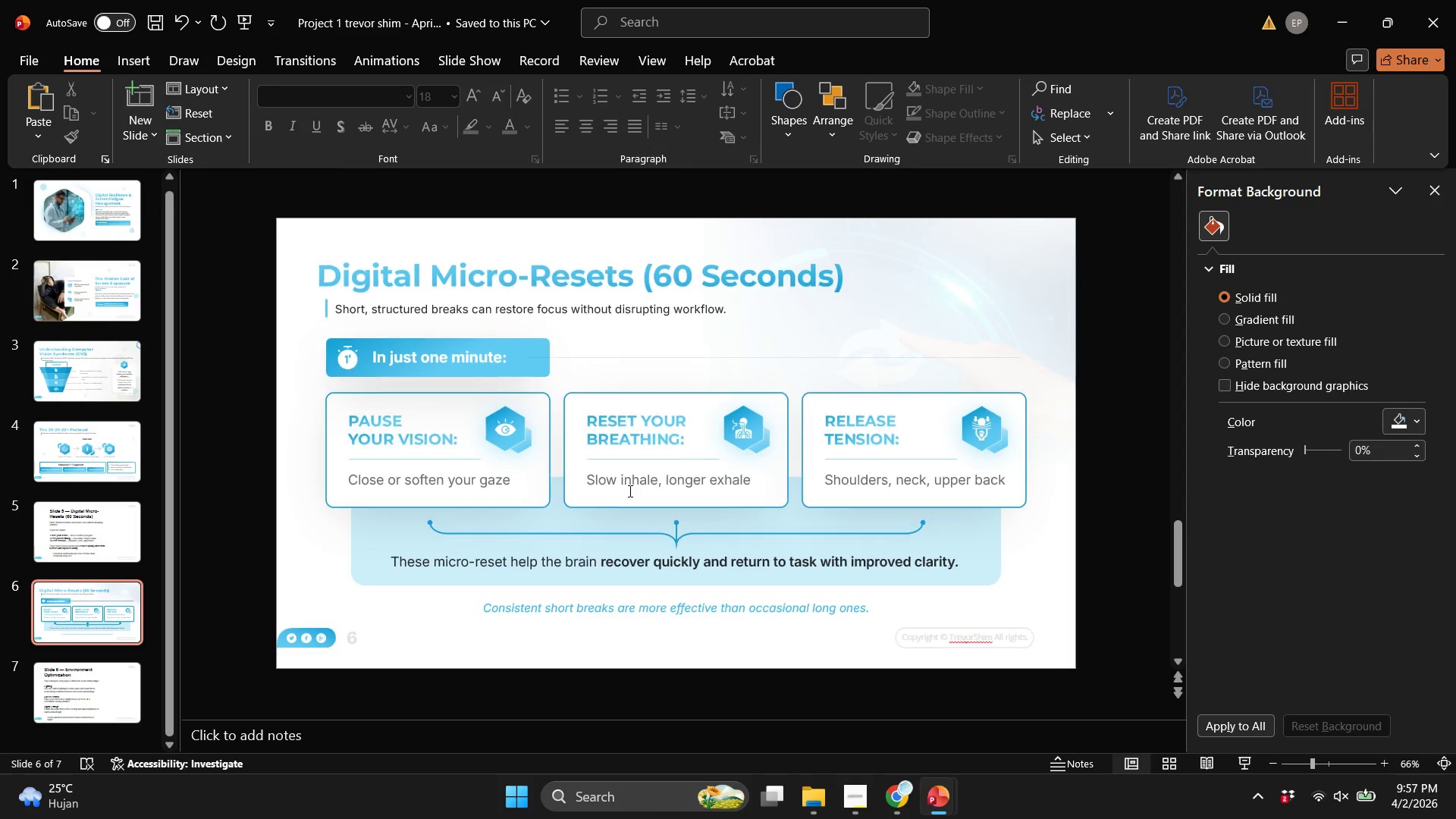 
key(Control+ControlLeft)
 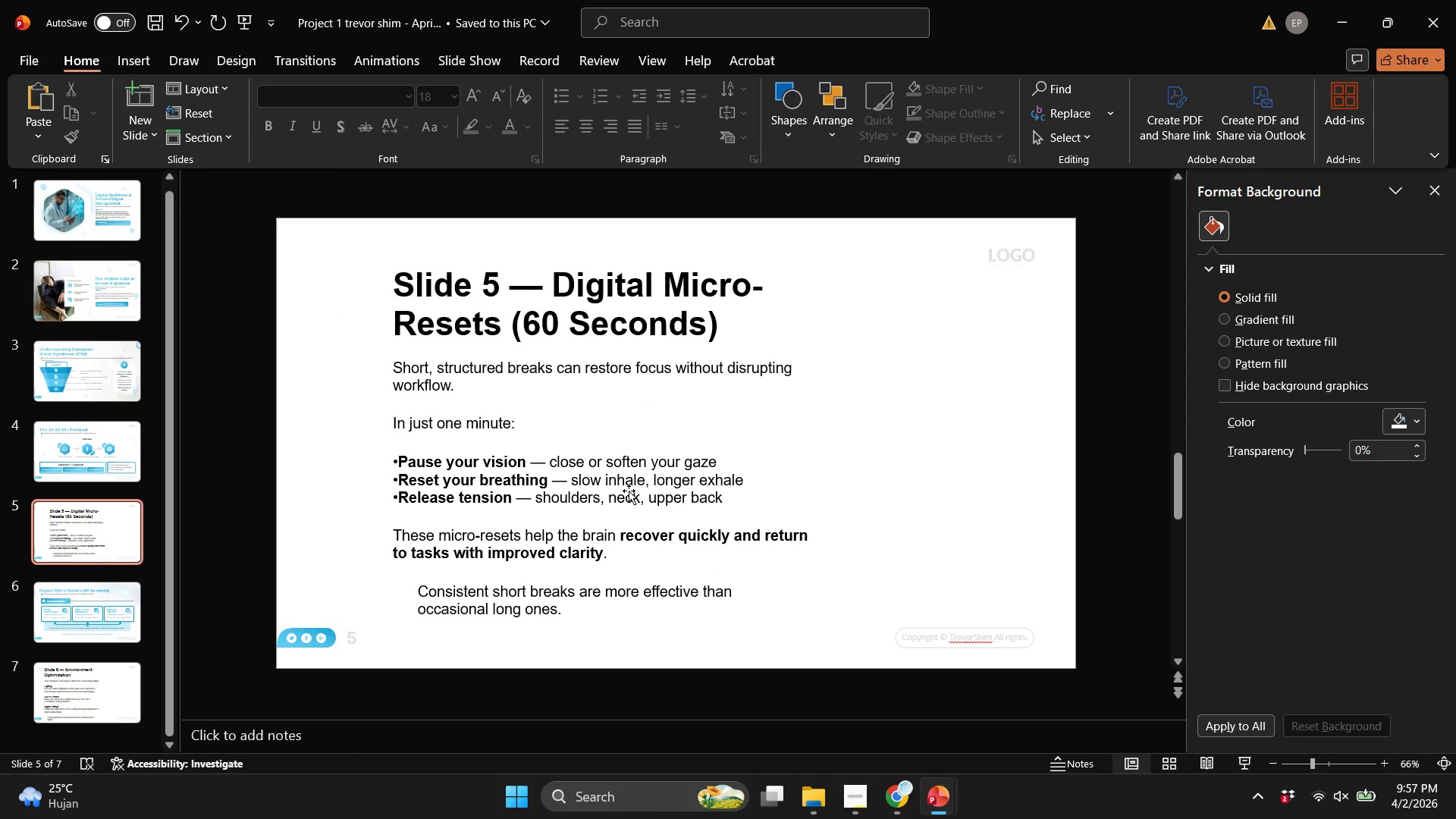 
scroll: coordinate [629, 491], scroll_direction: up, amount: 1.0
 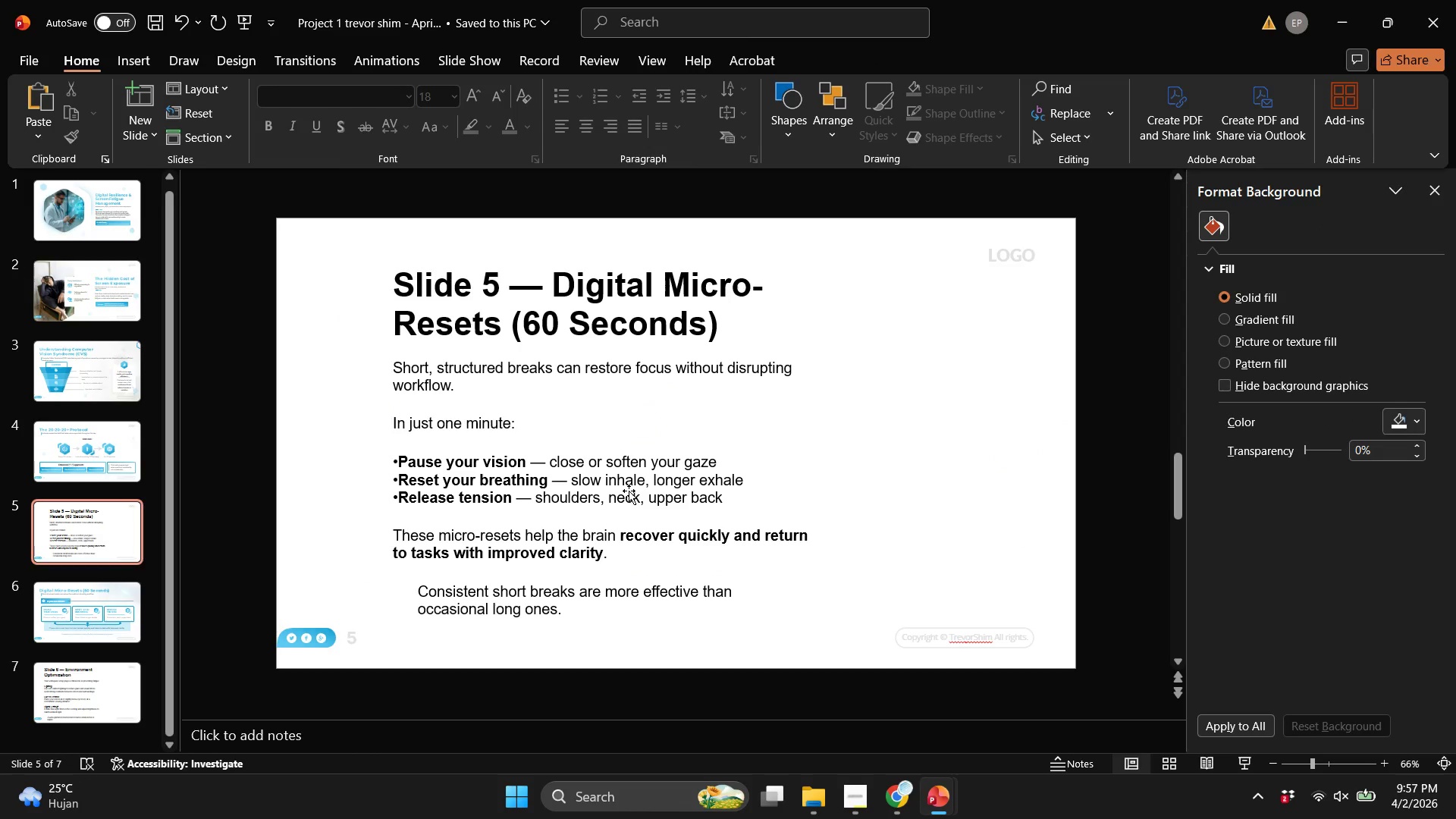 
hold_key(key=ControlLeft, duration=0.45)
 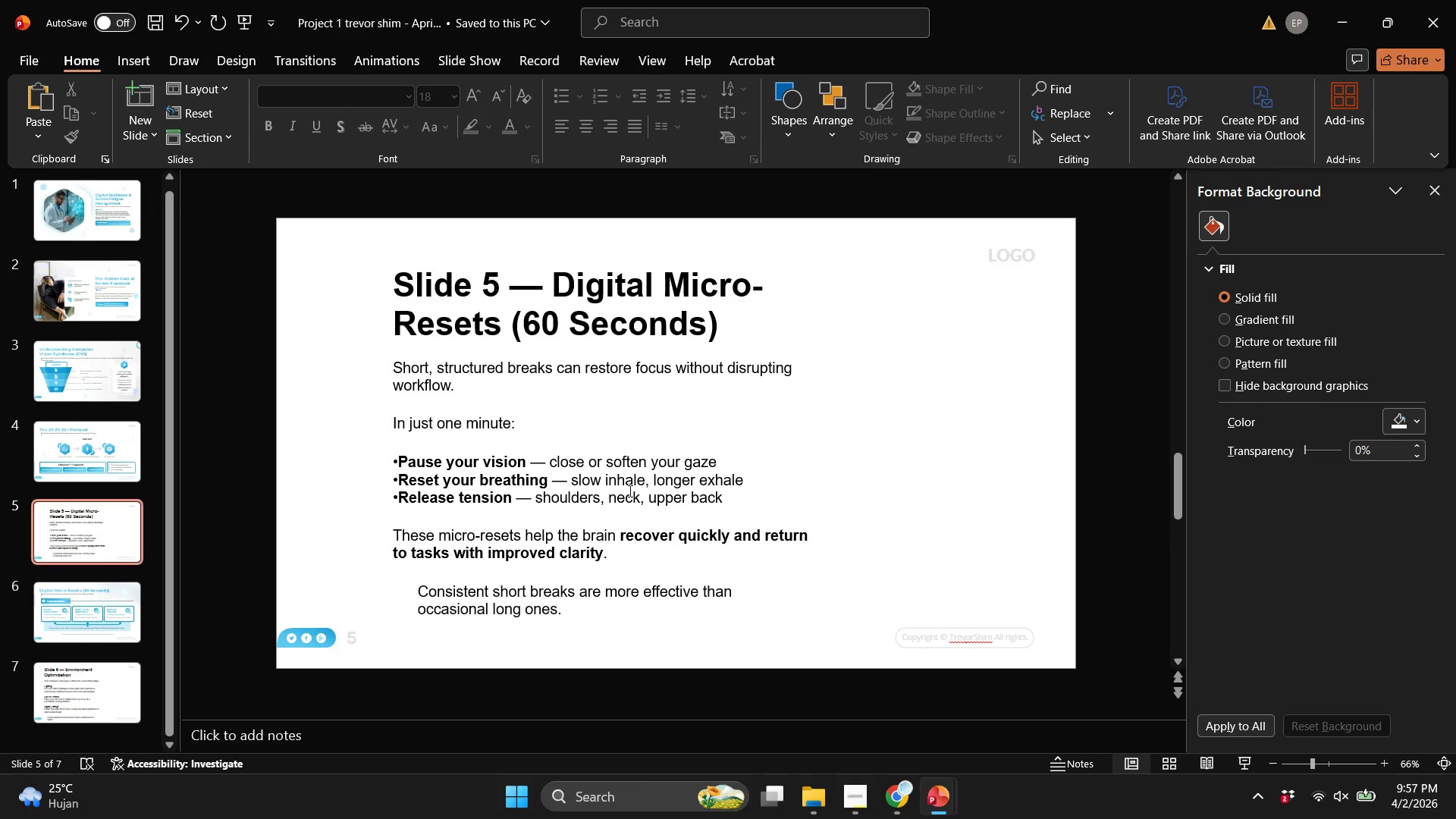 
key(Control+ControlLeft)
 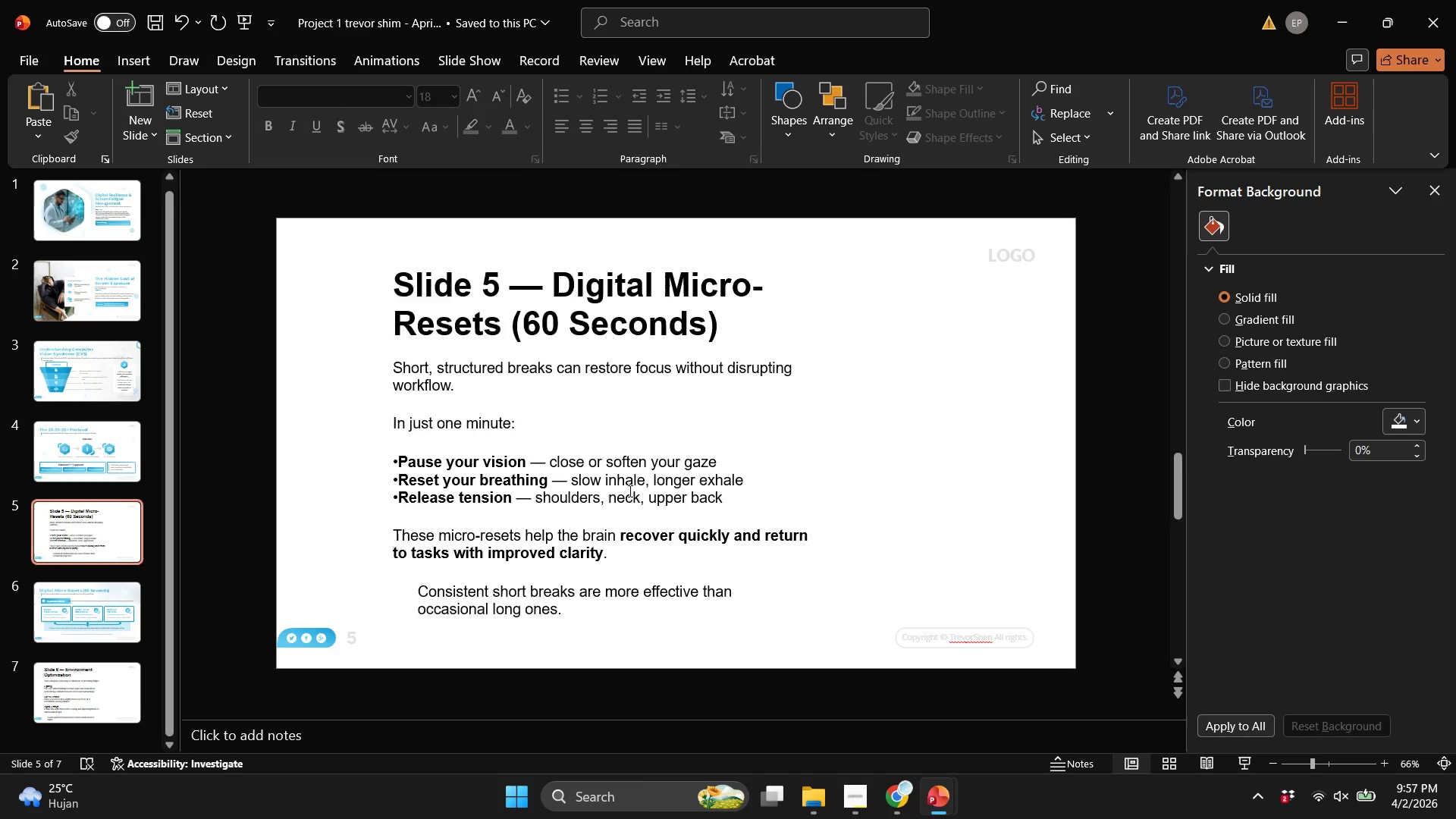 
scroll: coordinate [629, 491], scroll_direction: none, amount: 0.0
 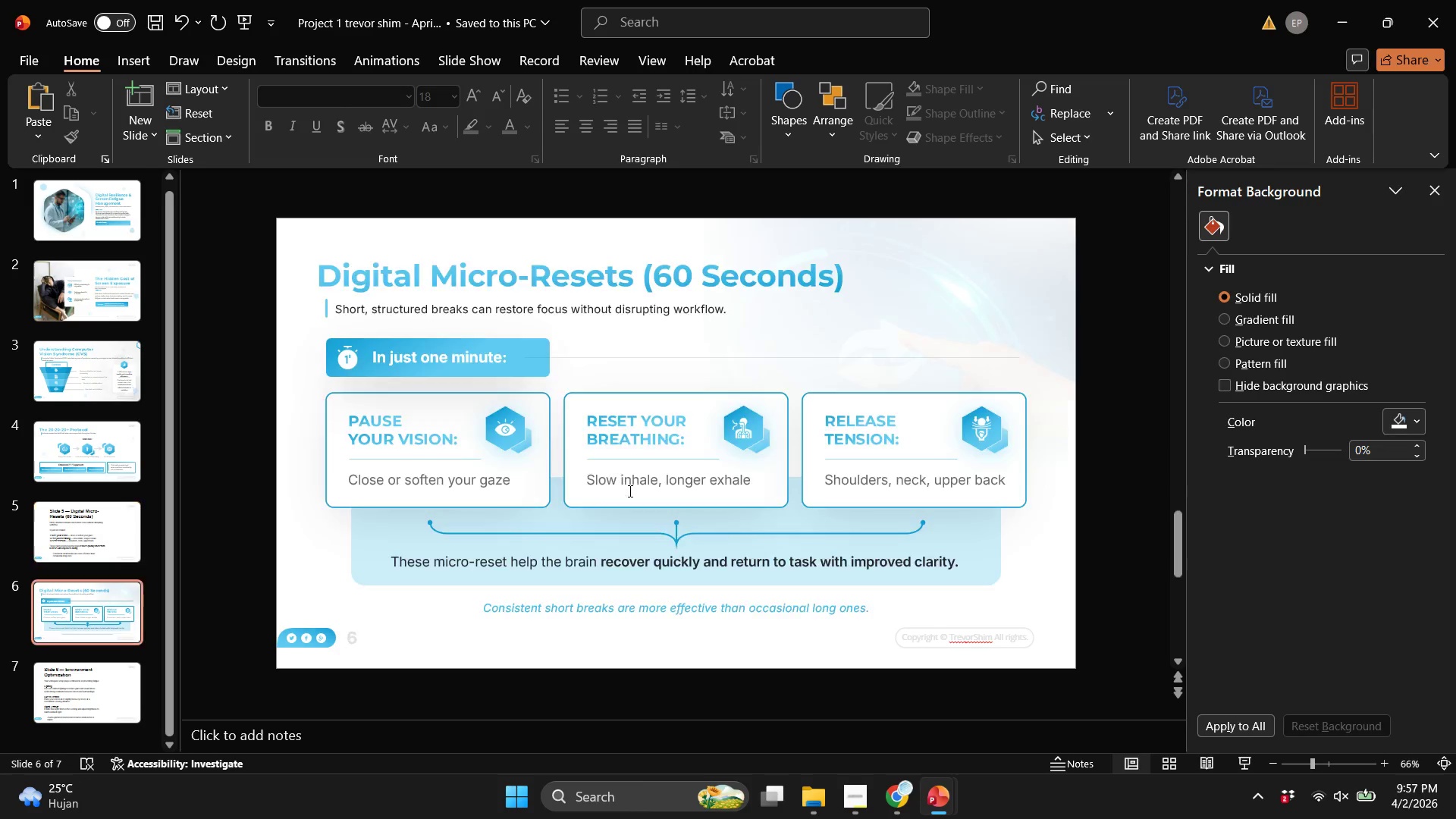 
scroll: coordinate [629, 491], scroll_direction: down, amount: 1.0
 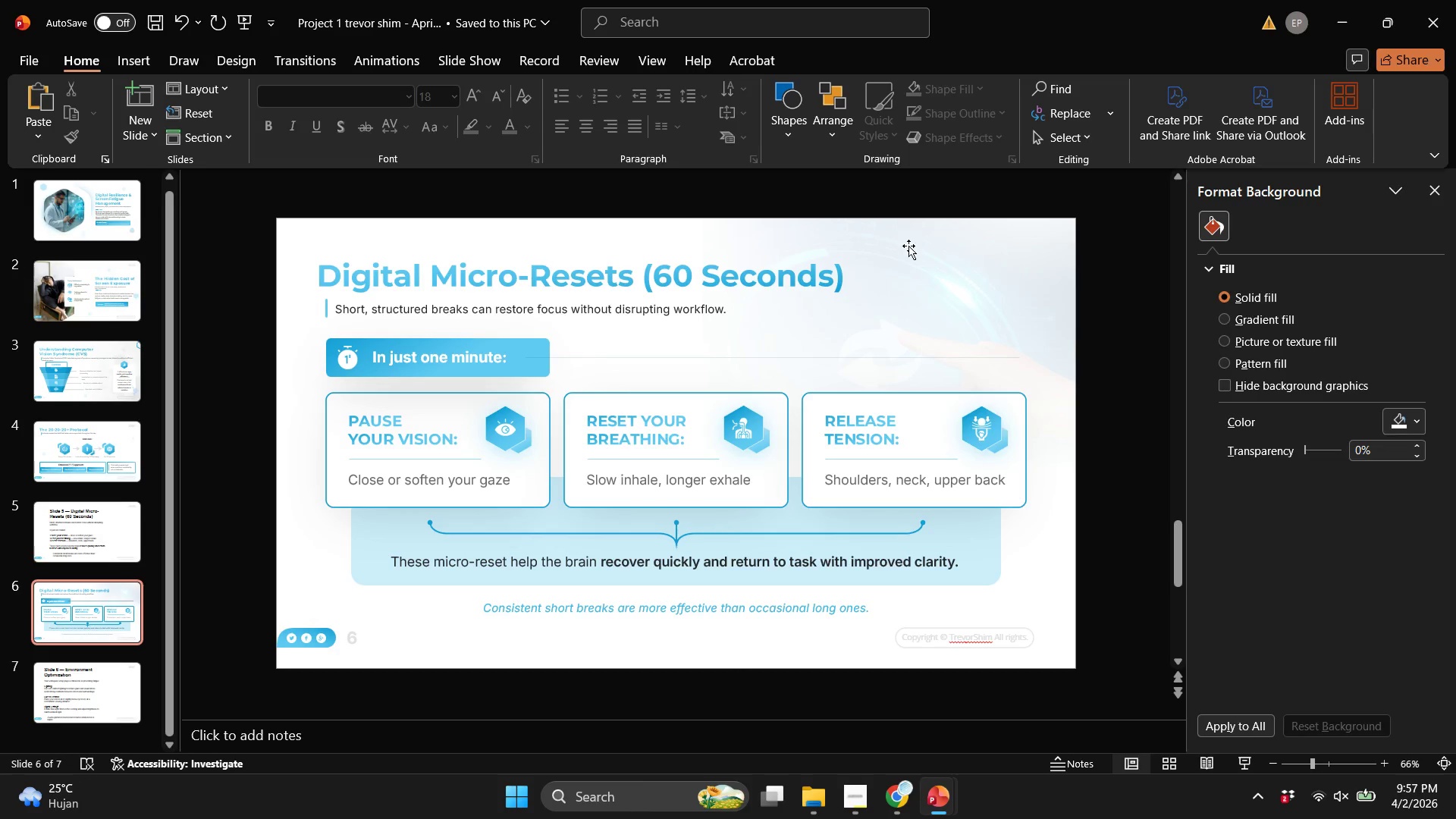 
left_click([908, 246])
 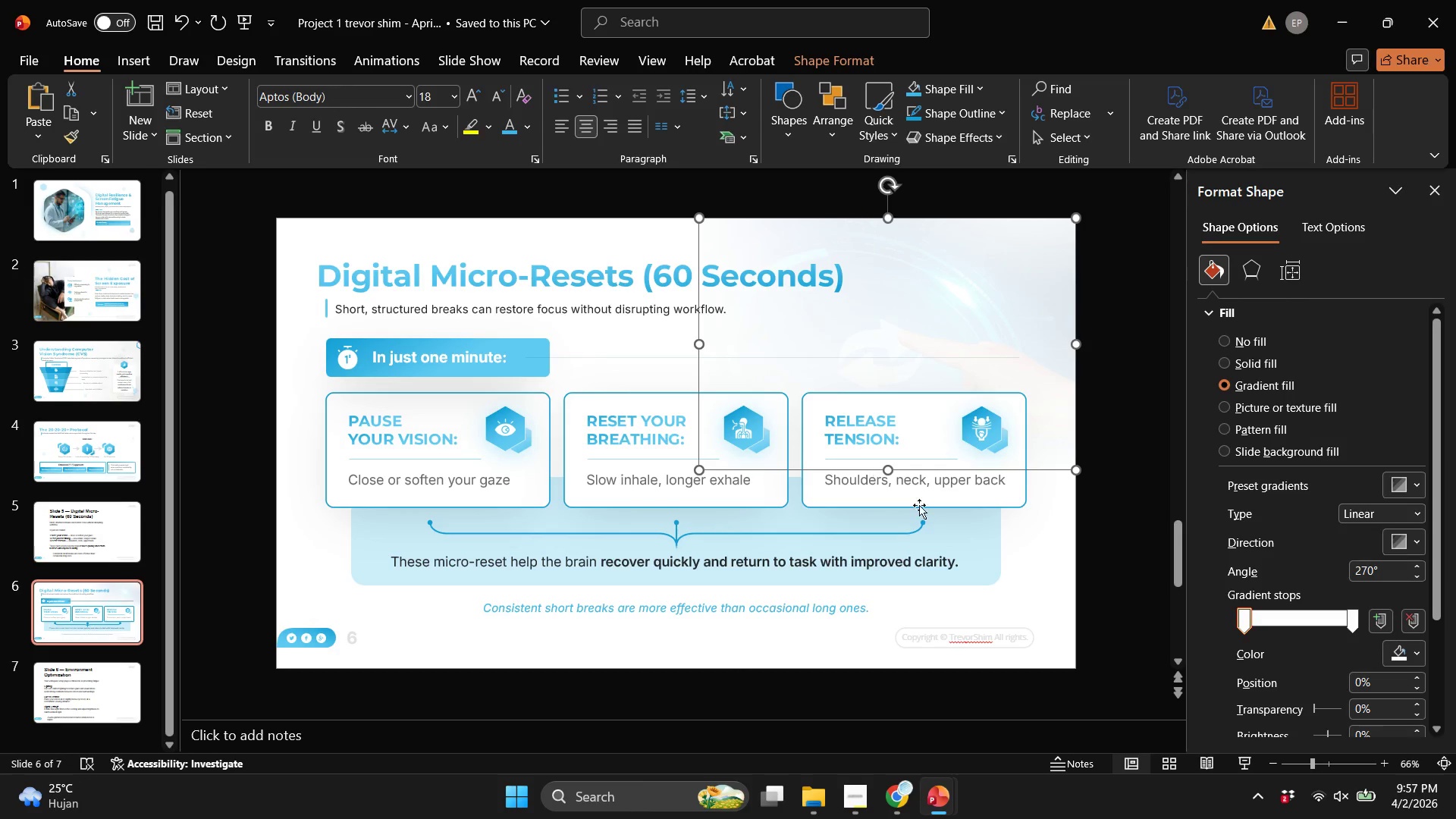 
left_click([1049, 545])
 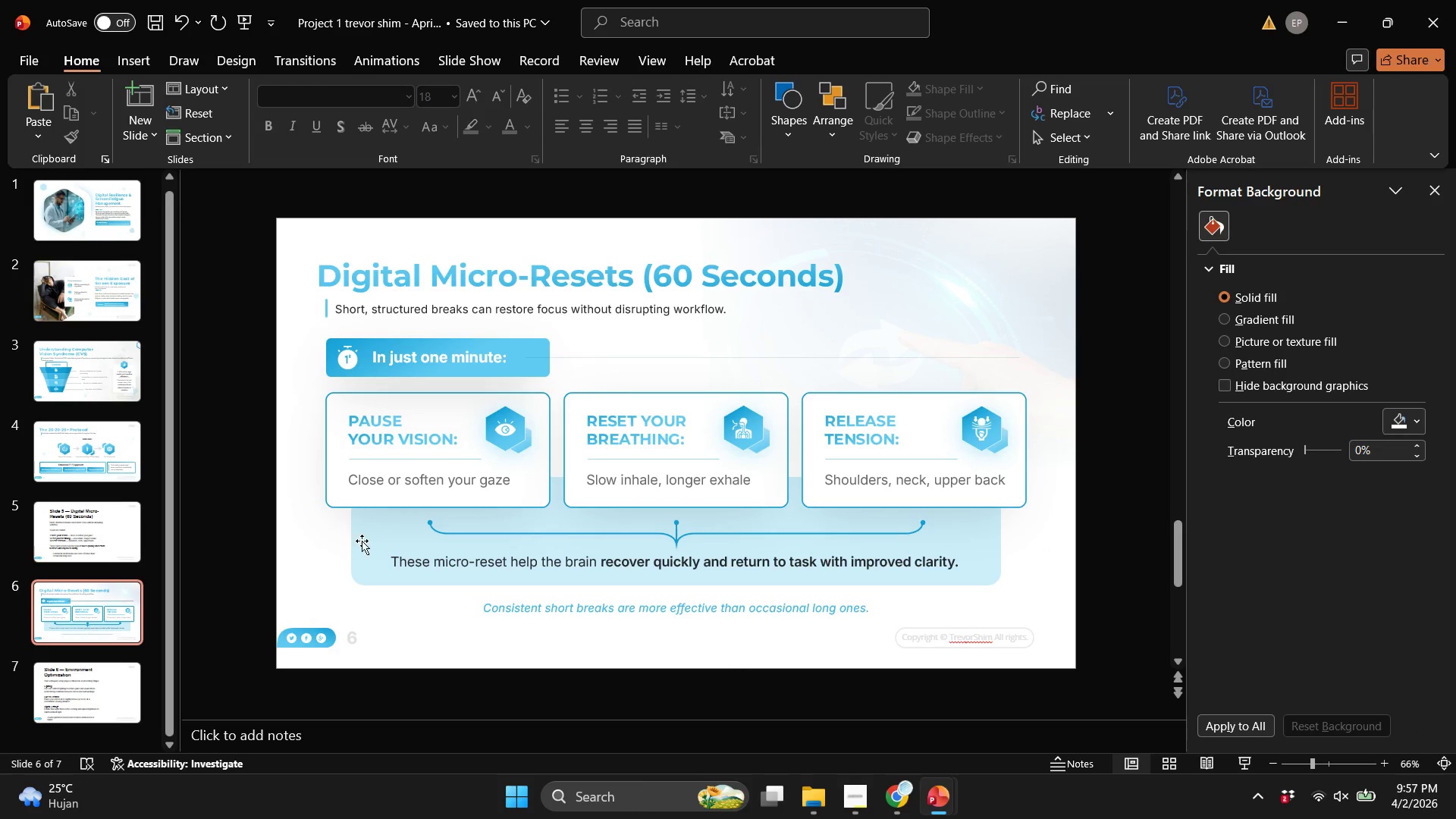 
left_click([363, 541])
 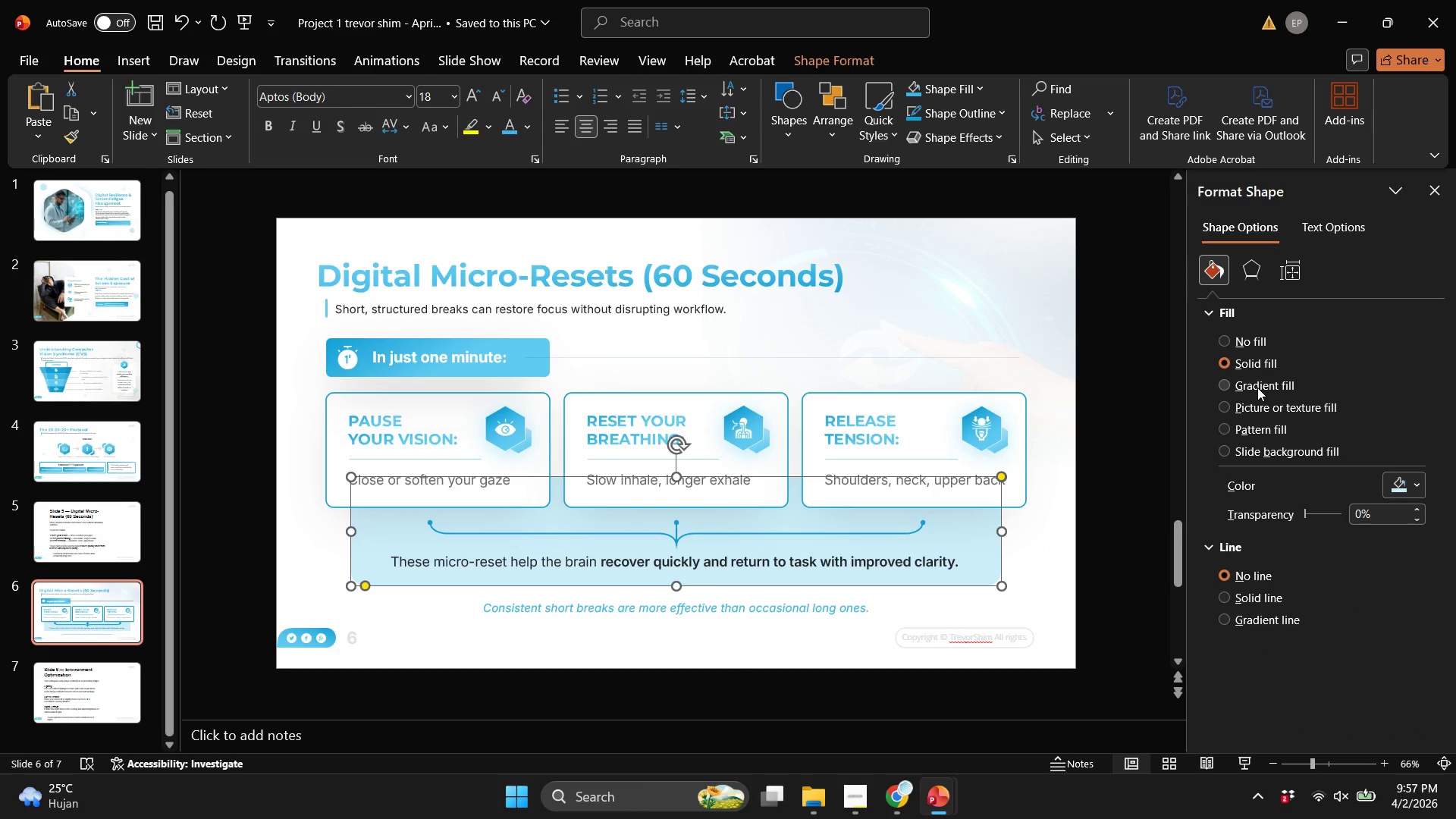 
left_click([1257, 388])
 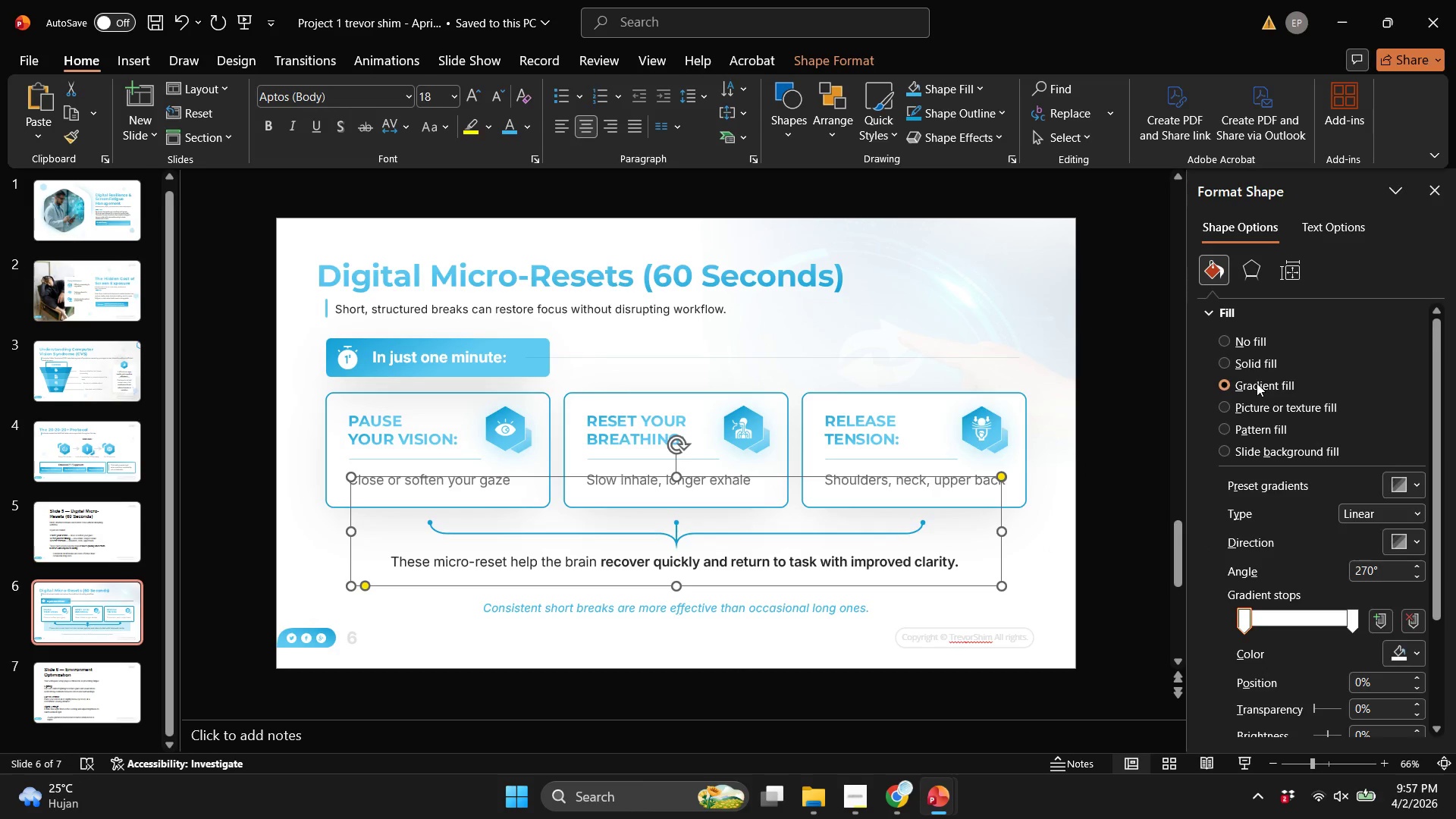 
scroll: coordinate [1257, 383], scroll_direction: down, amount: 3.0
 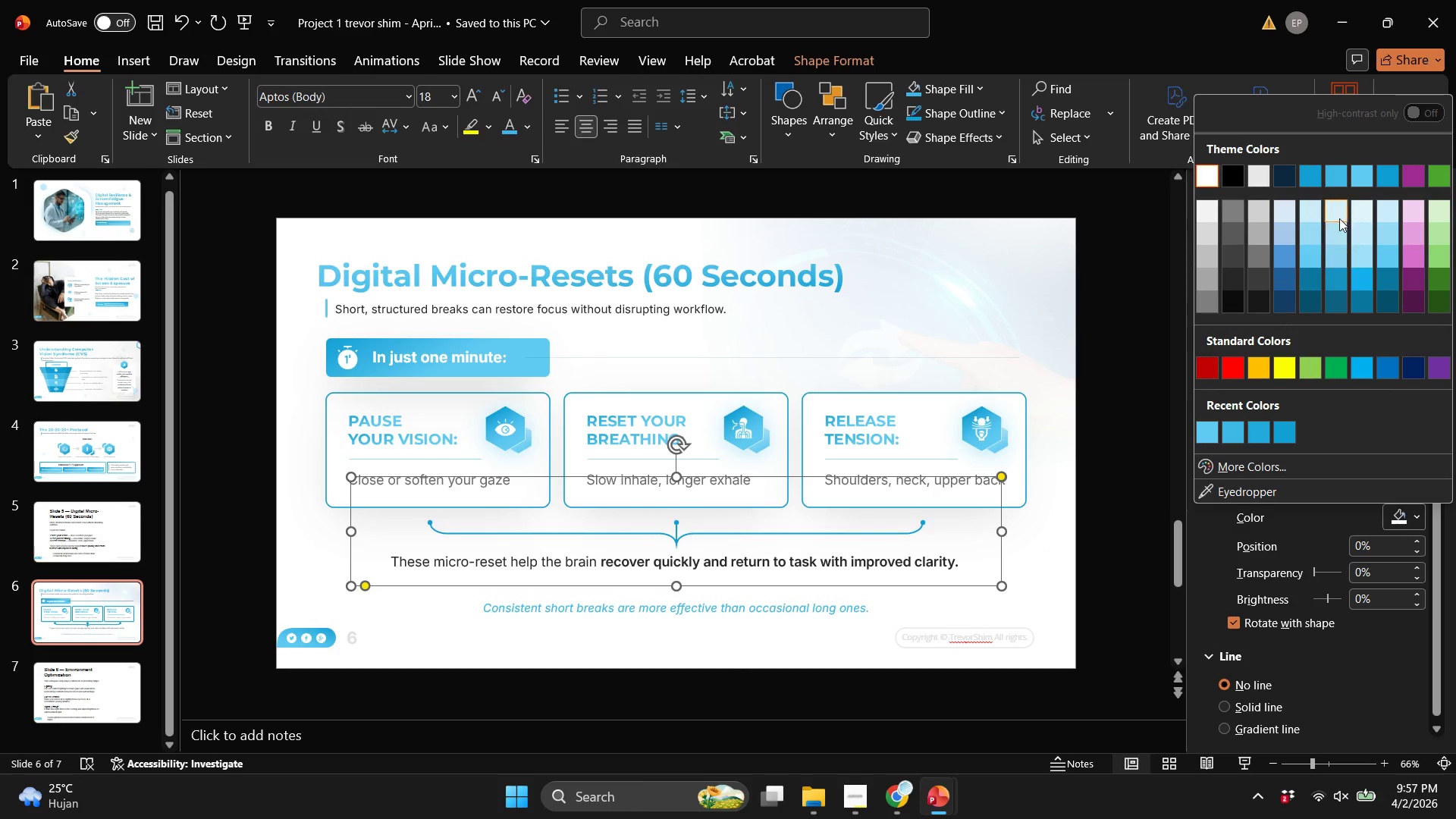 
left_click([1324, 211])
 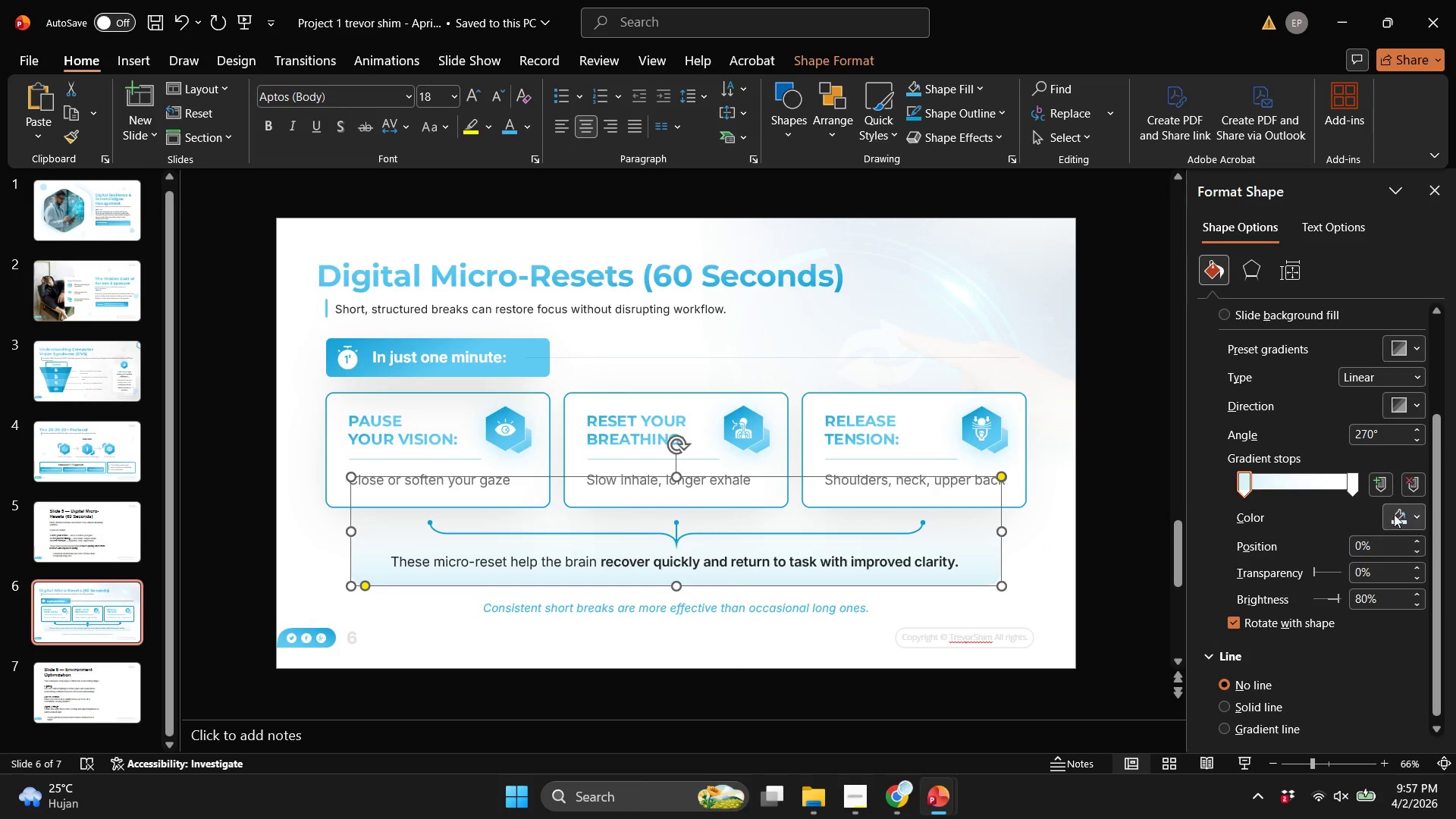 
left_click([1389, 516])
 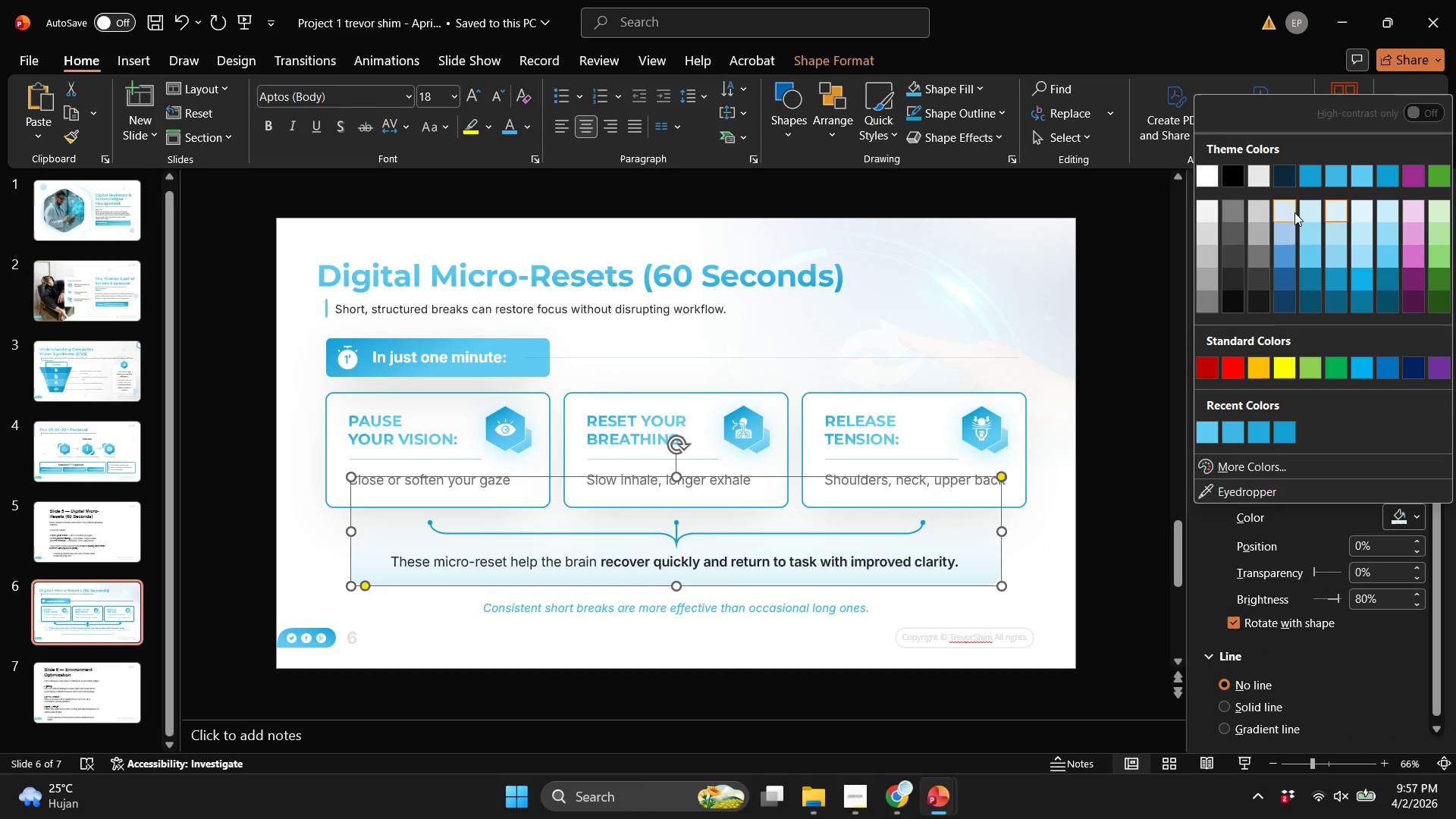 
left_click([1298, 210])
 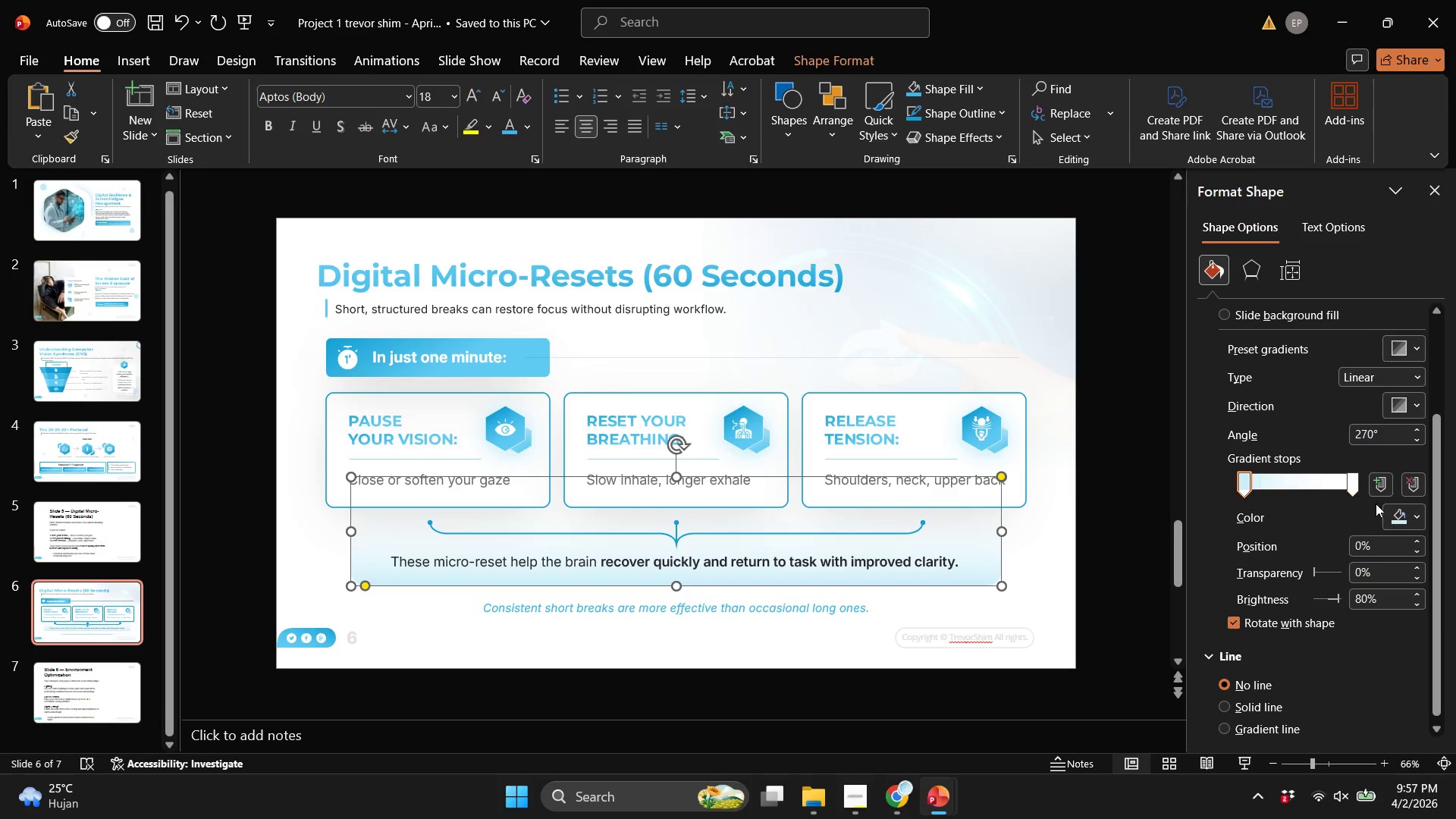 
left_click([1394, 519])
 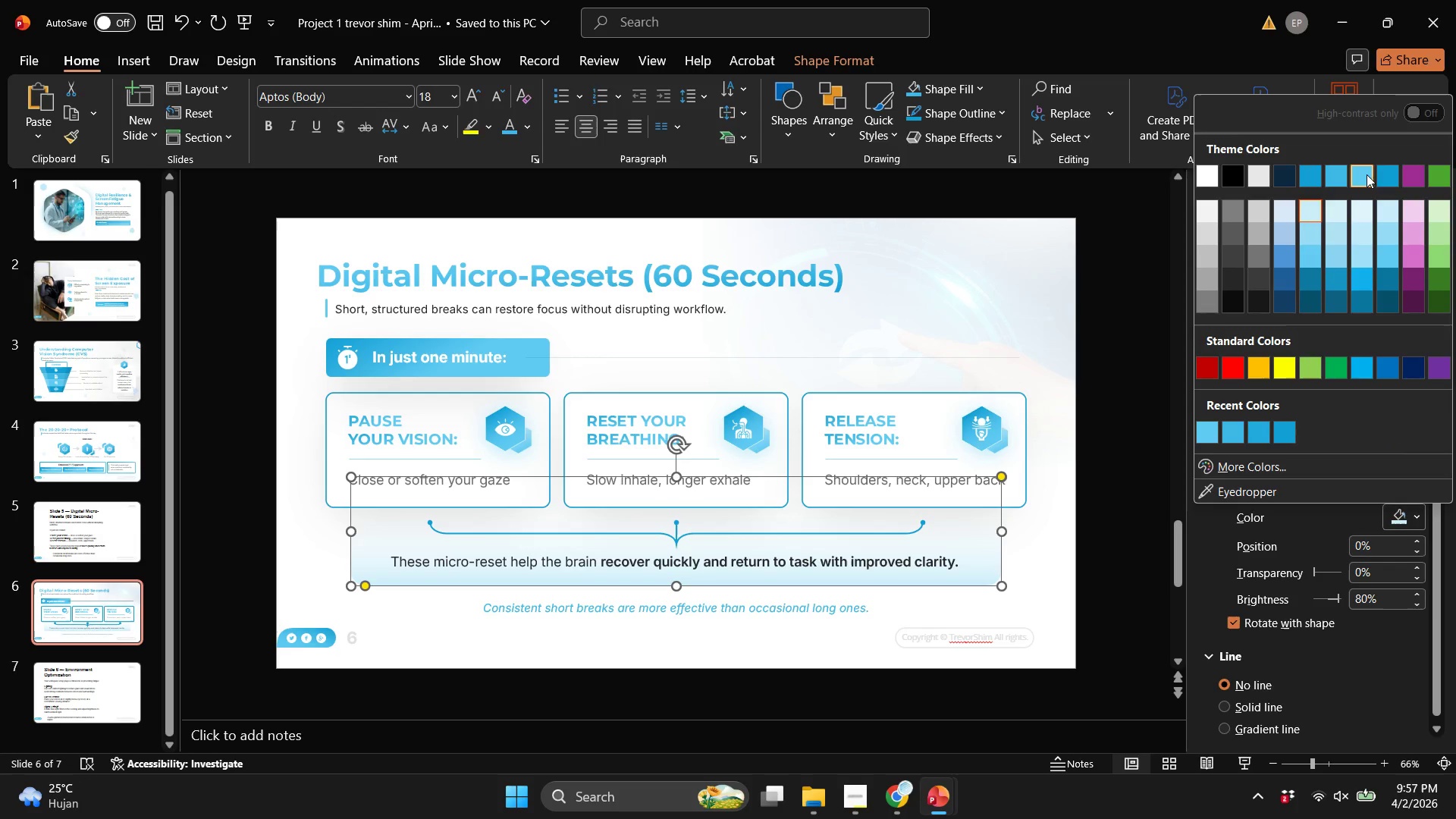 
left_click([1367, 174])
 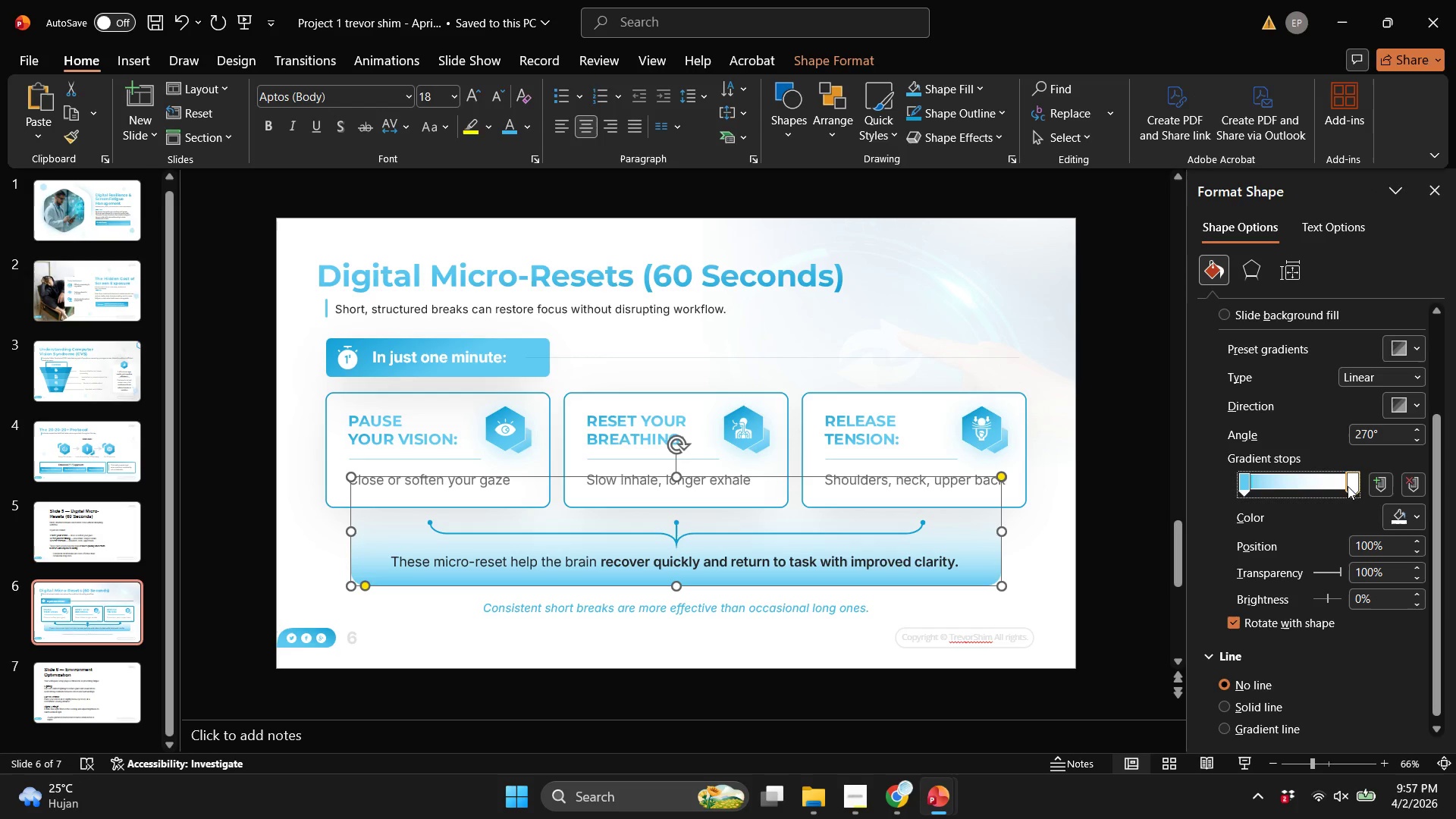 
double_click([1399, 511])
 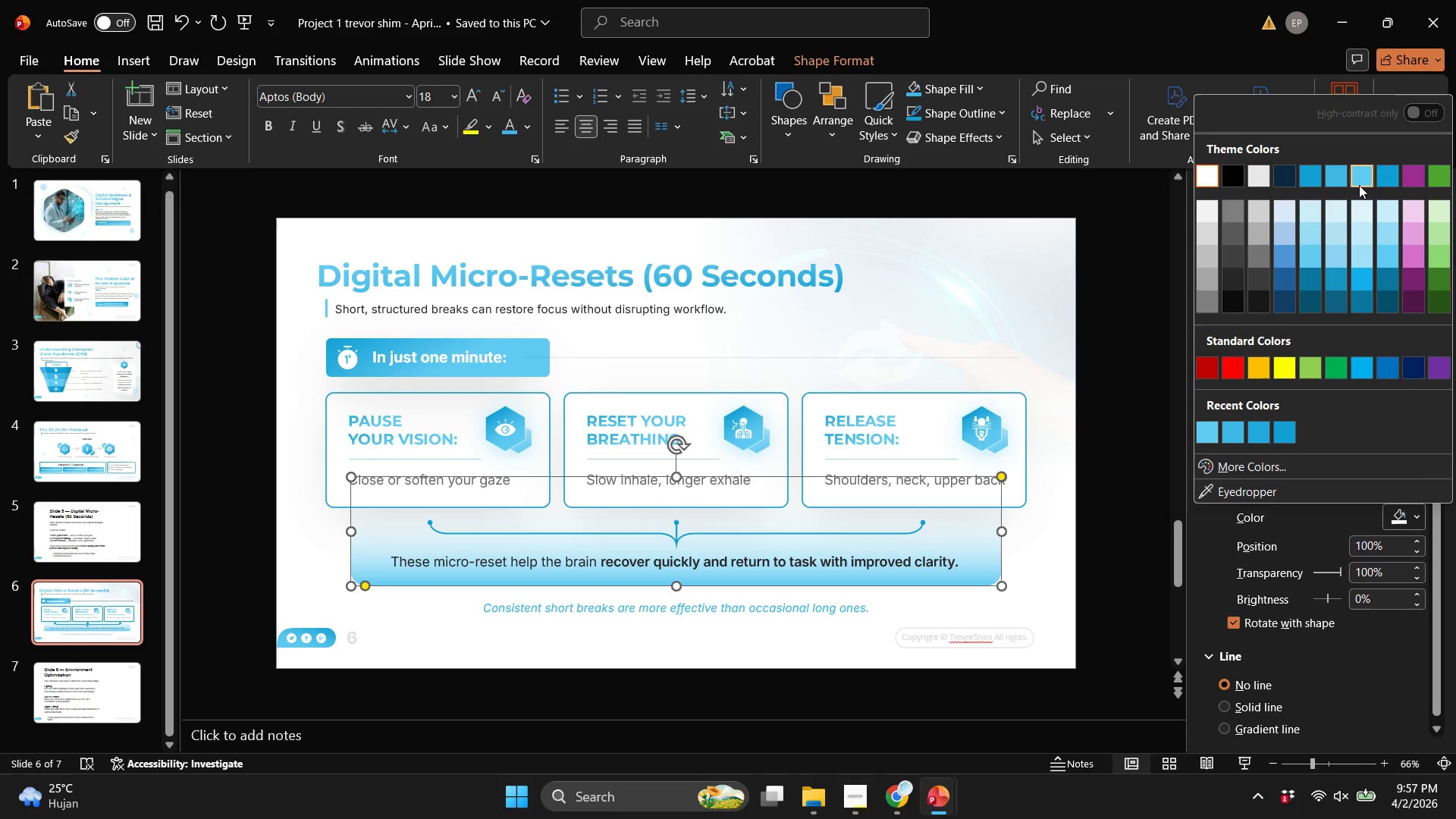 
left_click([1359, 185])
 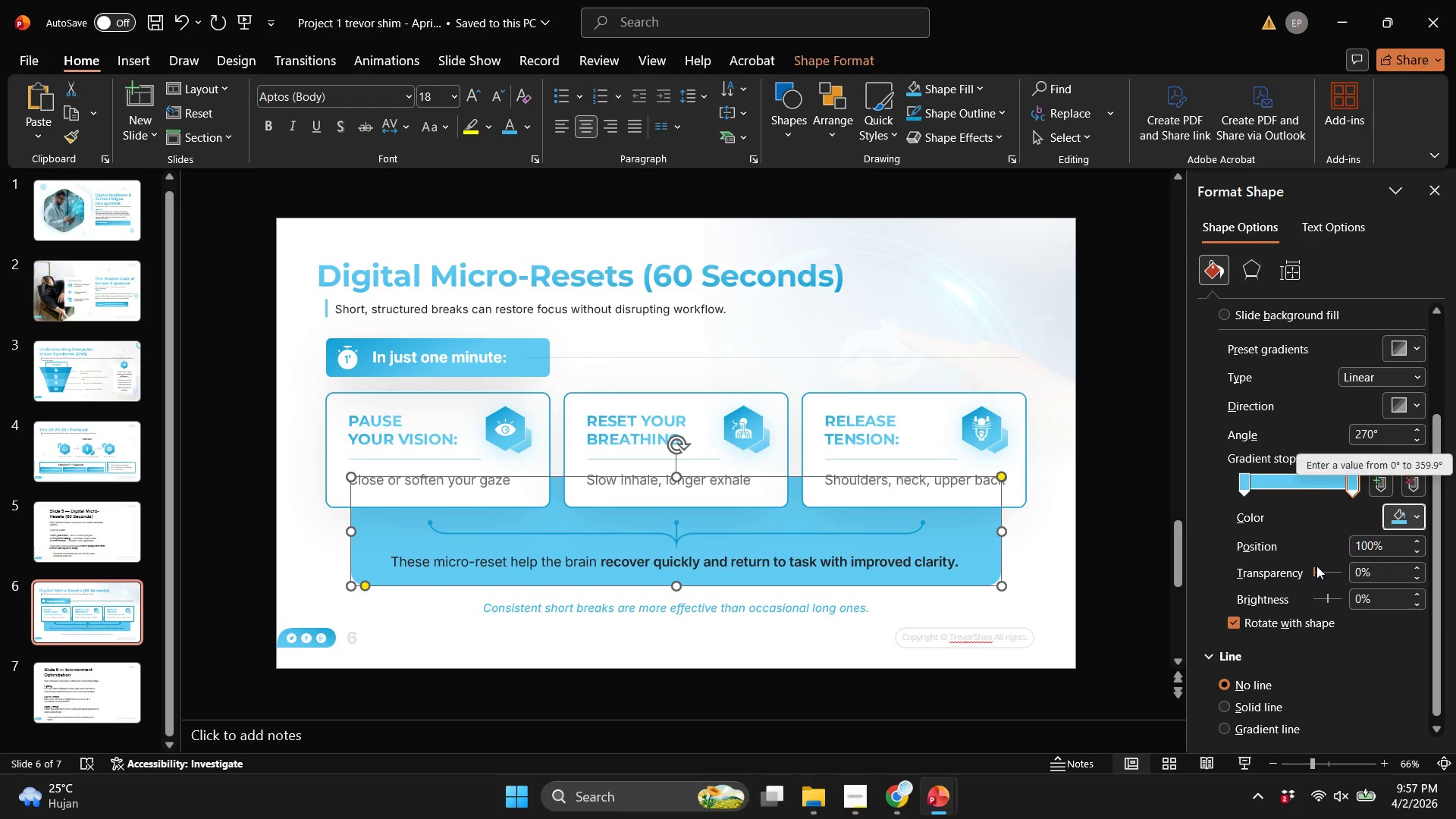 
left_click_drag(start_coordinate=[1310, 573], to_coordinate=[1373, 571])
 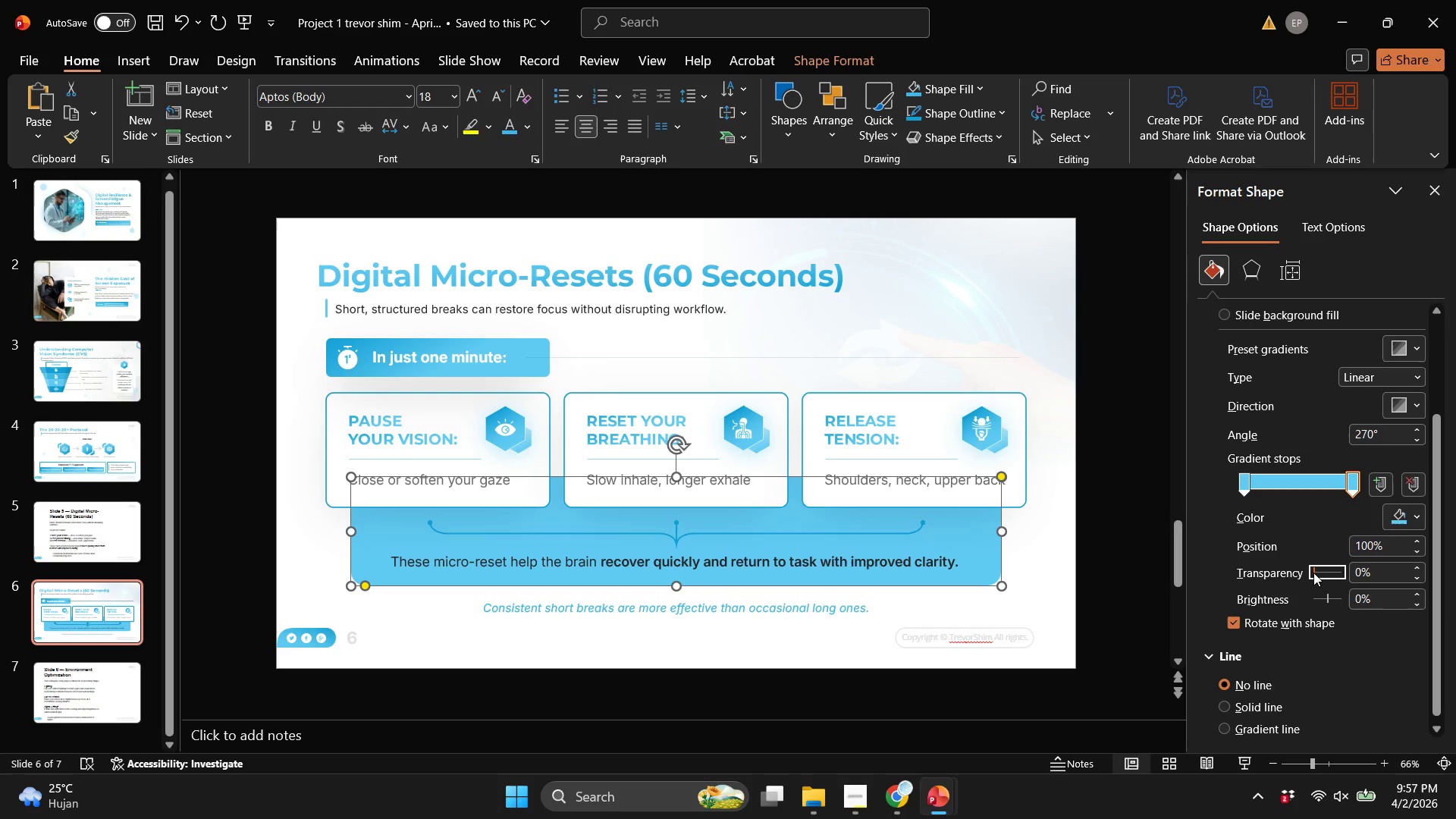 
left_click_drag(start_coordinate=[1313, 573], to_coordinate=[1424, 574])
 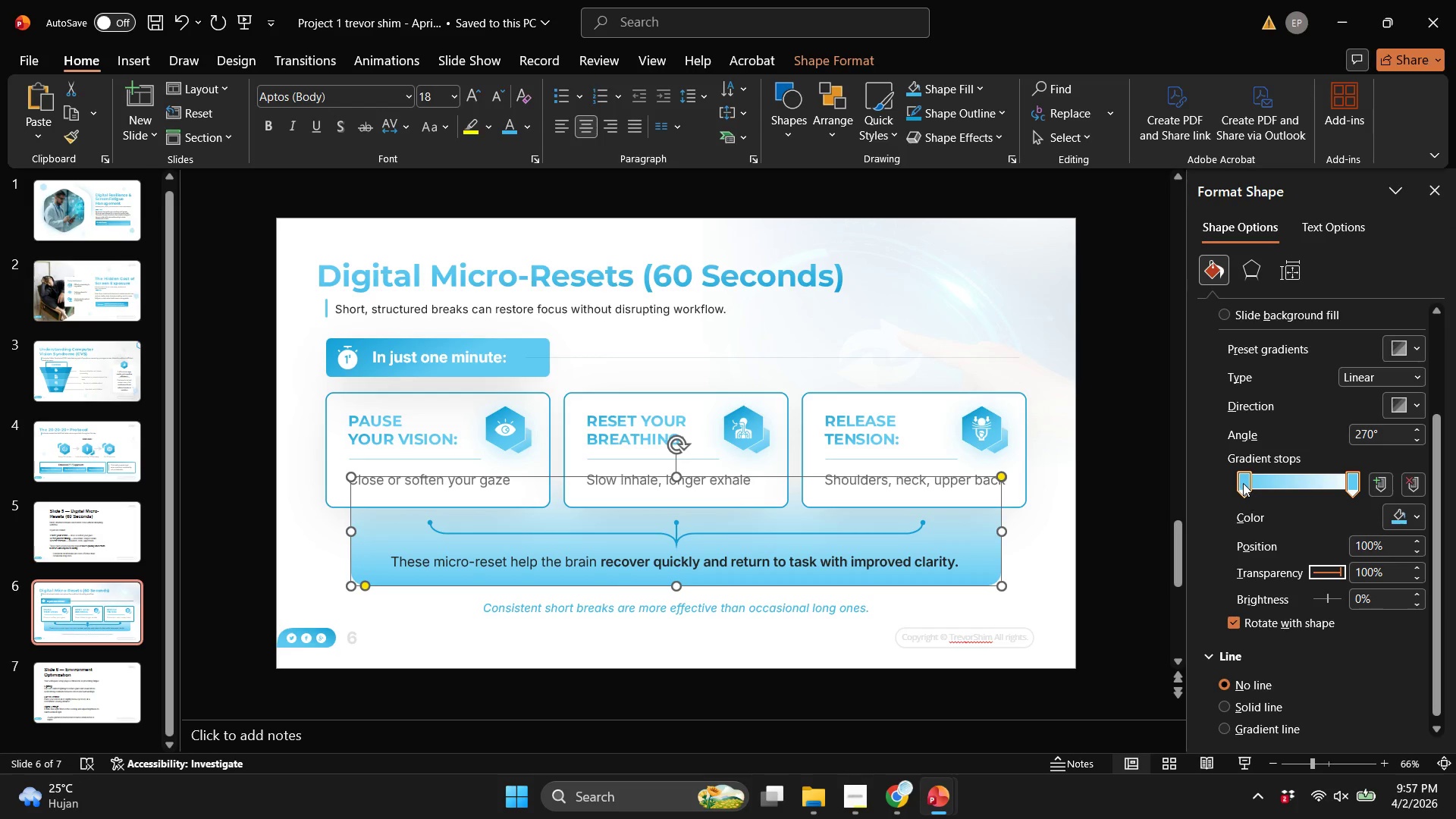 
left_click([1243, 483])
 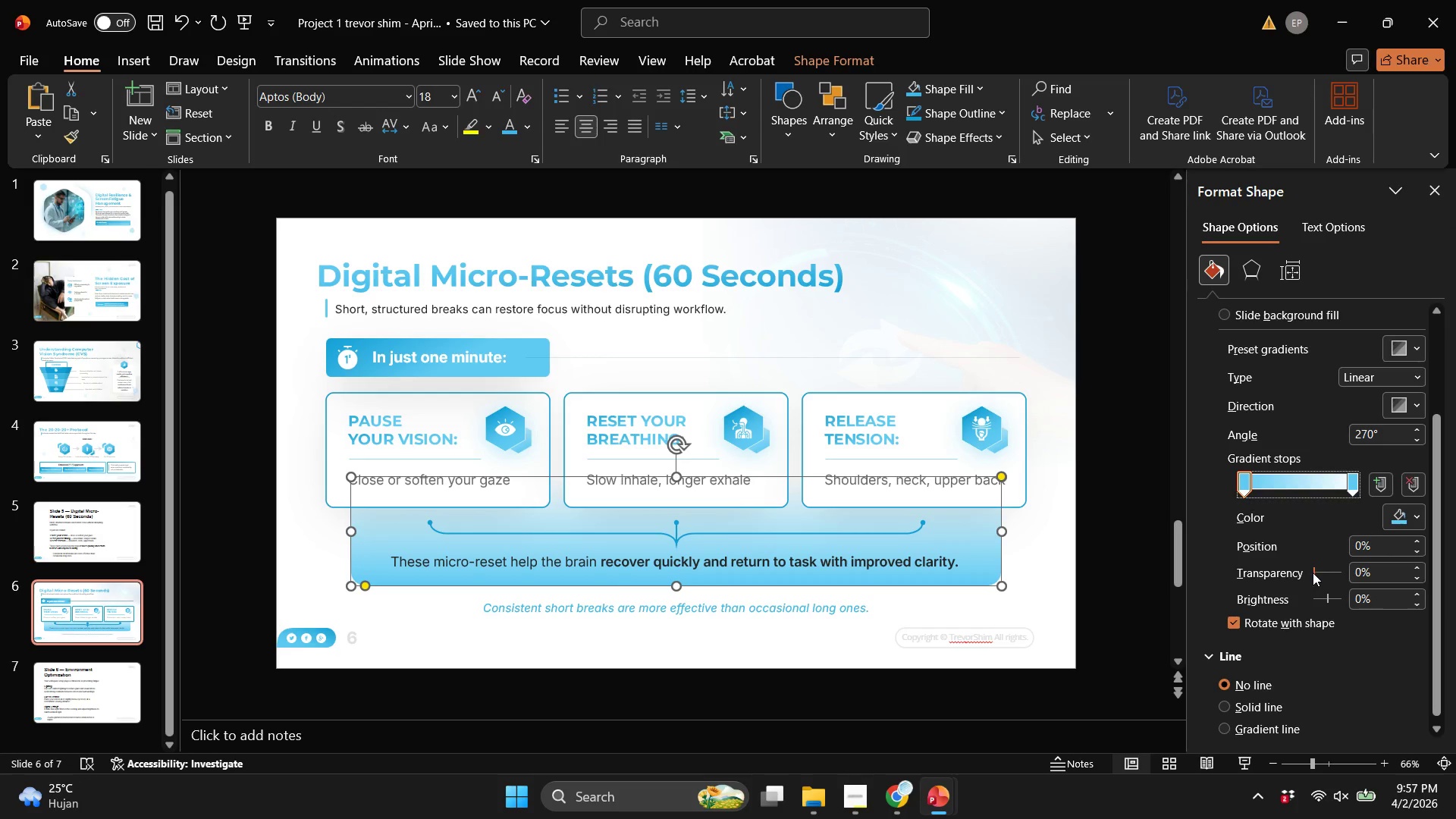 
left_click_drag(start_coordinate=[1313, 573], to_coordinate=[1329, 573])
 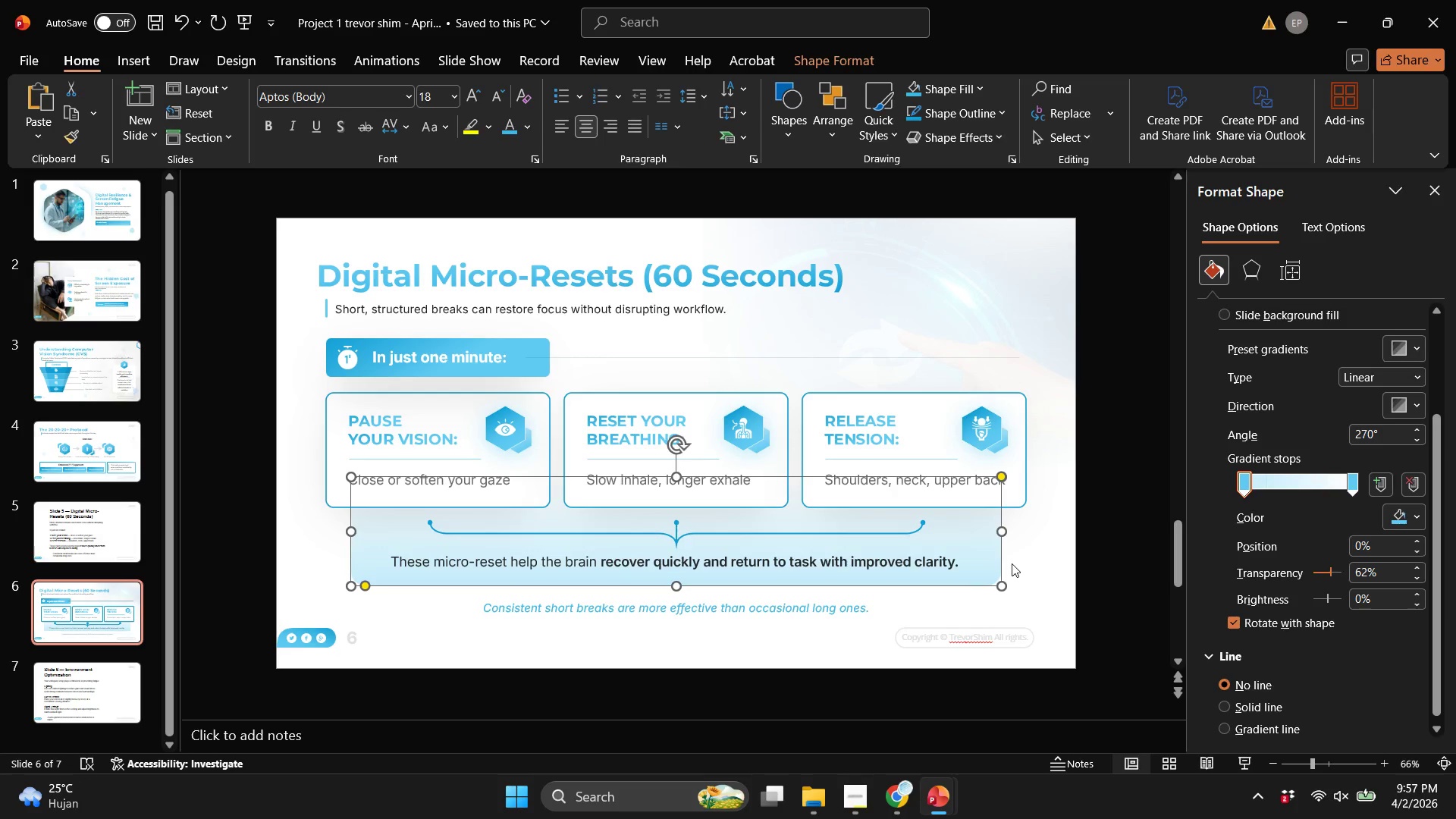 
left_click([1012, 563])
 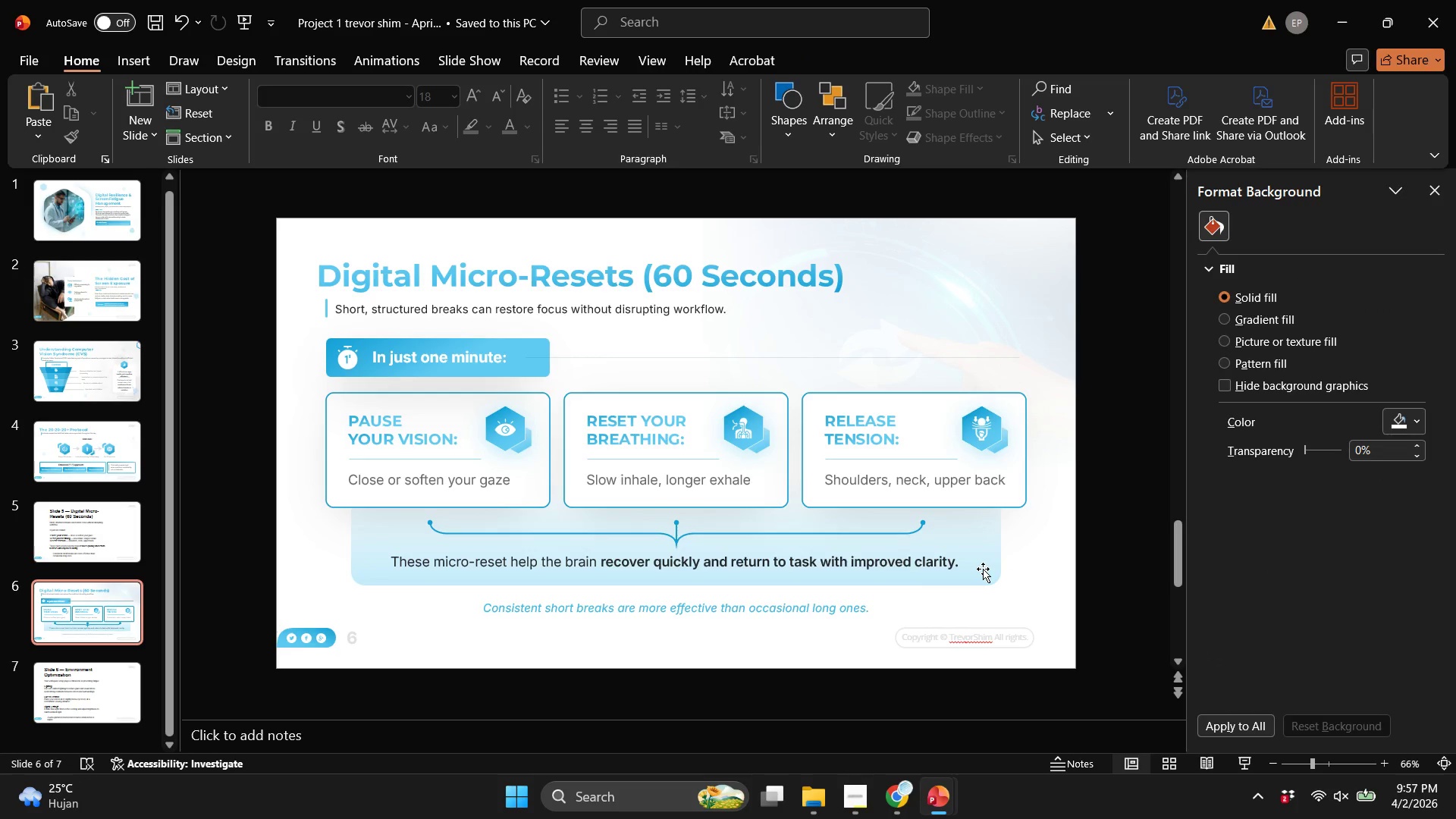 
left_click([778, 588])
 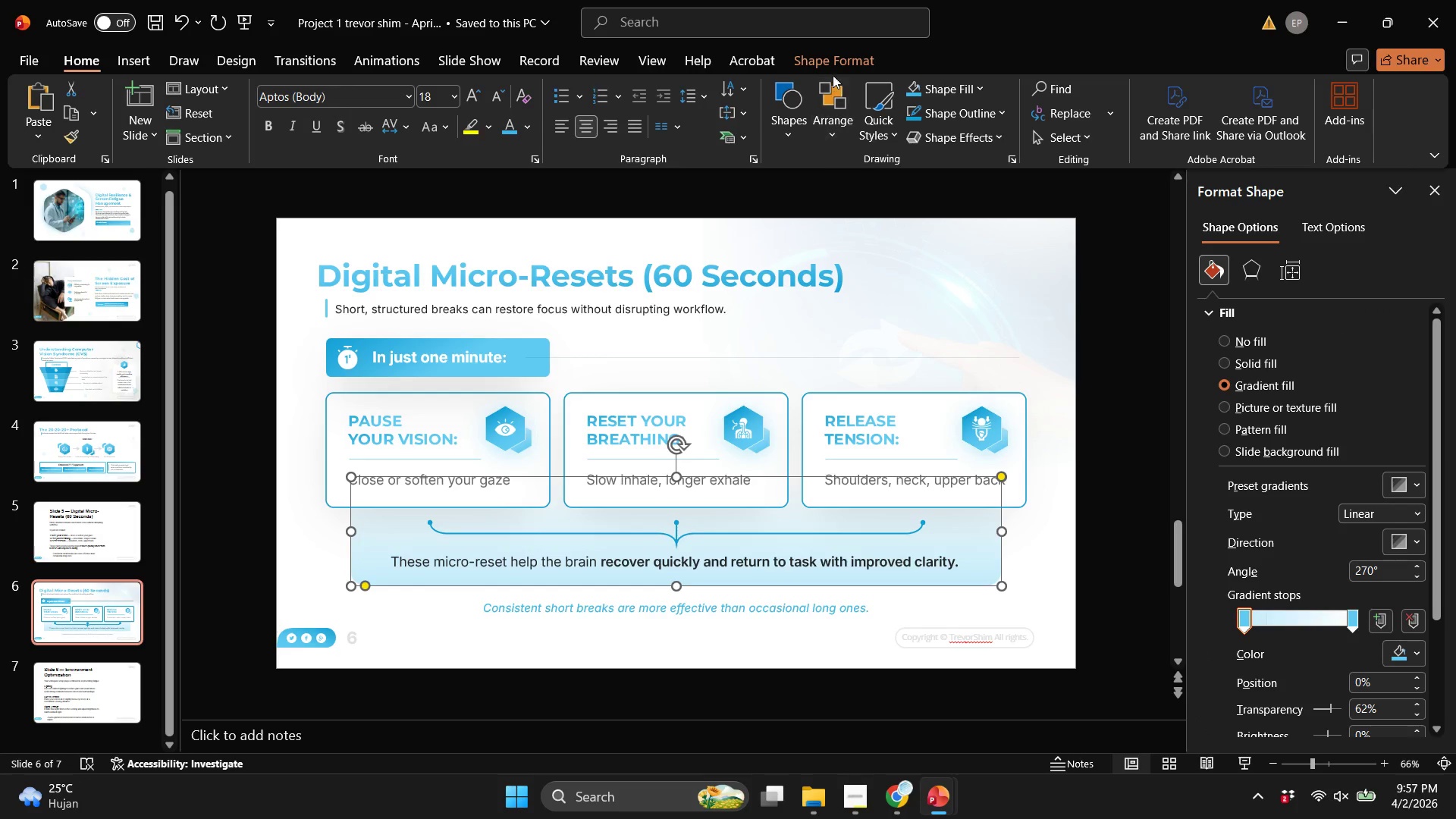 
left_click([829, 61])
 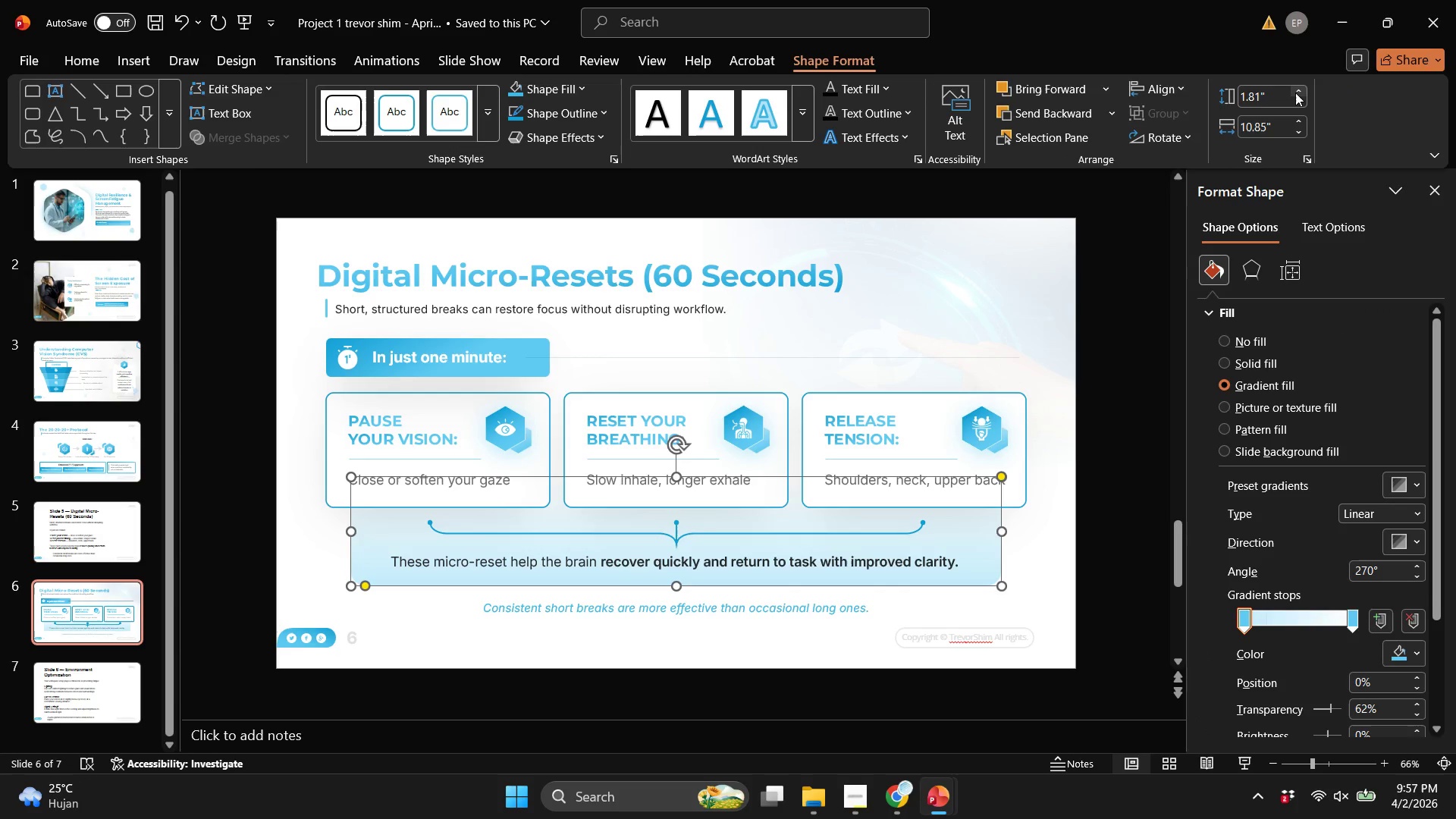 
left_click([1295, 93])
 